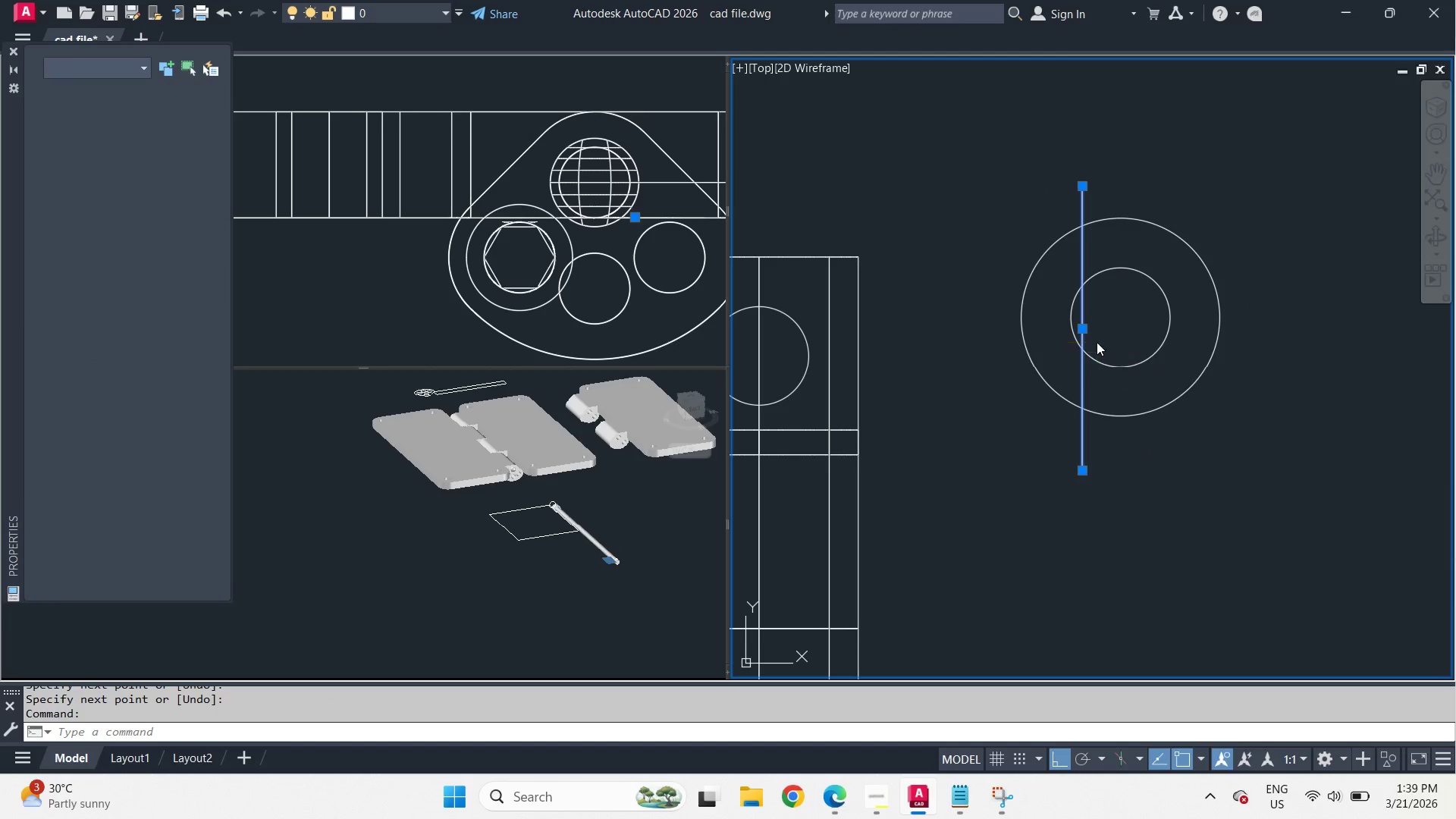 
key(Space)
 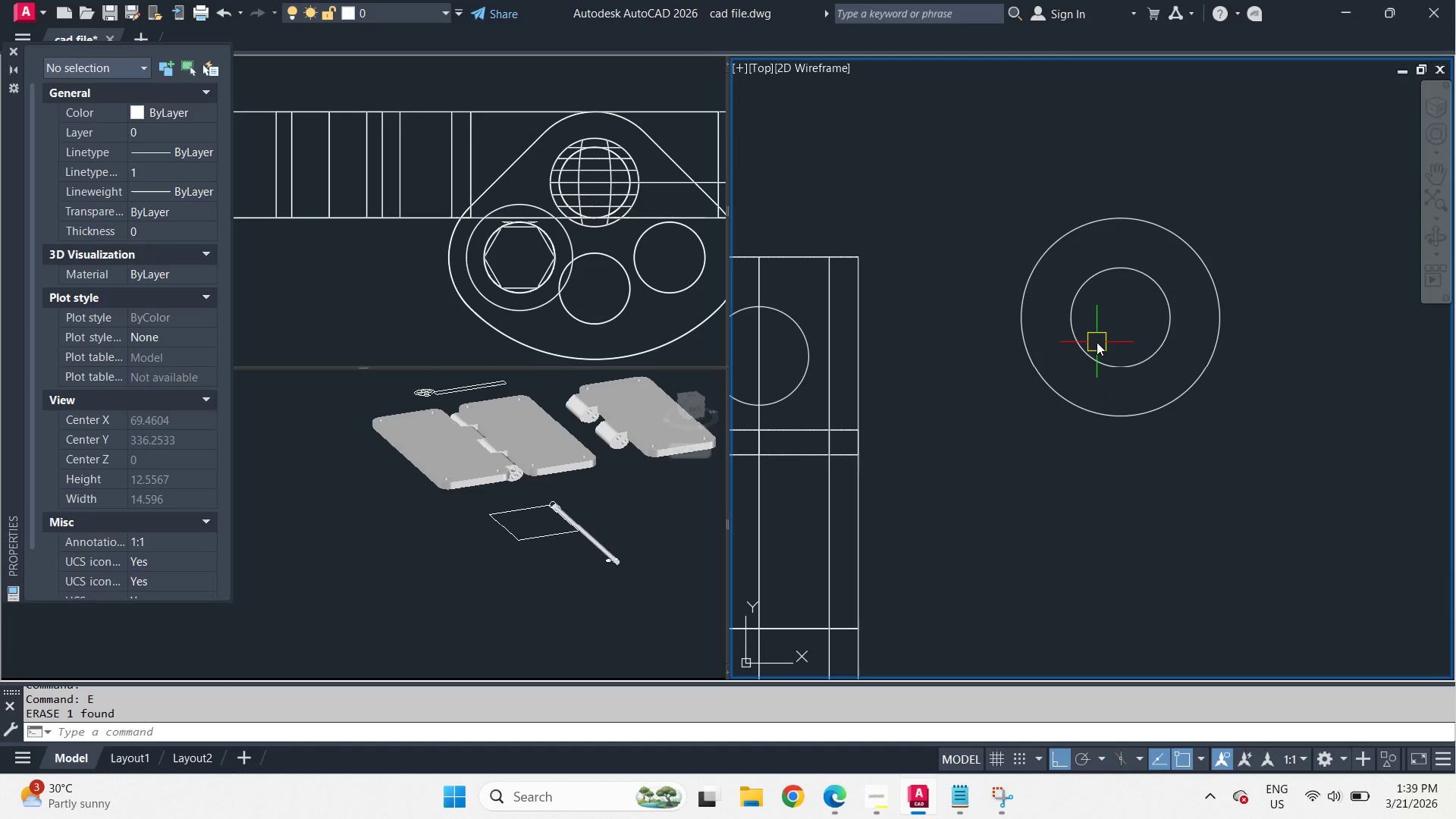 
key(L)
 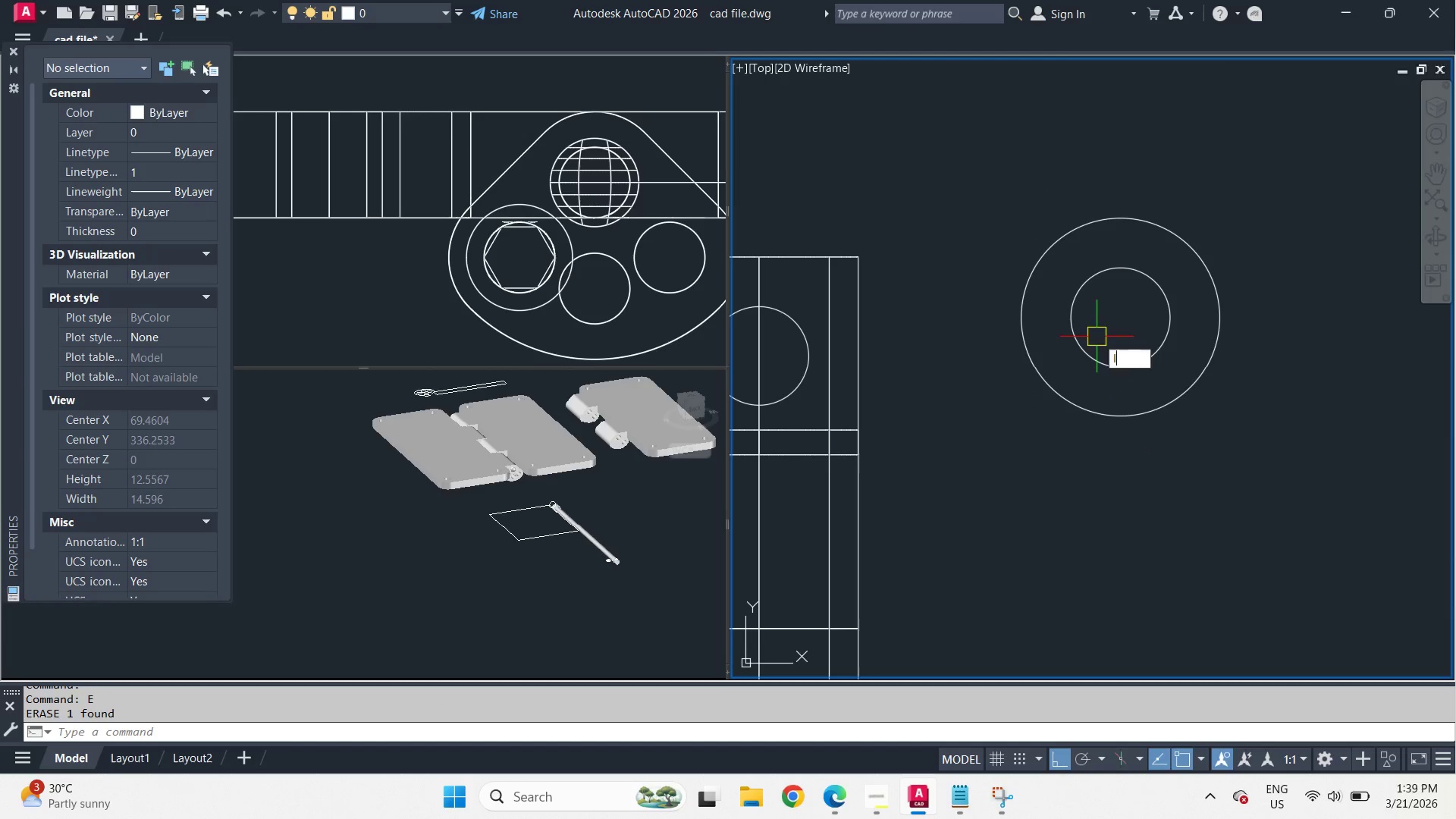 
key(Space)
 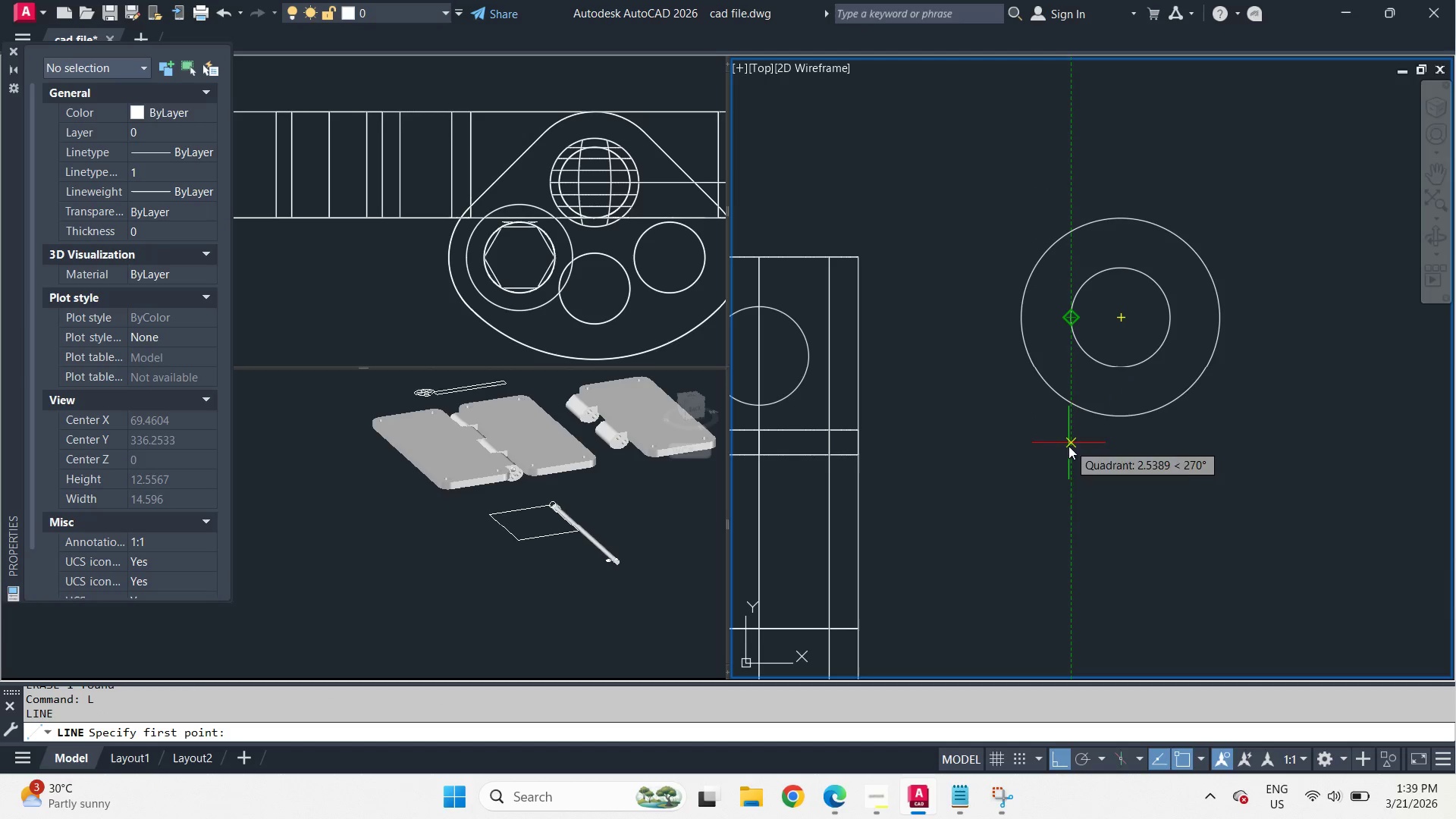 
left_click_drag(start_coordinate=[1067, 462], to_coordinate=[1069, 445])
 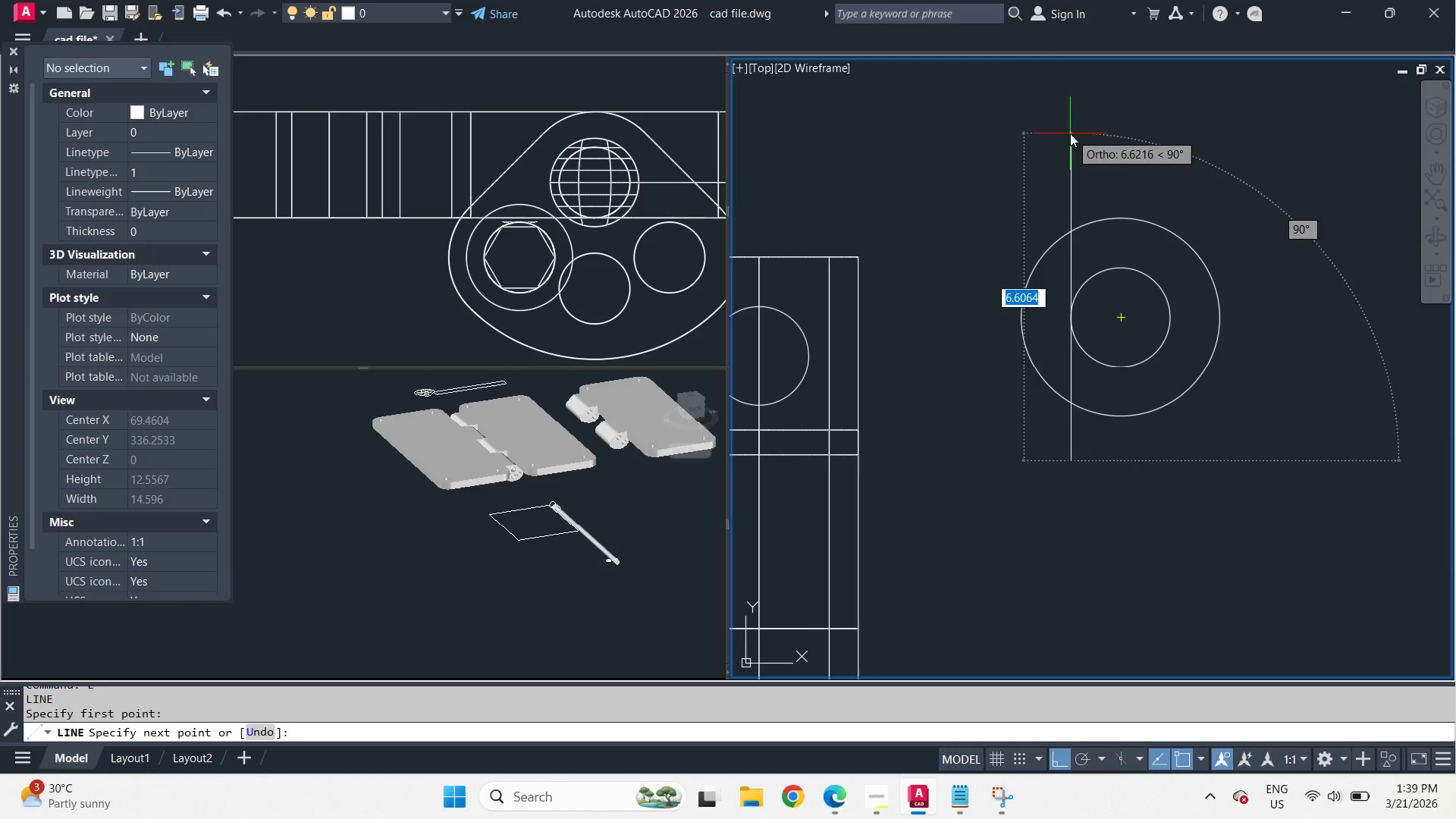 
key(Space)
 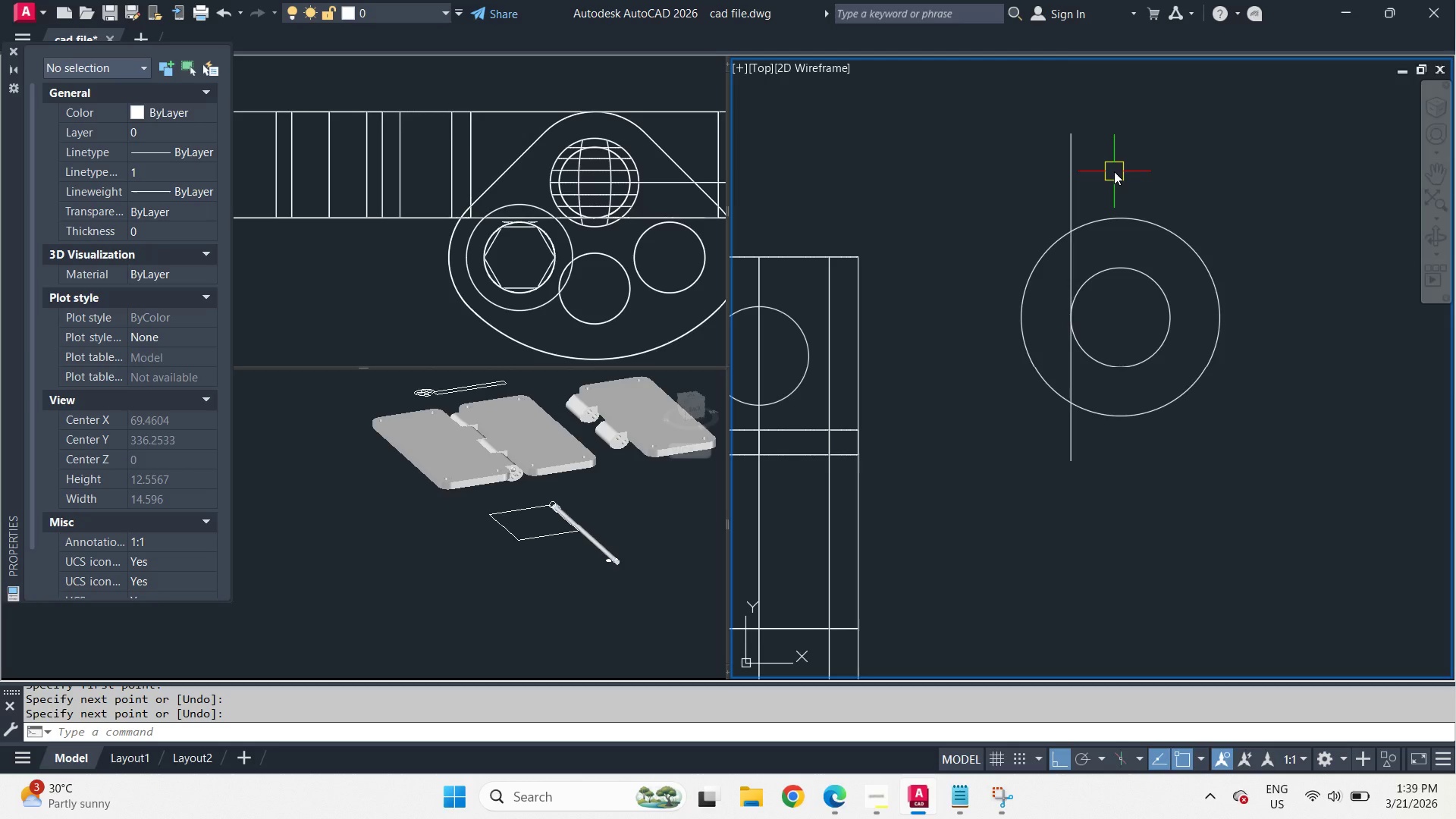 
key(O)
 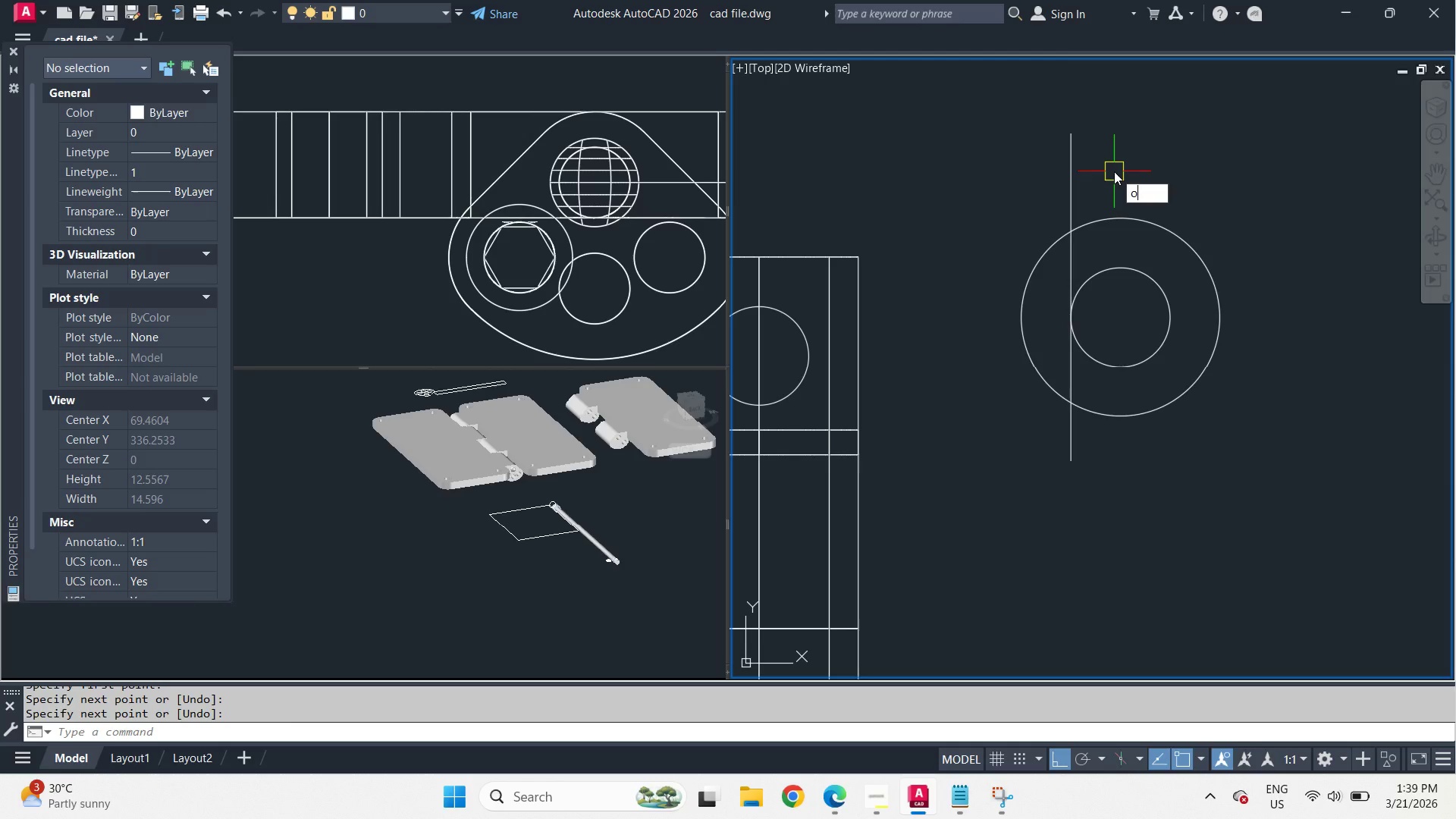 
key(Space)
 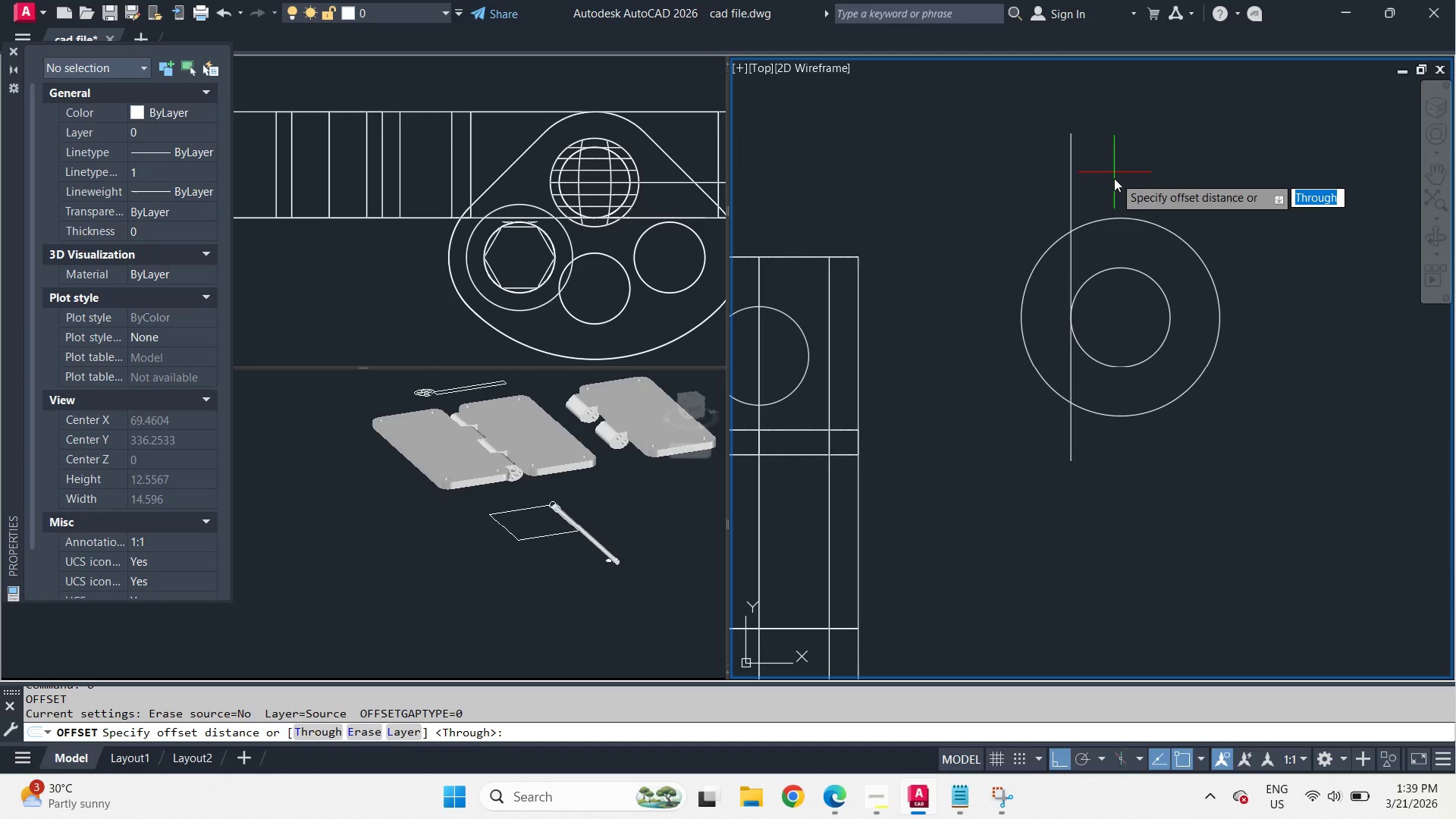 
key(T)
 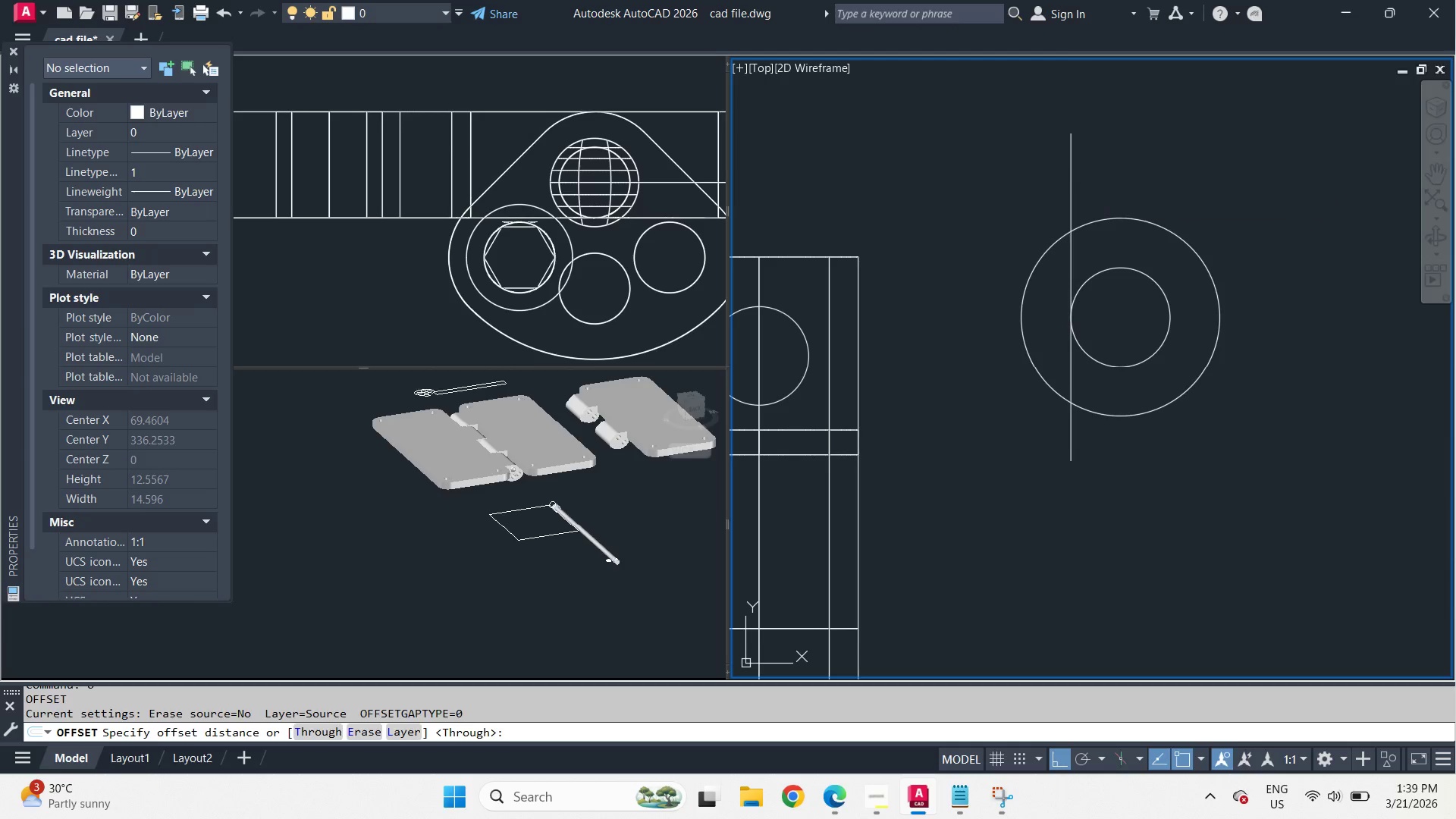 
key(Space)
 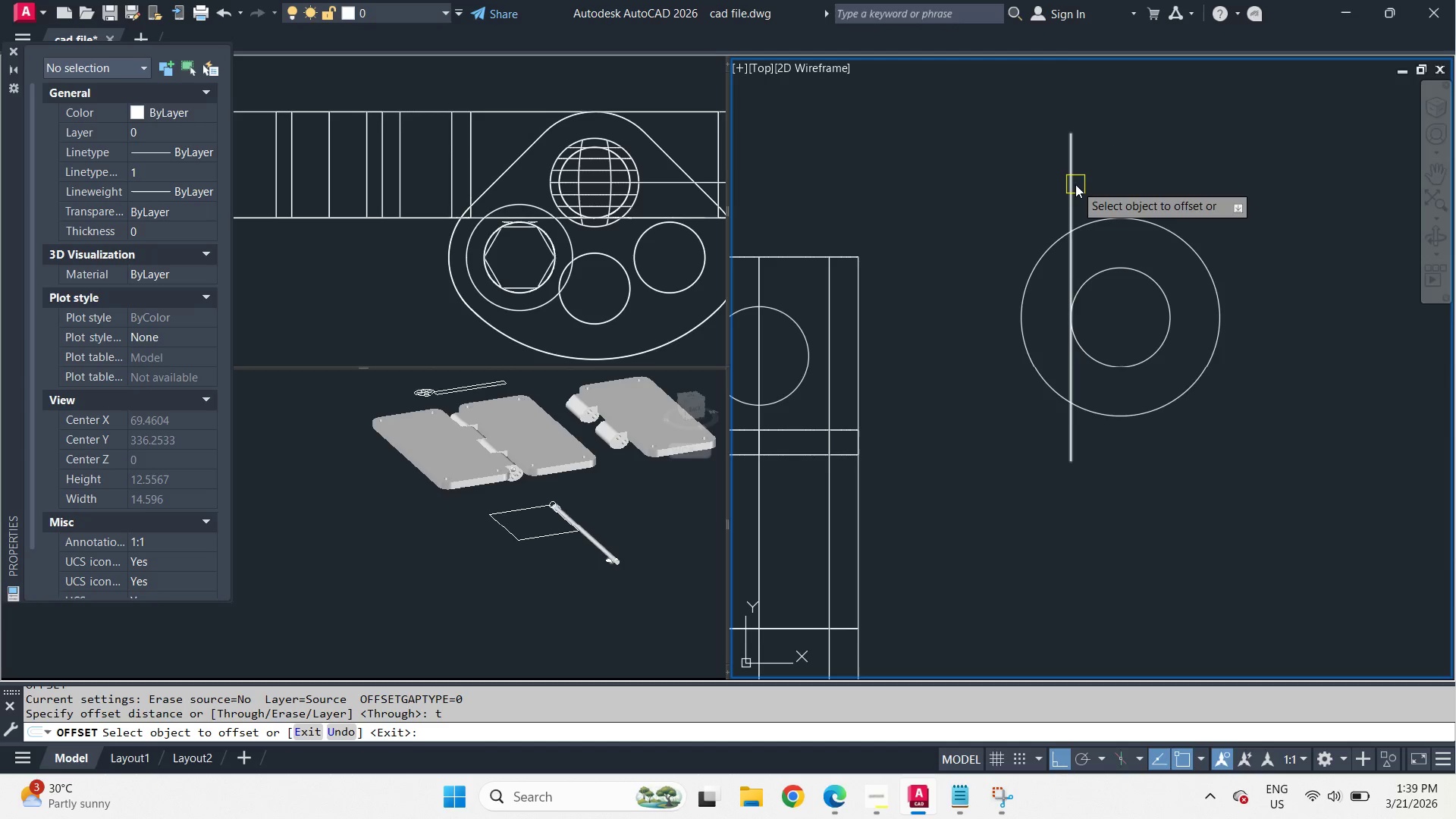 
left_click_drag(start_coordinate=[1075, 184], to_coordinate=[1083, 188])
 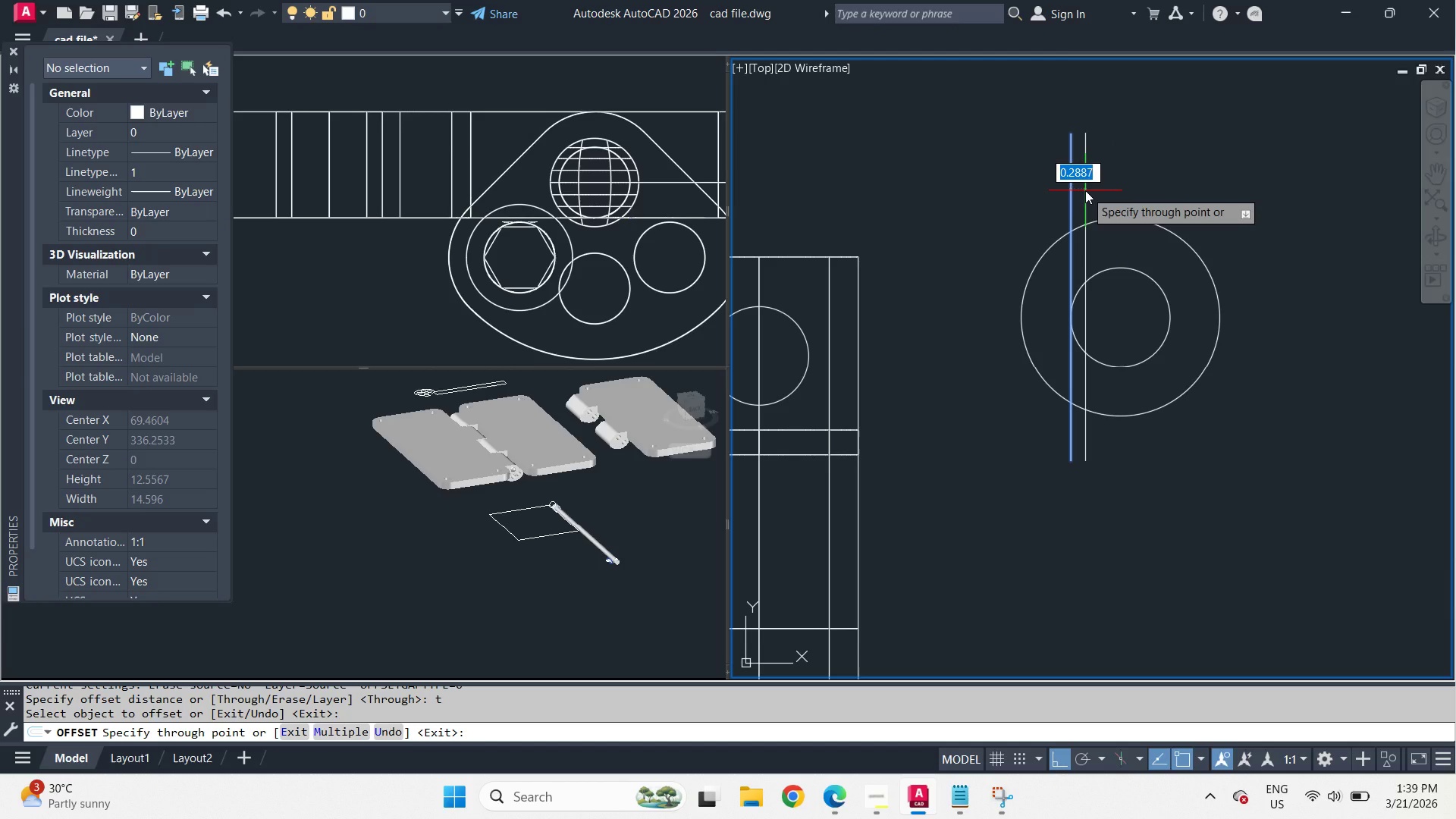 
scroll: coordinate [1085, 190], scroll_direction: up, amount: 1.0
 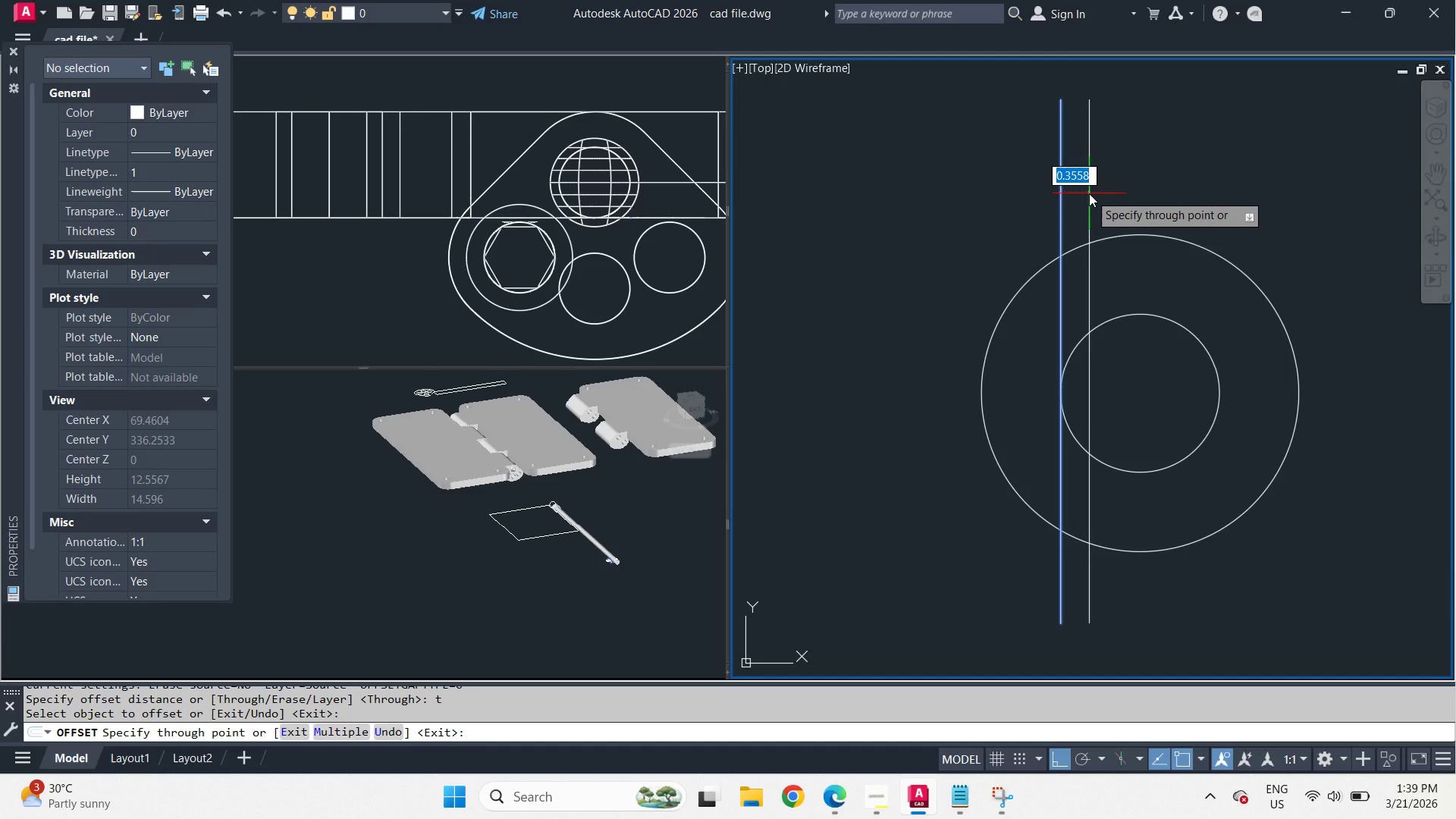 
wait(29.38)
 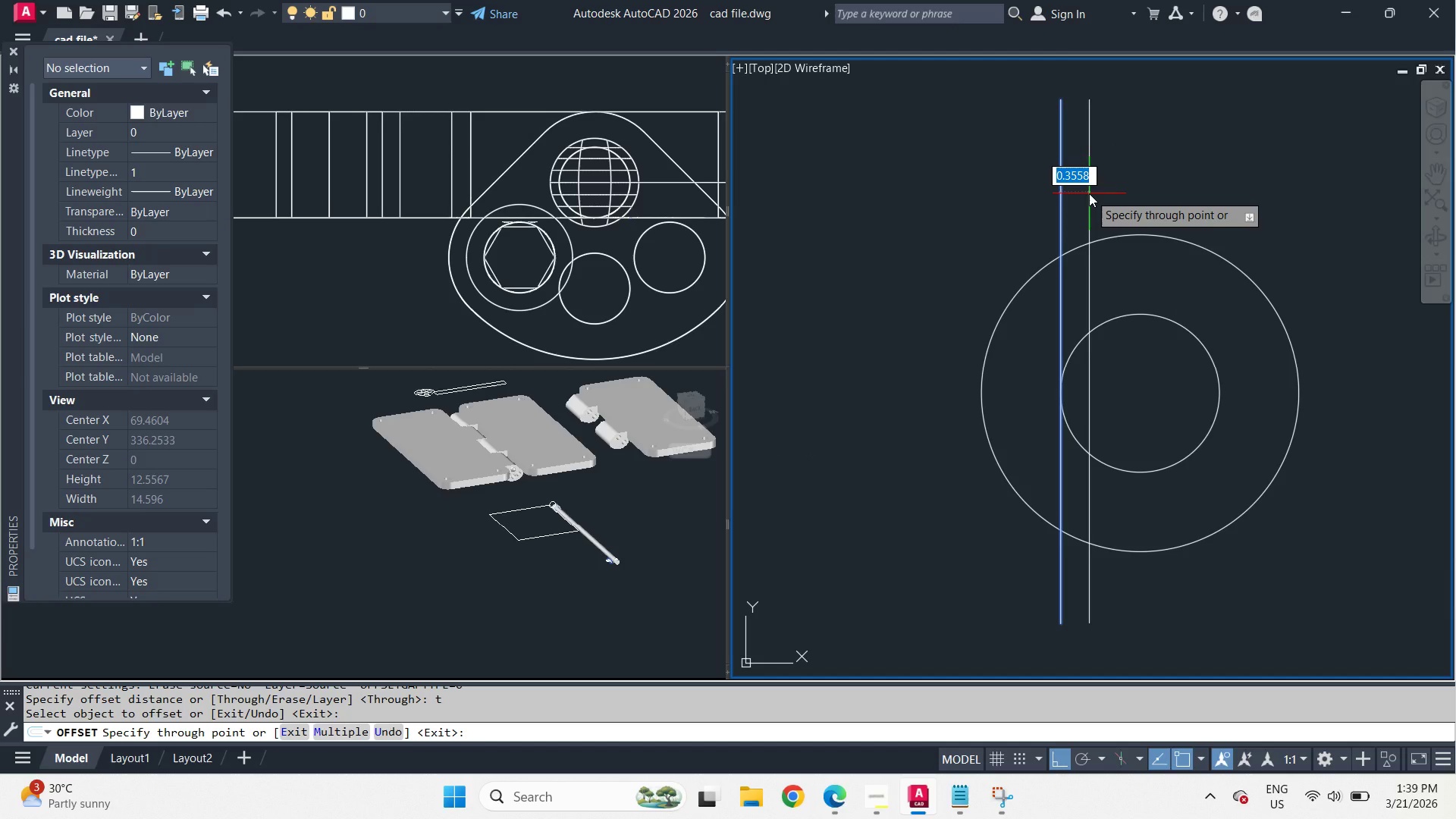 
key(NumpadDecimal)
 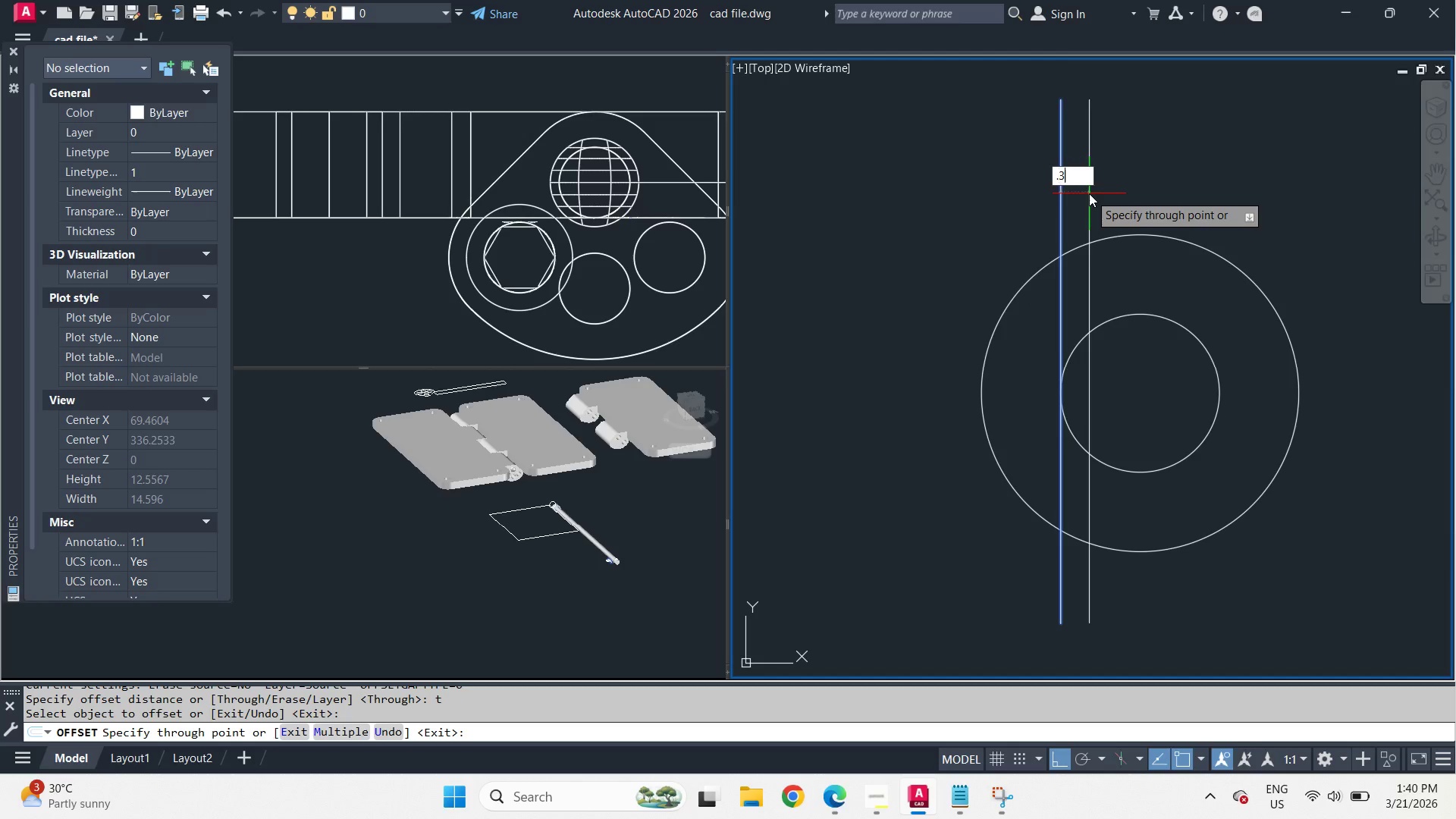 
key(Numpad3)
 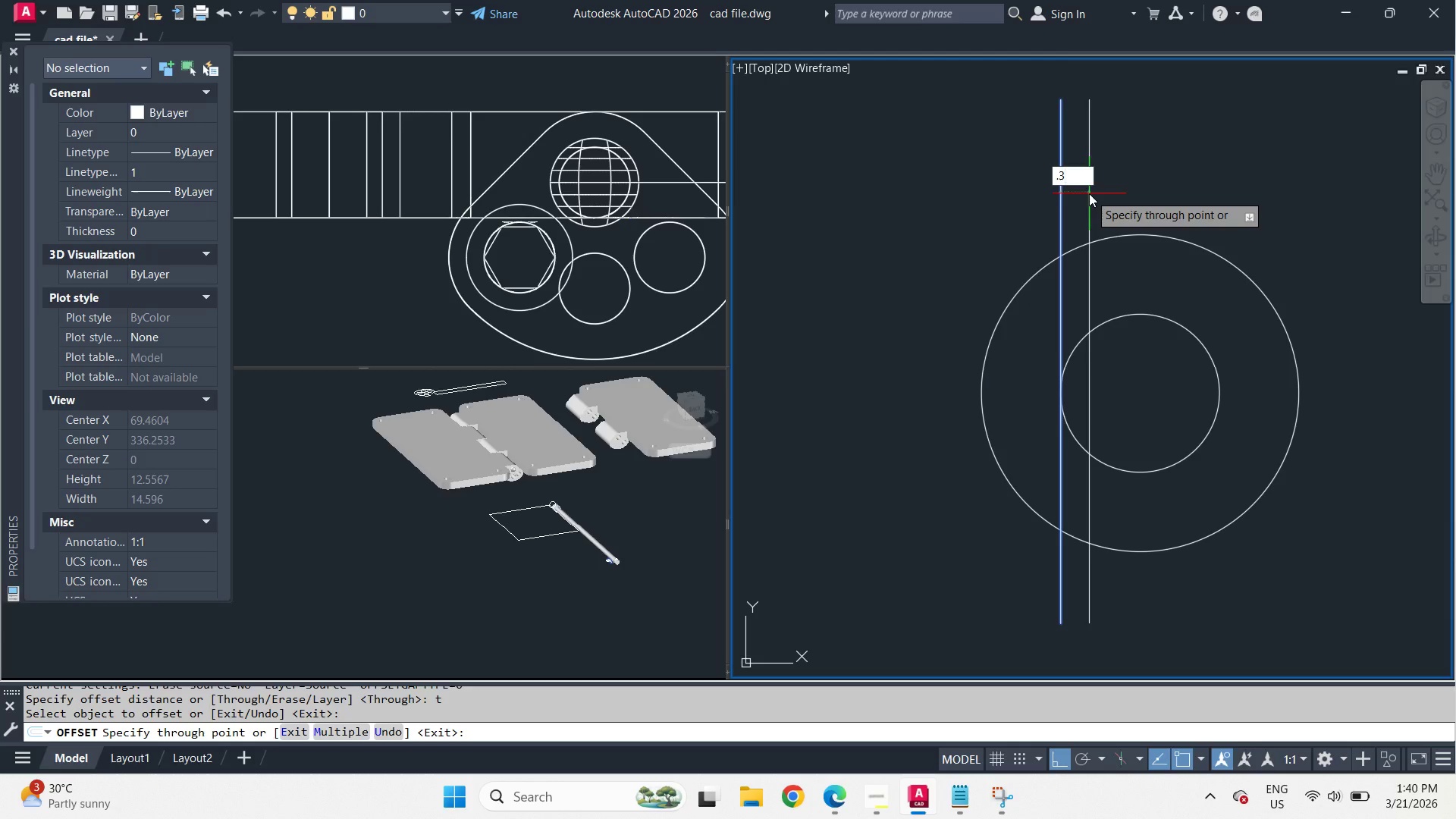 
key(NumpadEnter)
 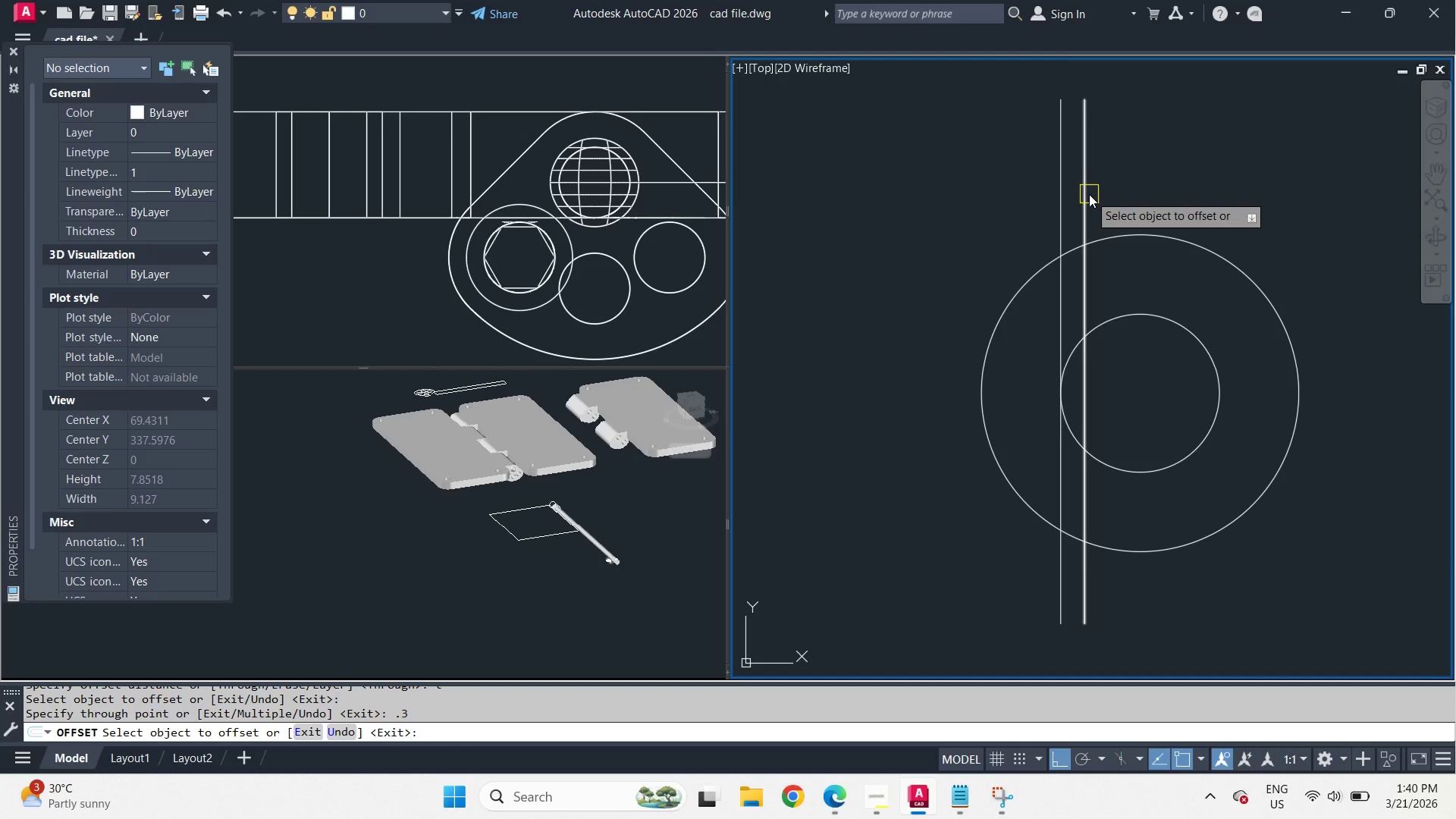 
key(Space)
 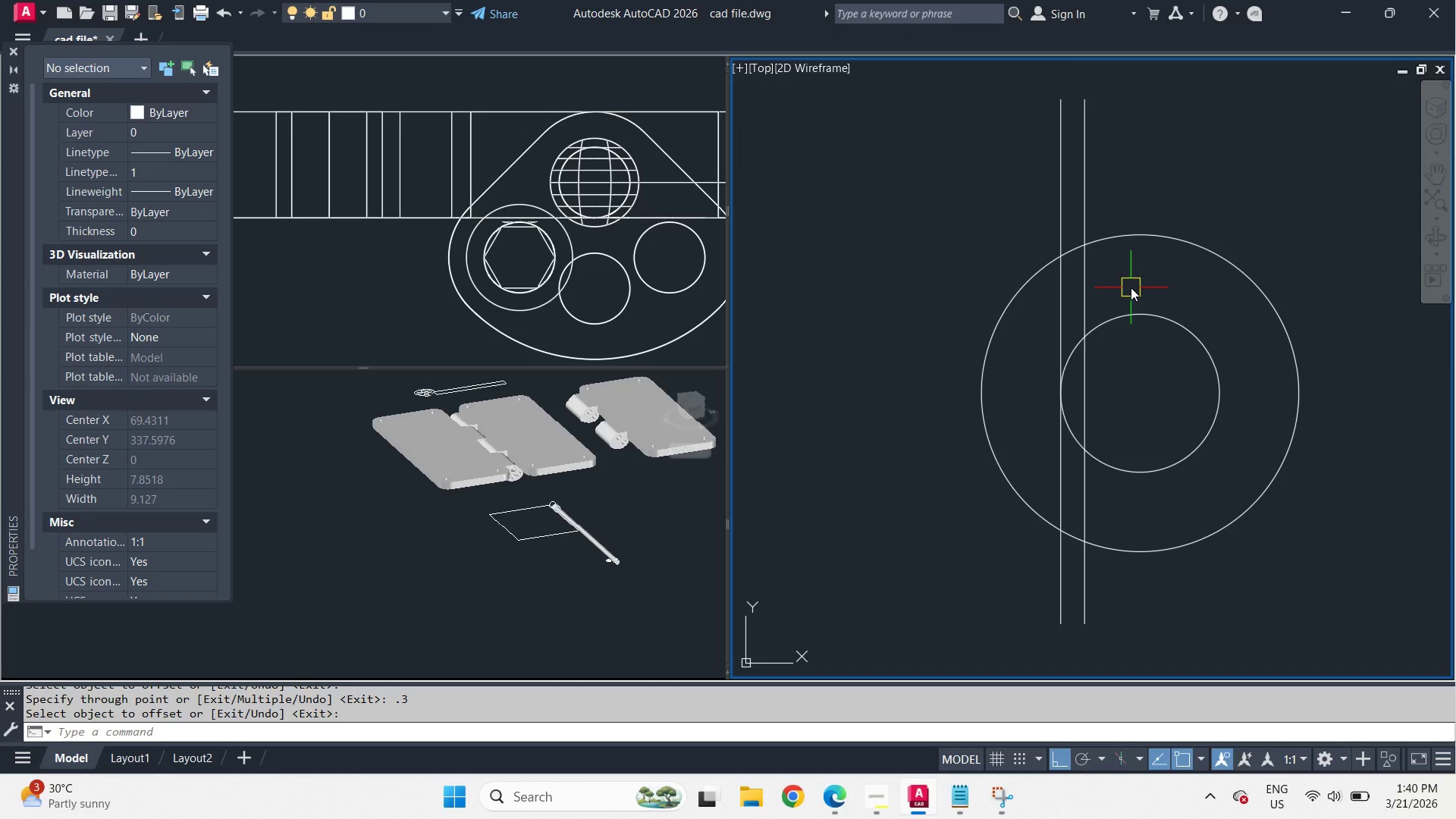 
wait(6.91)
 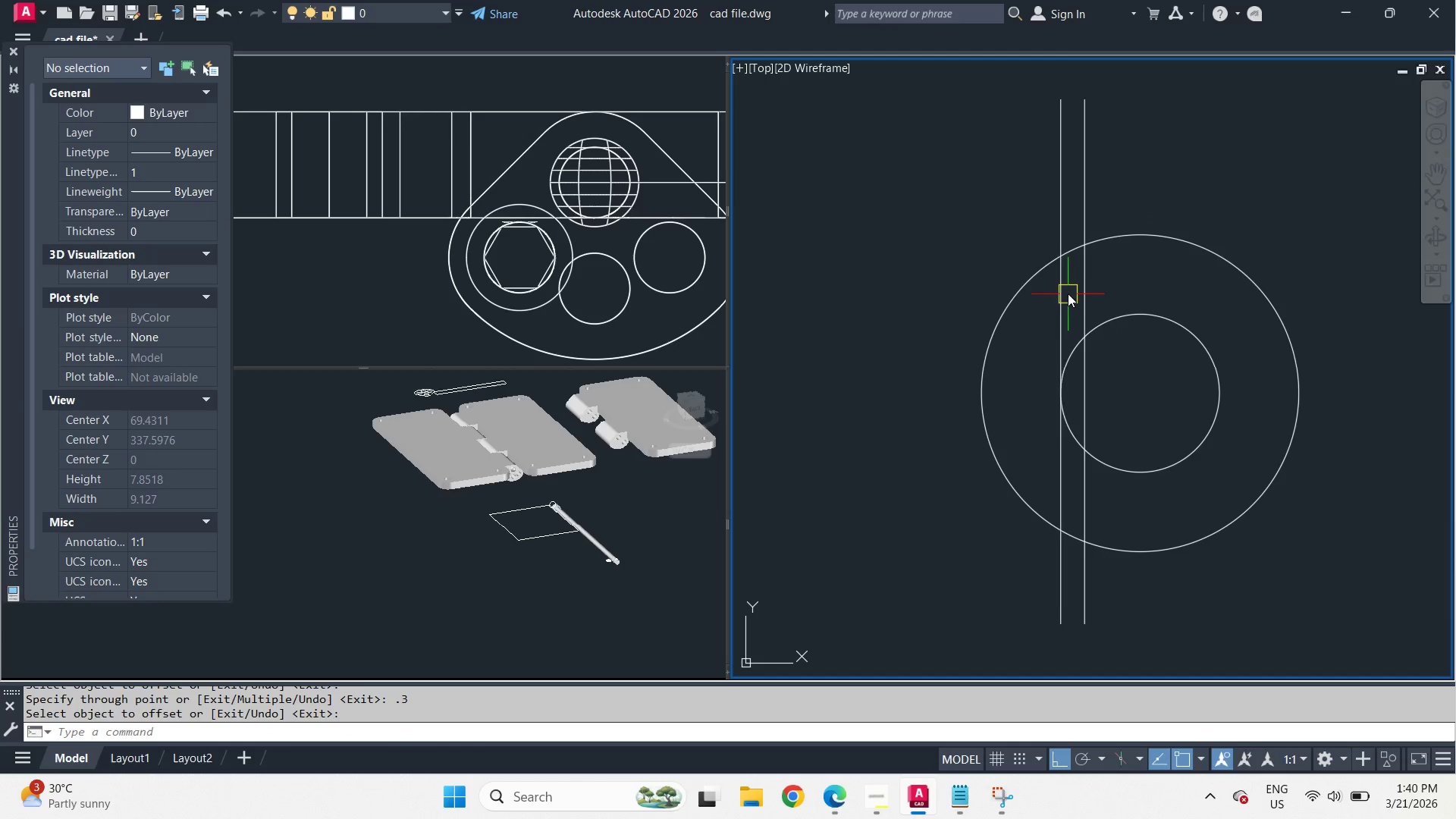 
type(mi )
 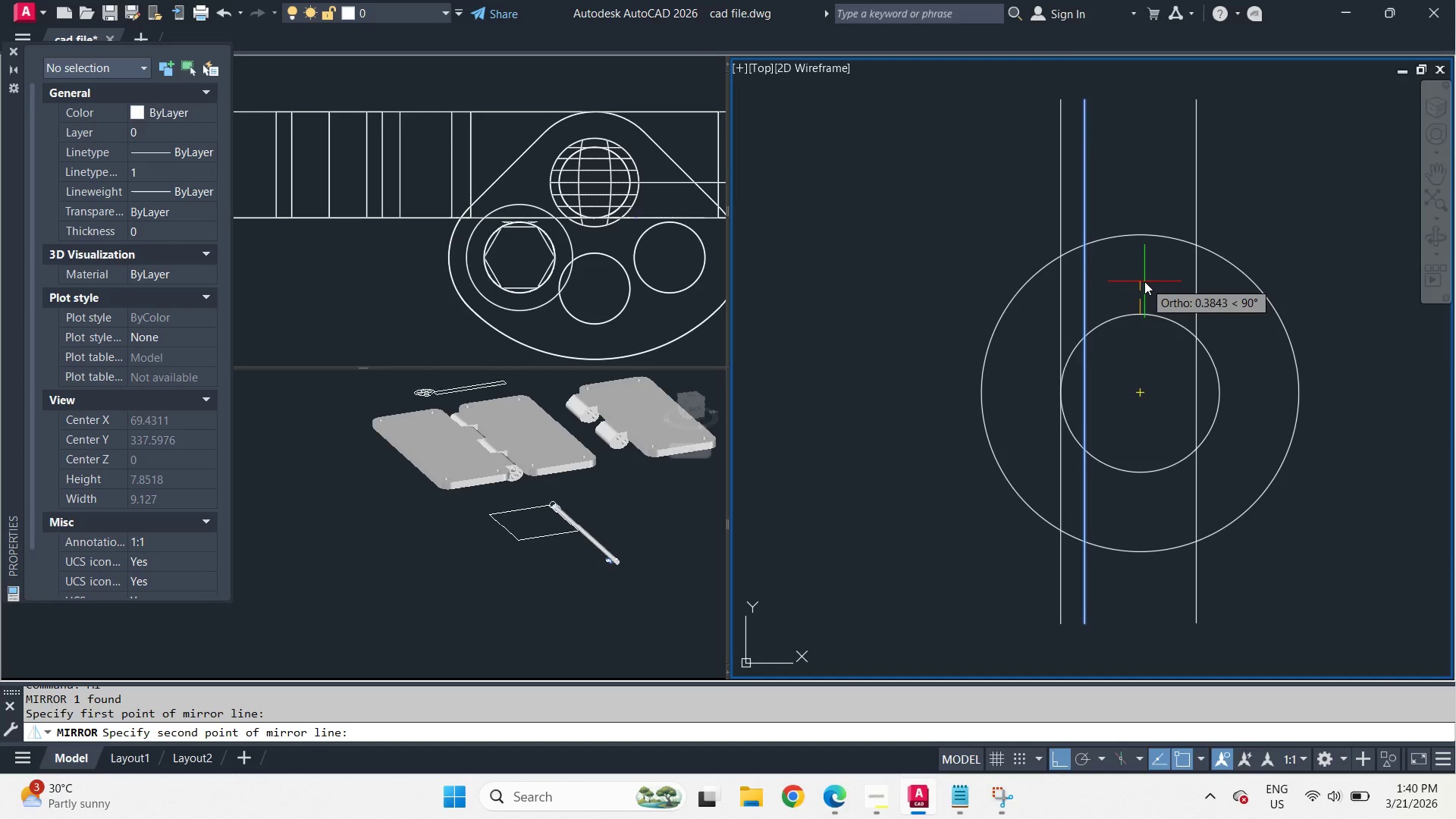 
left_click([1144, 281])
 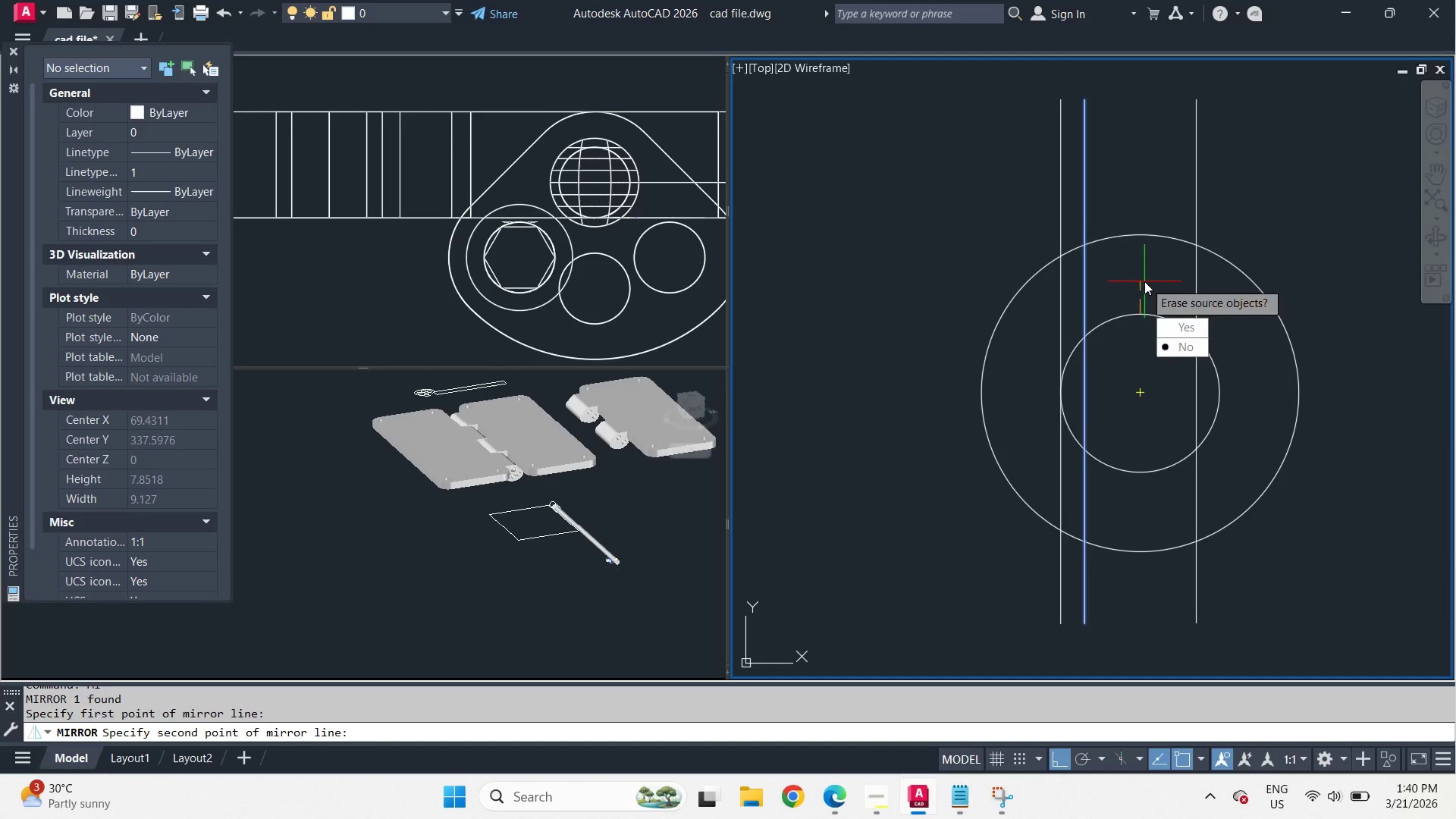 
key(Space)
 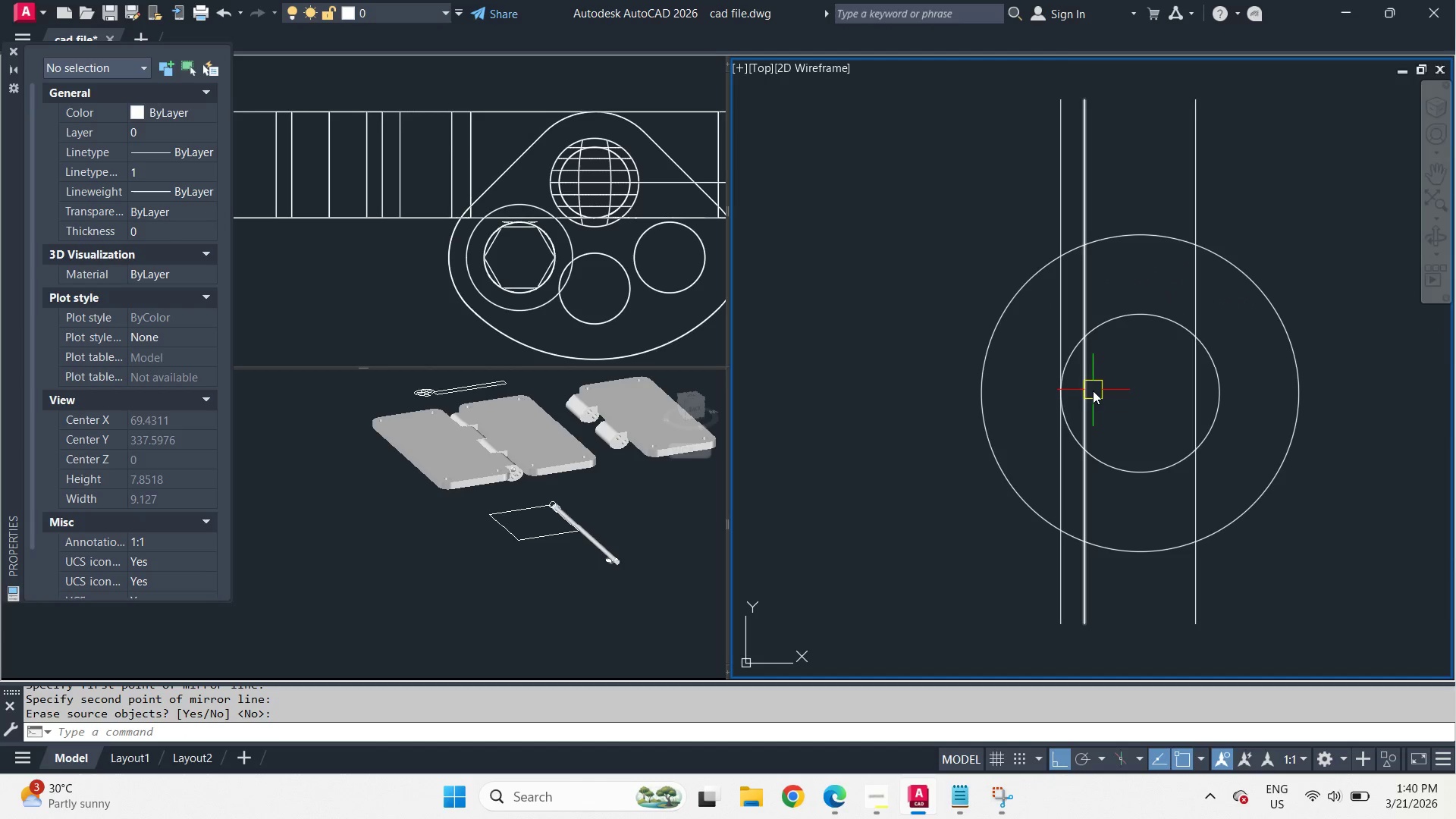 
wait(8.09)
 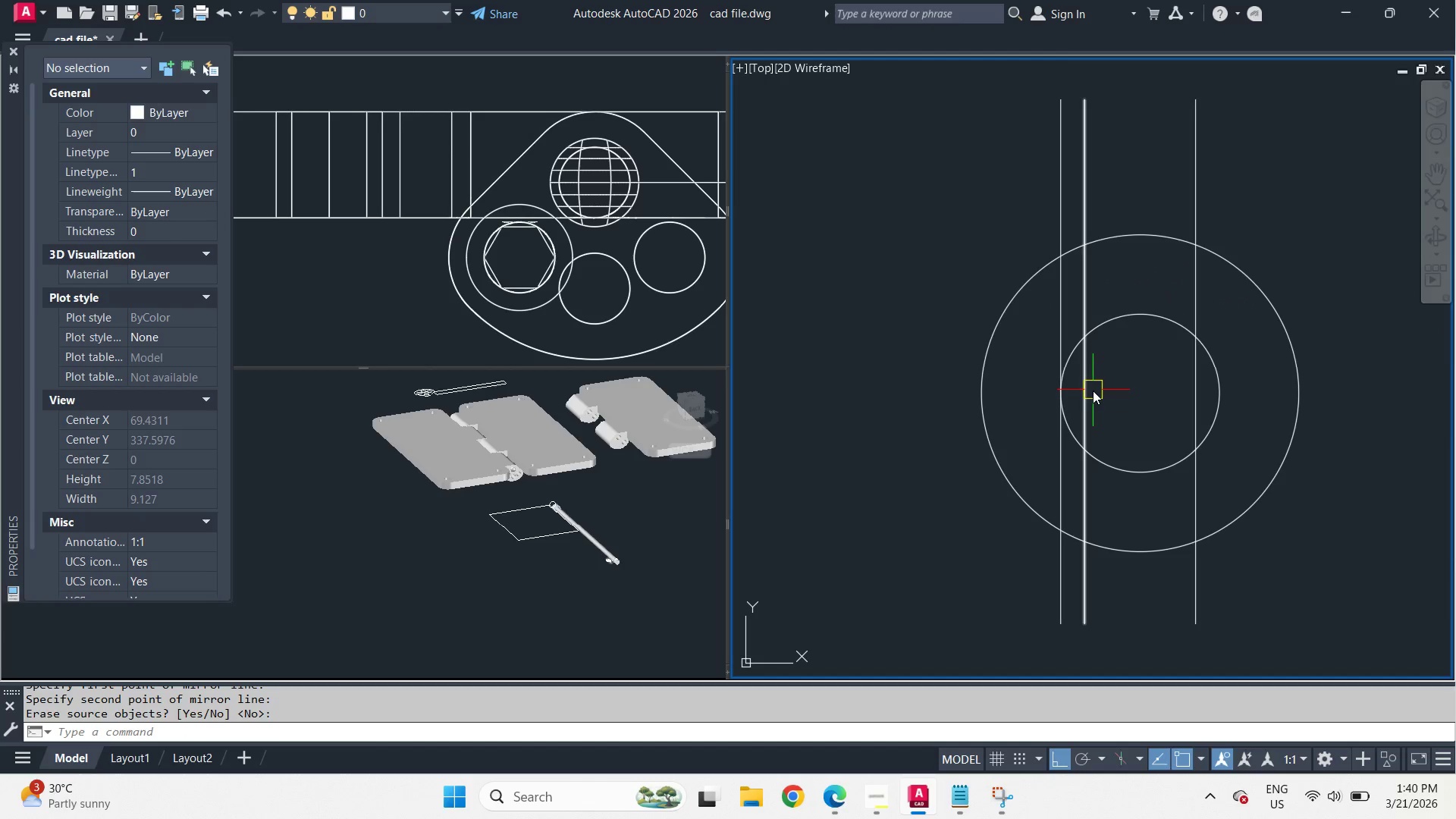 
left_click([1093, 391])
 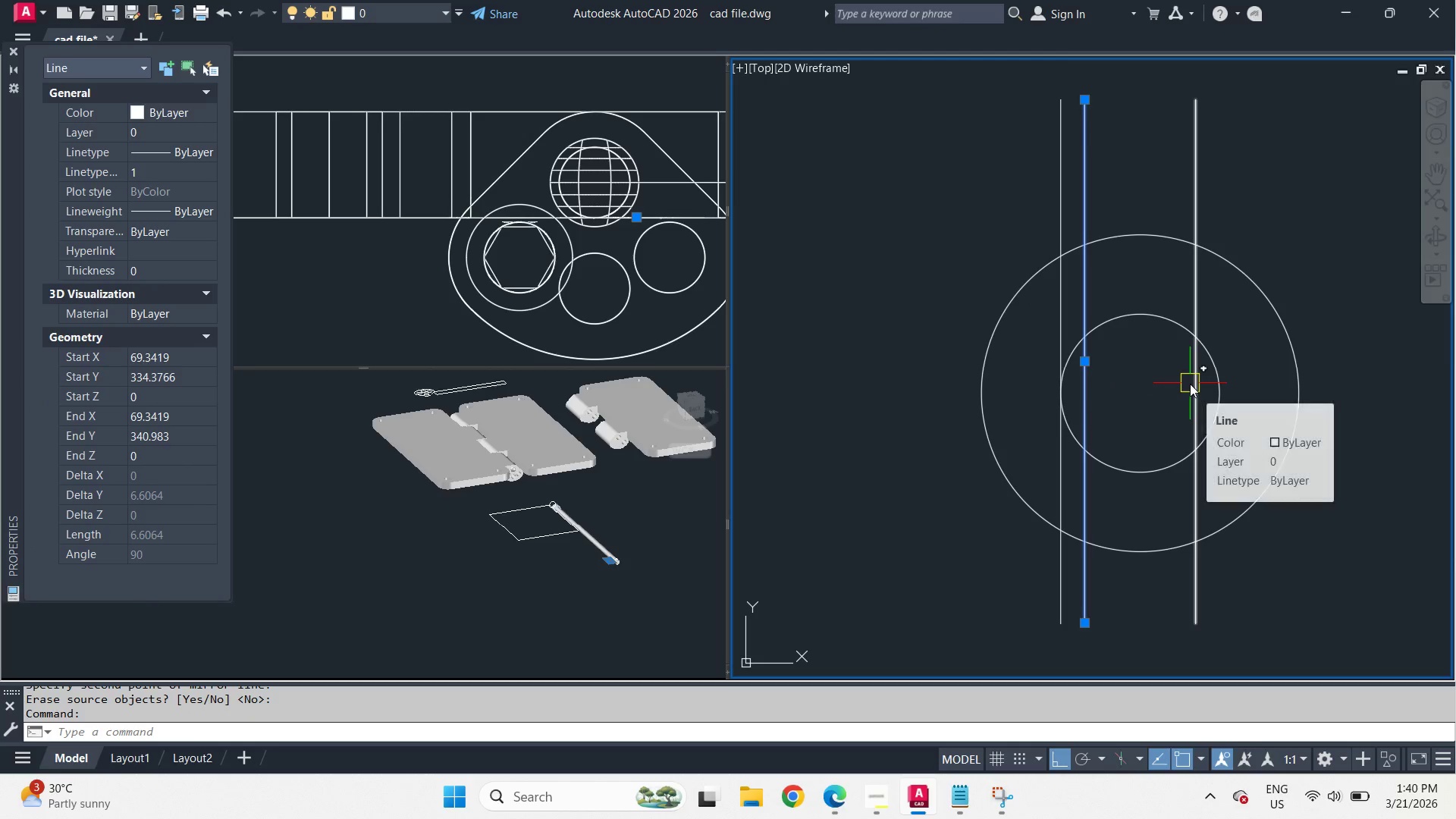 
left_click([1190, 384])
 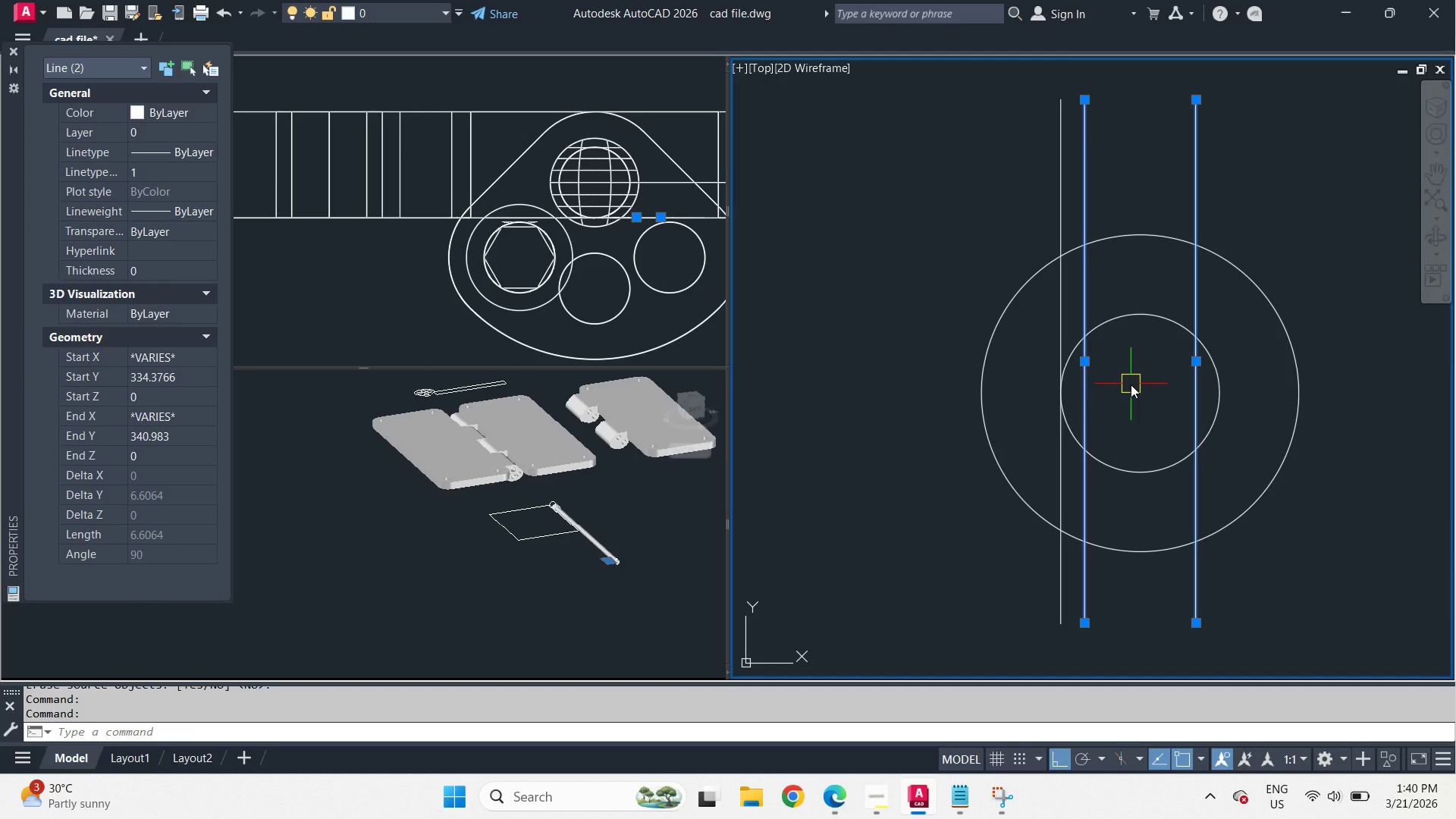 
wait(5.44)
 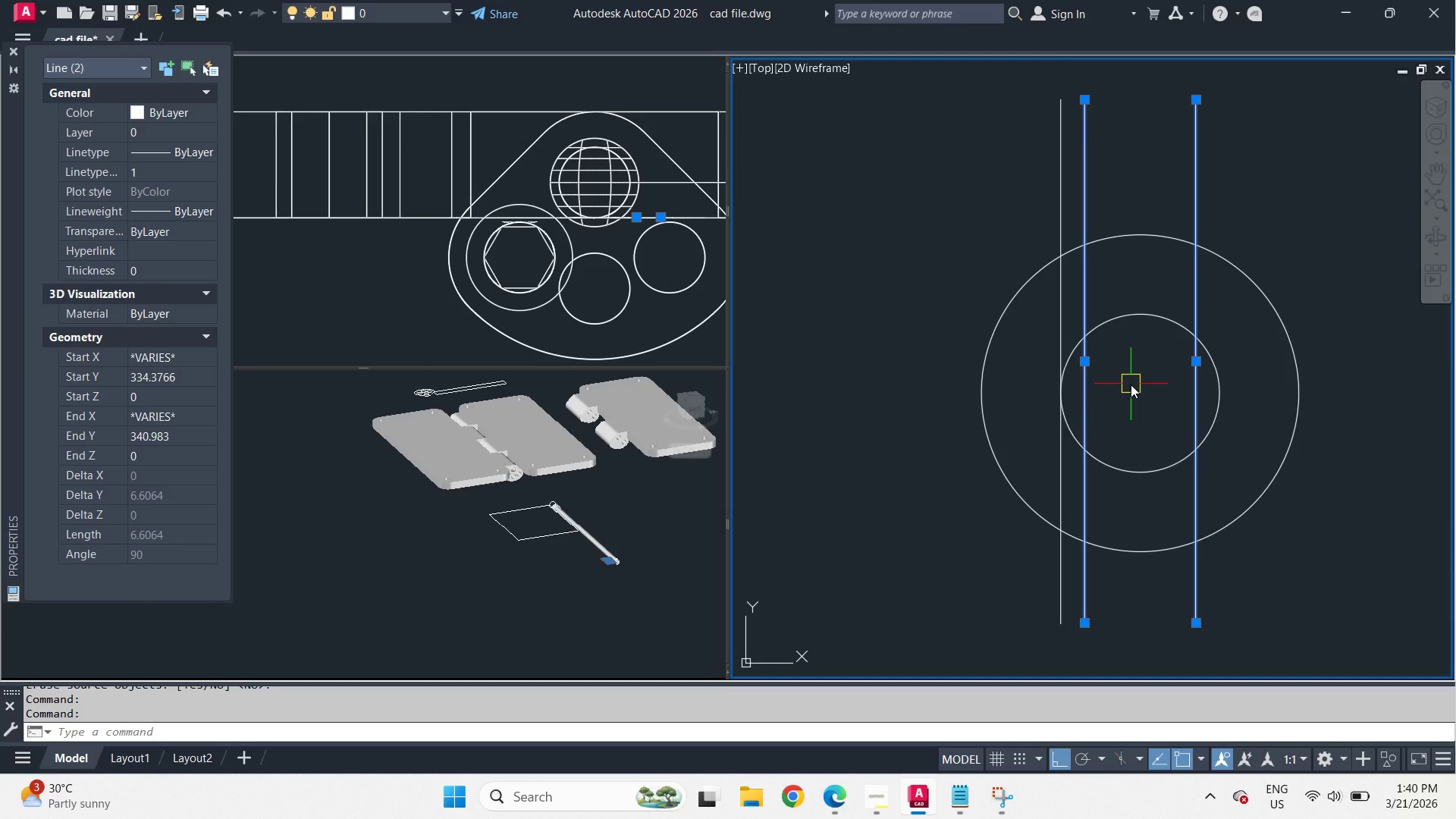 
key(E)
 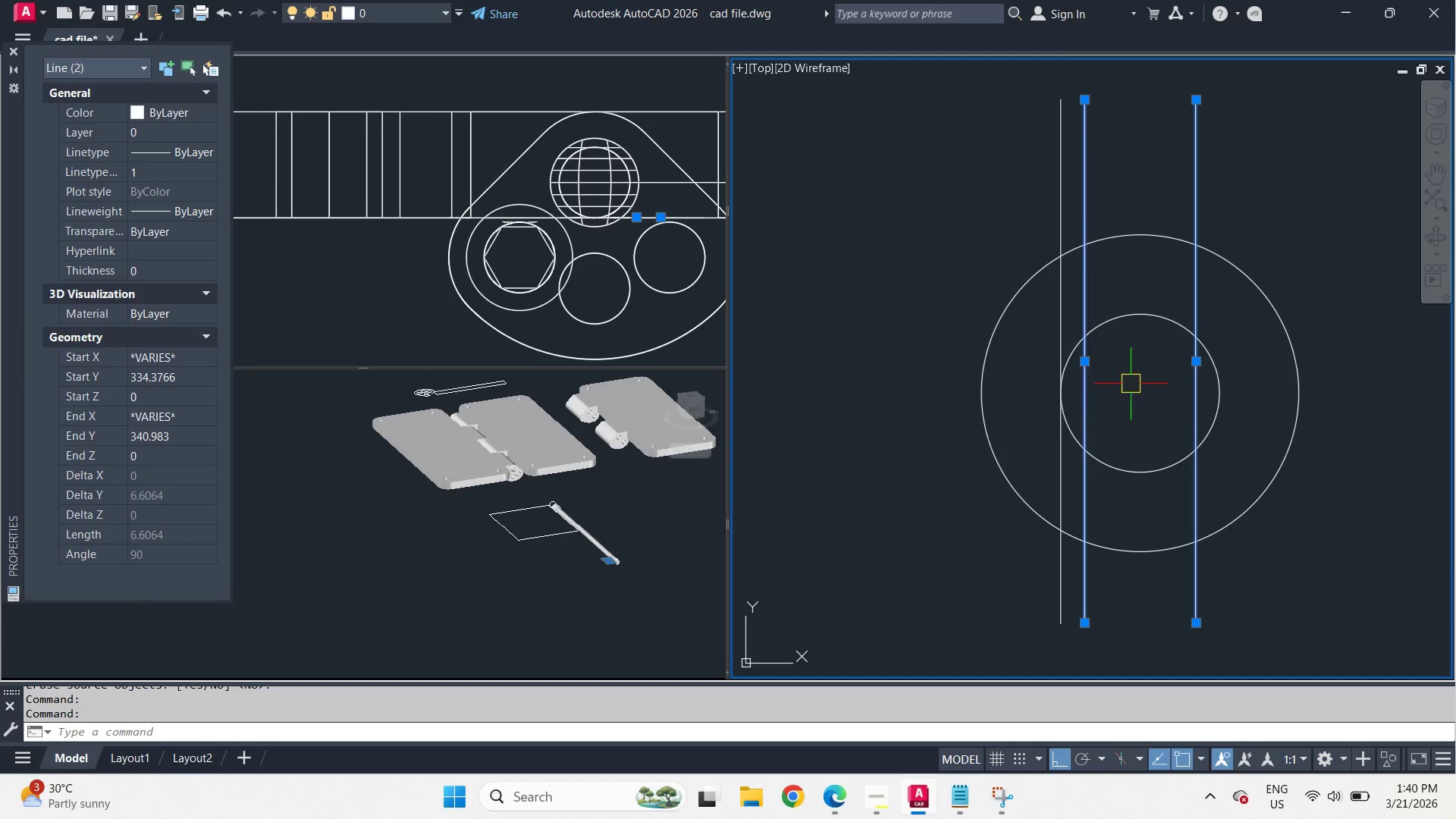 
key(Space)
 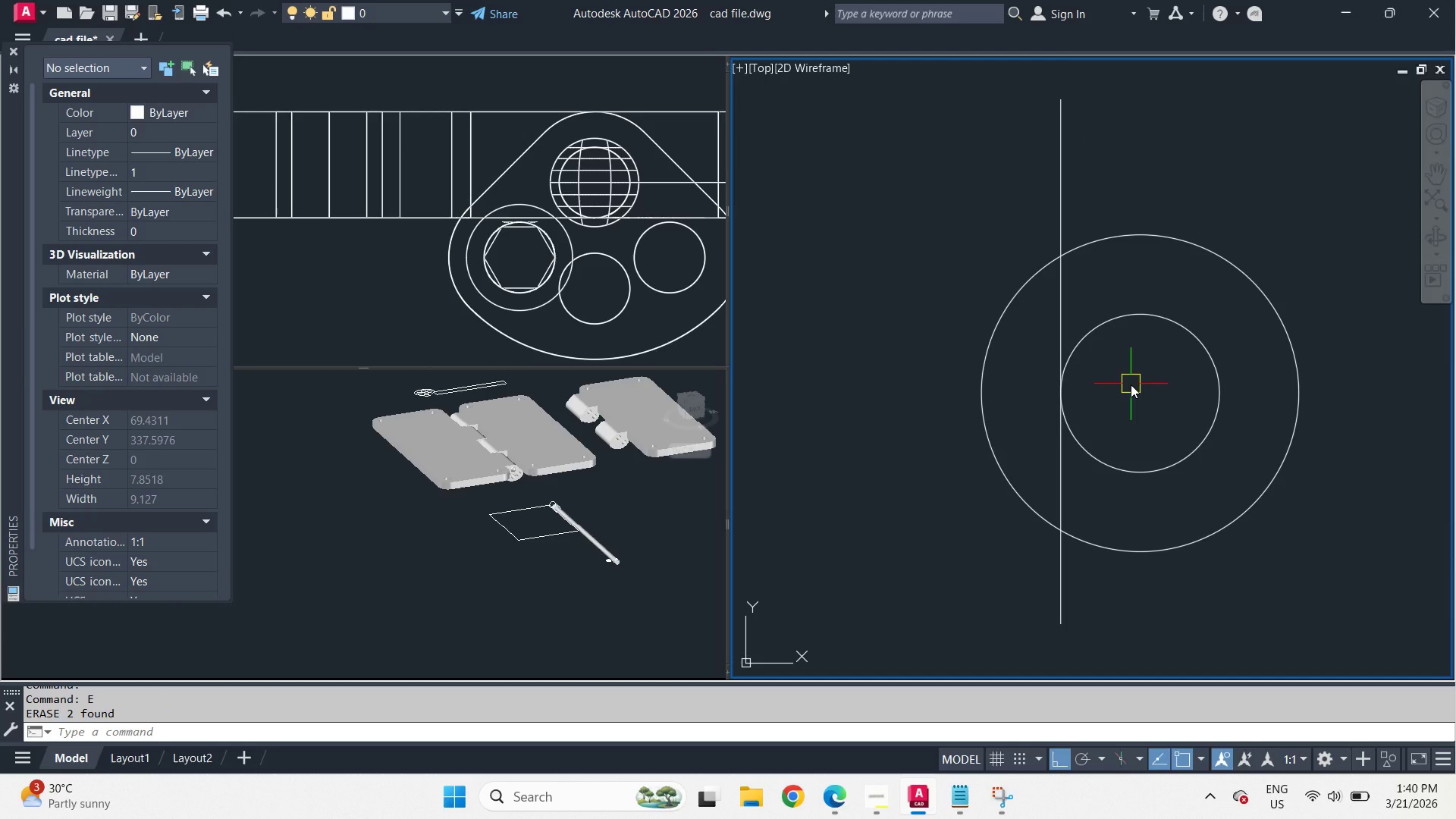 
key(O)
 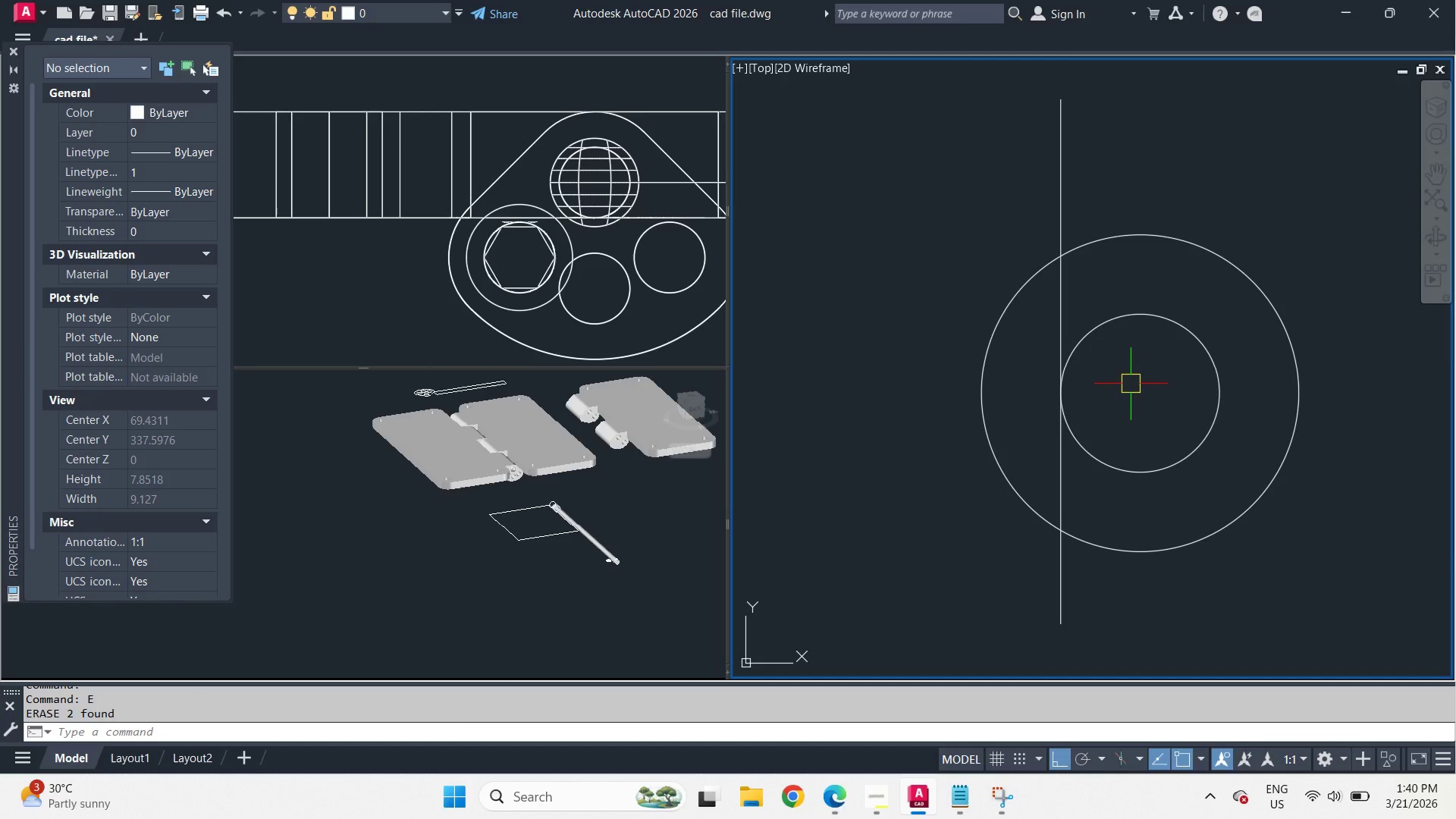 
key(Space)
 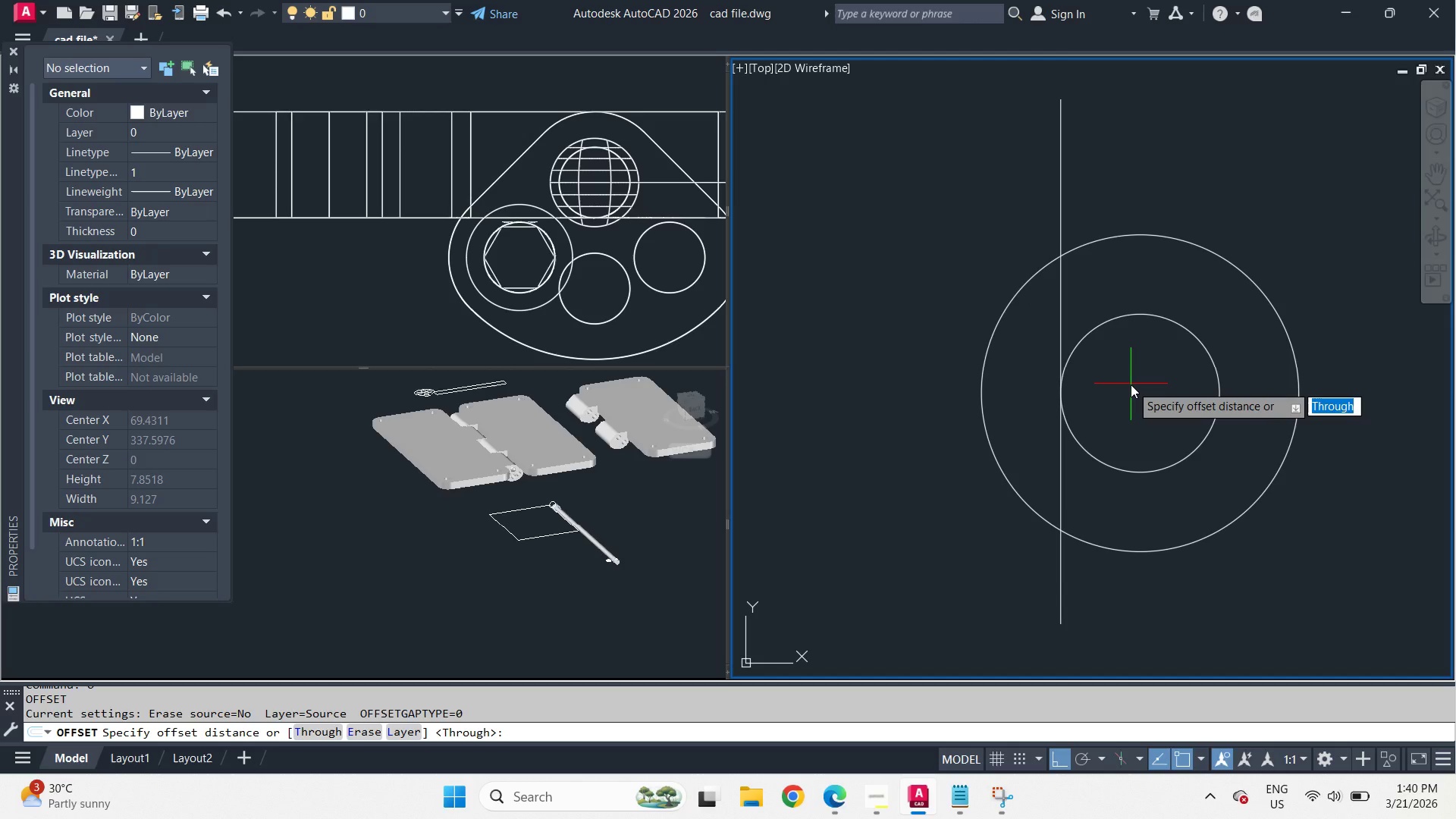 
key(Numpad1)
 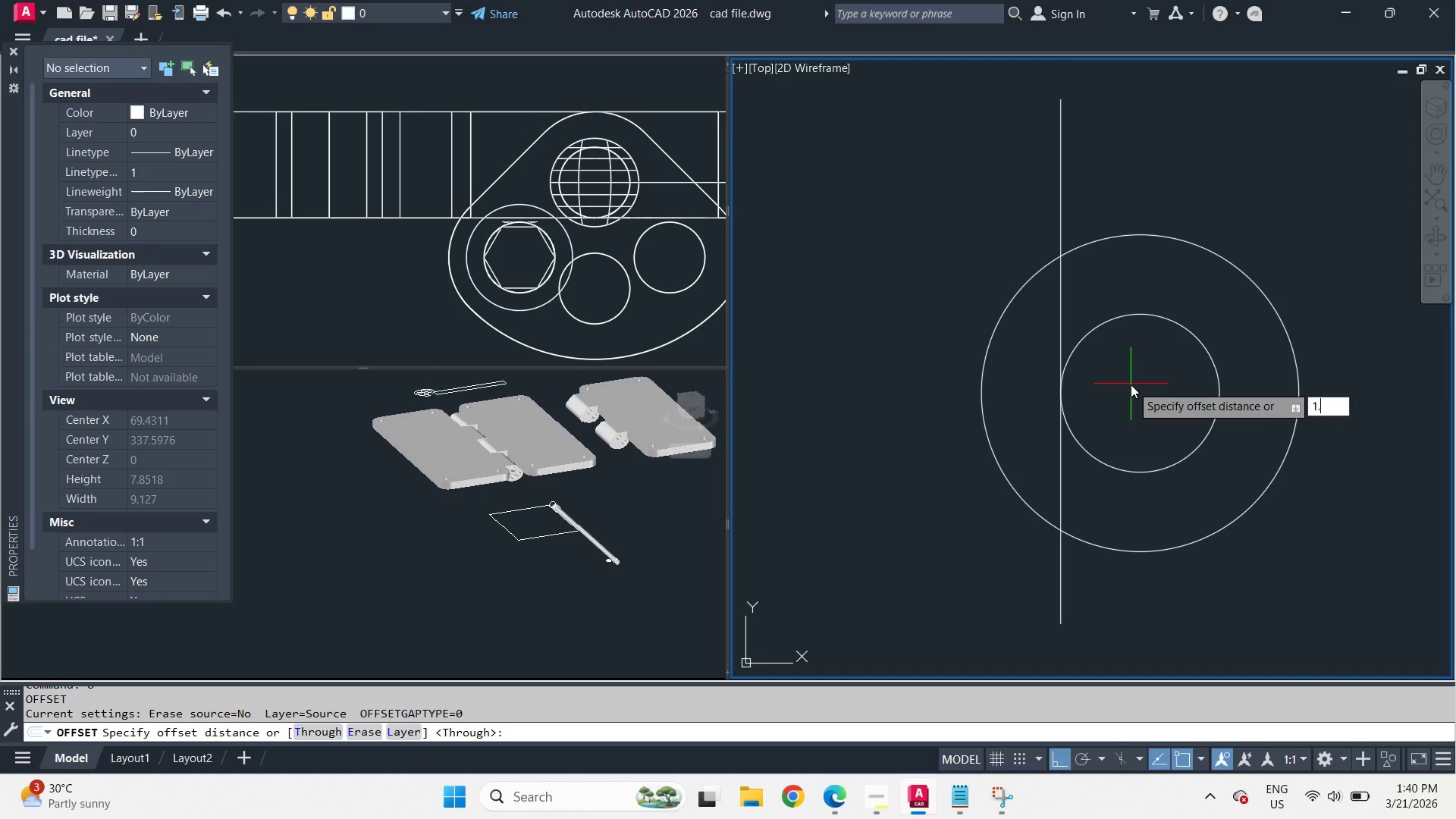 
key(NumpadDecimal)
 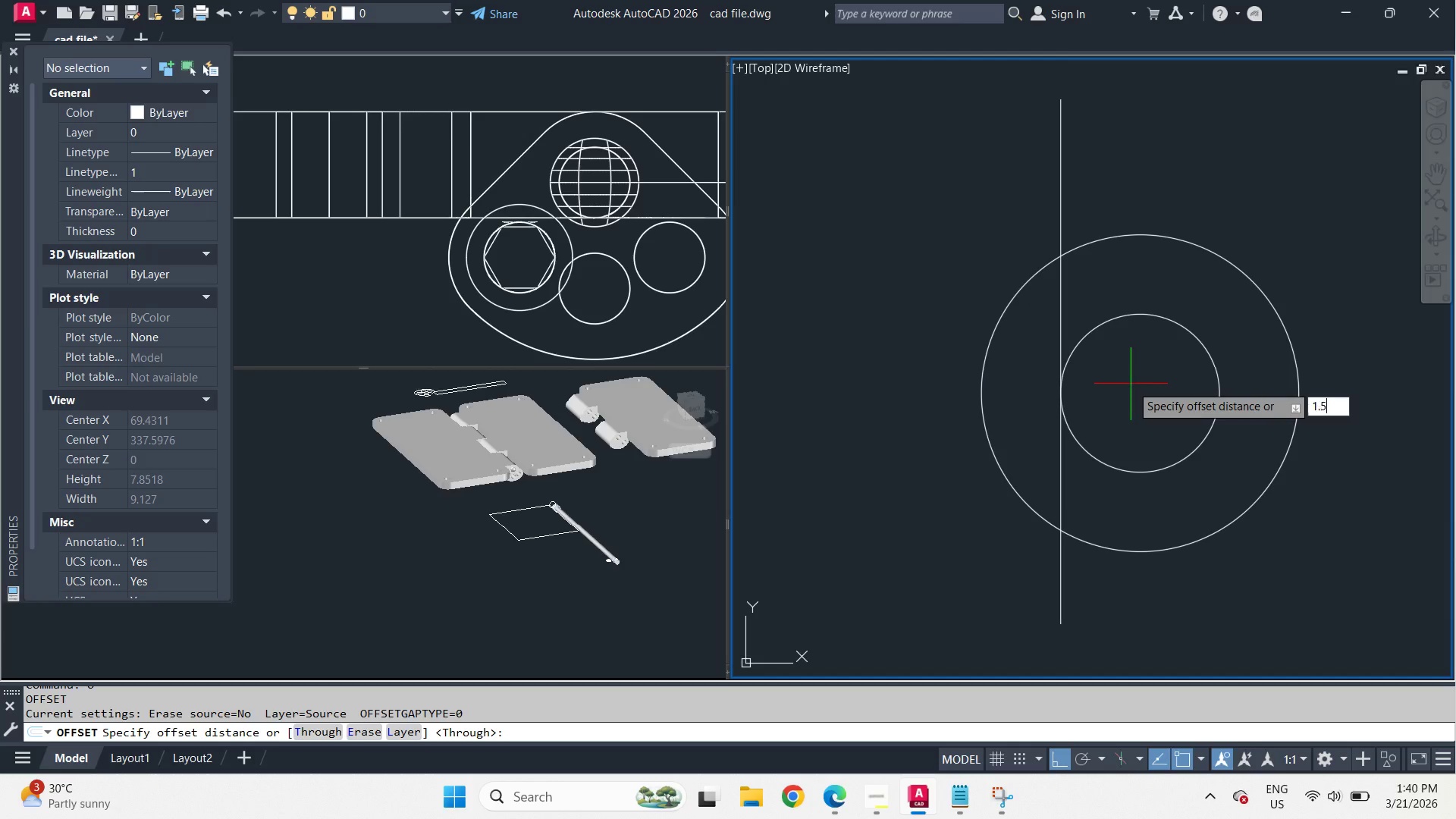 
key(Numpad5)
 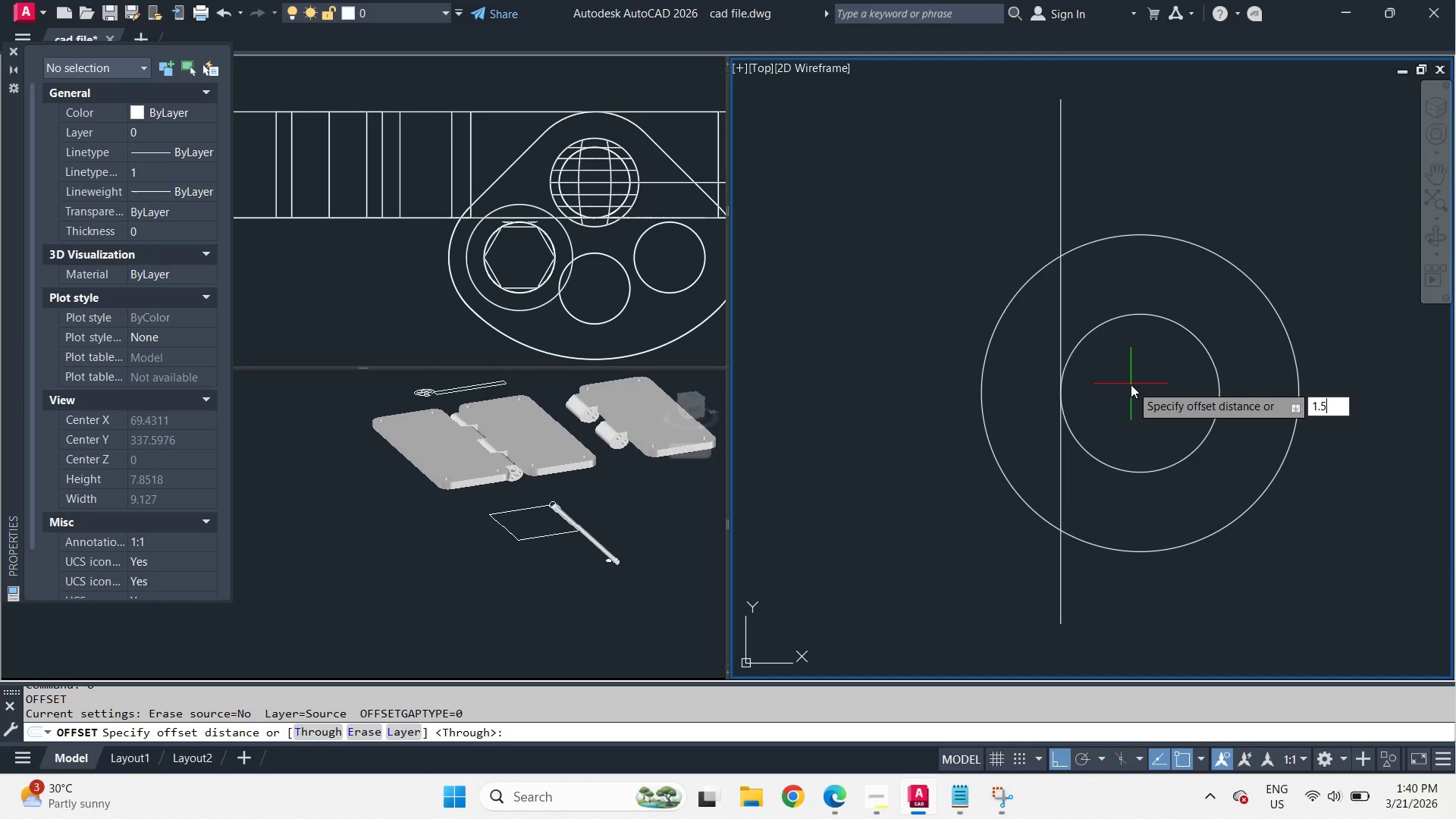 
key(NumpadEnter)
 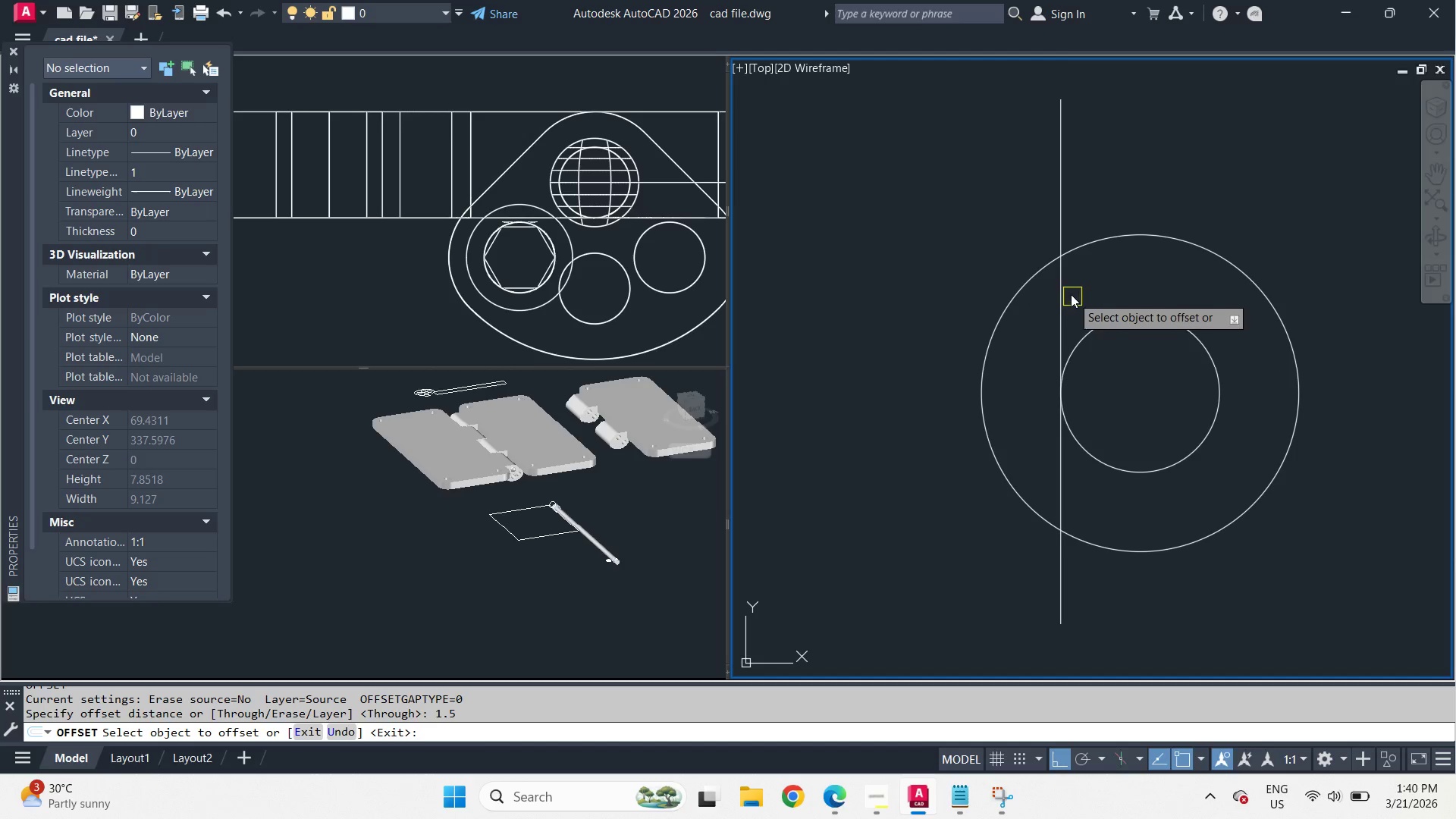 
left_click([1069, 293])
 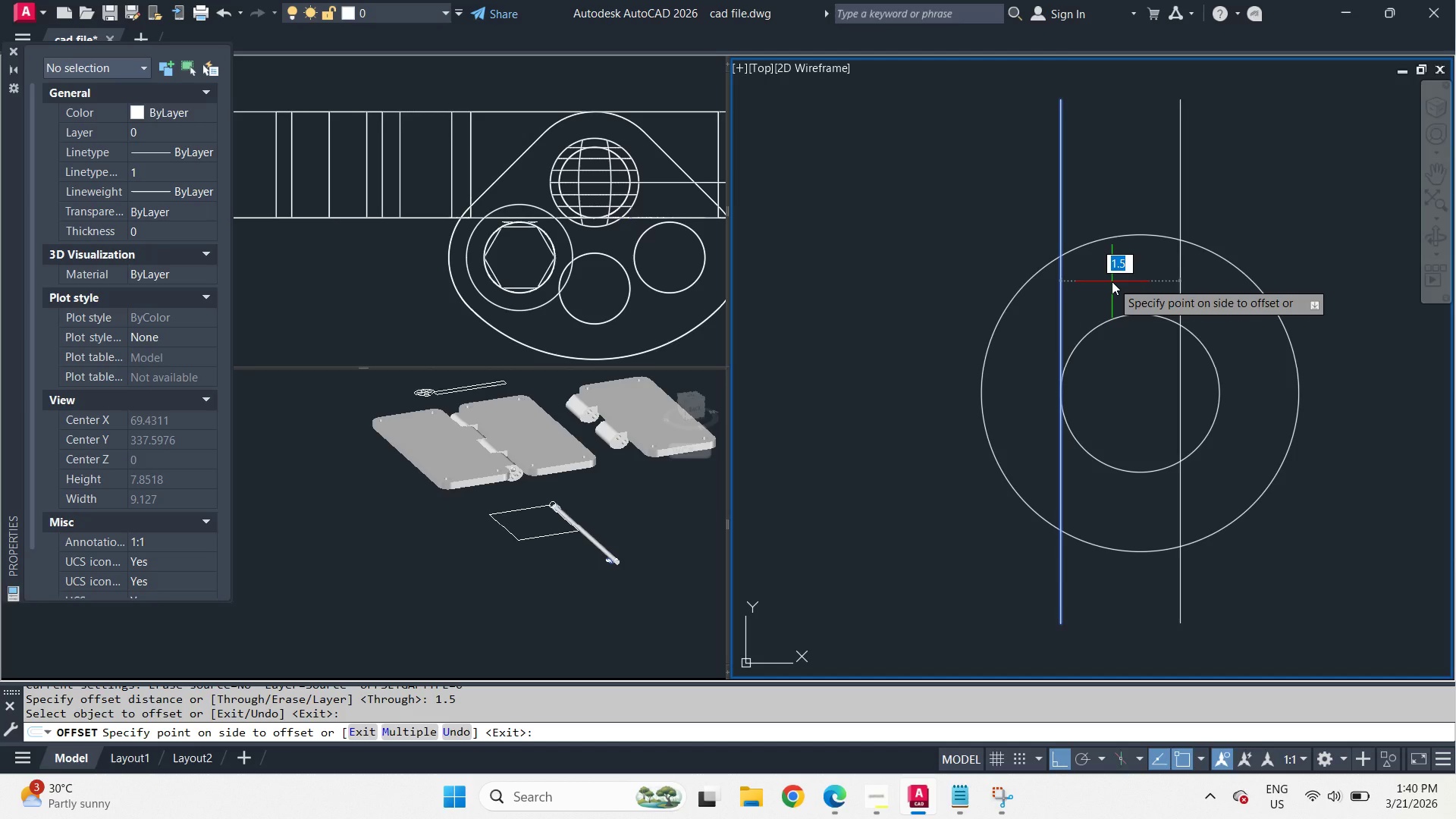 
key(Escape)
 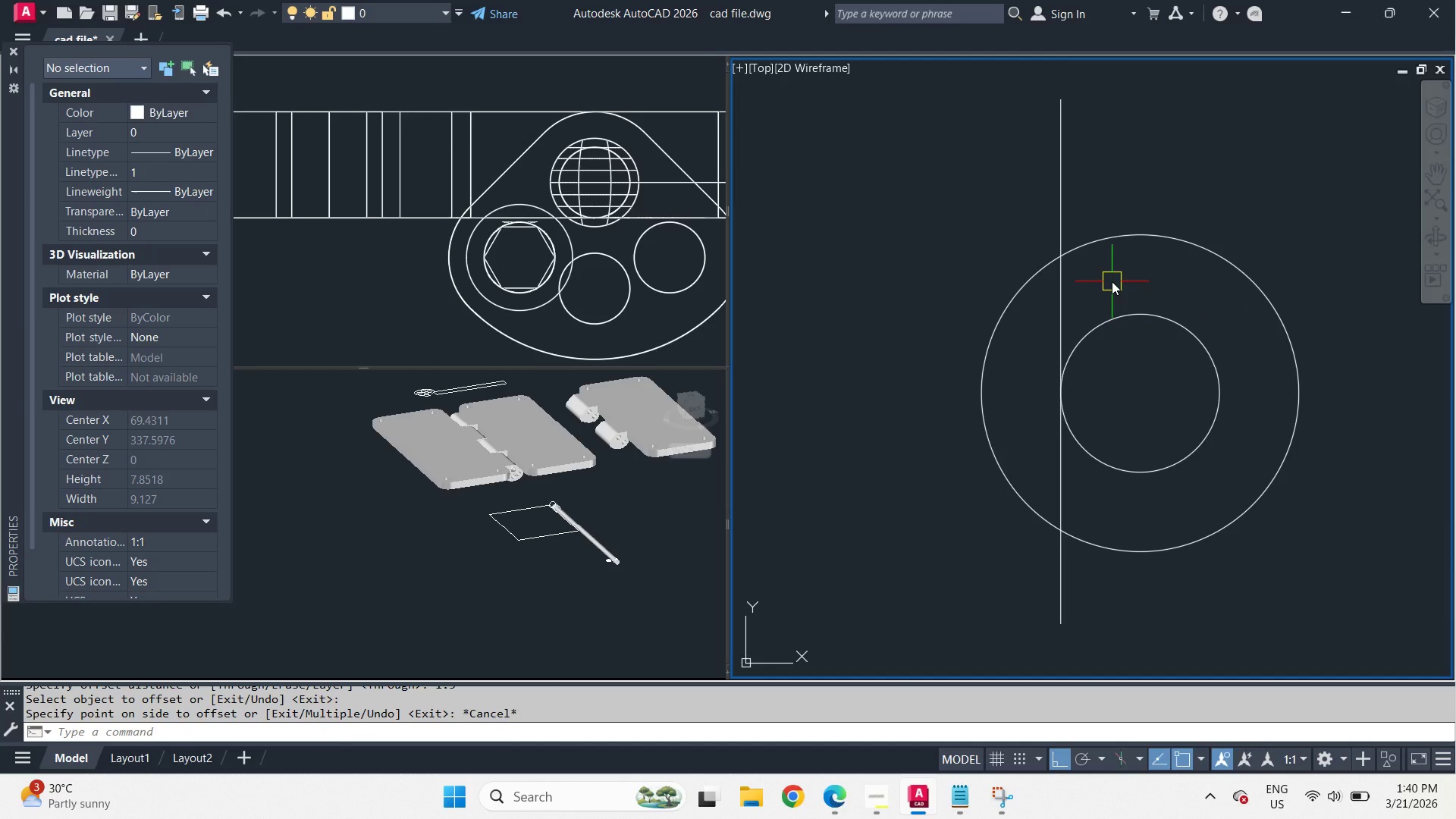 
key(O)
 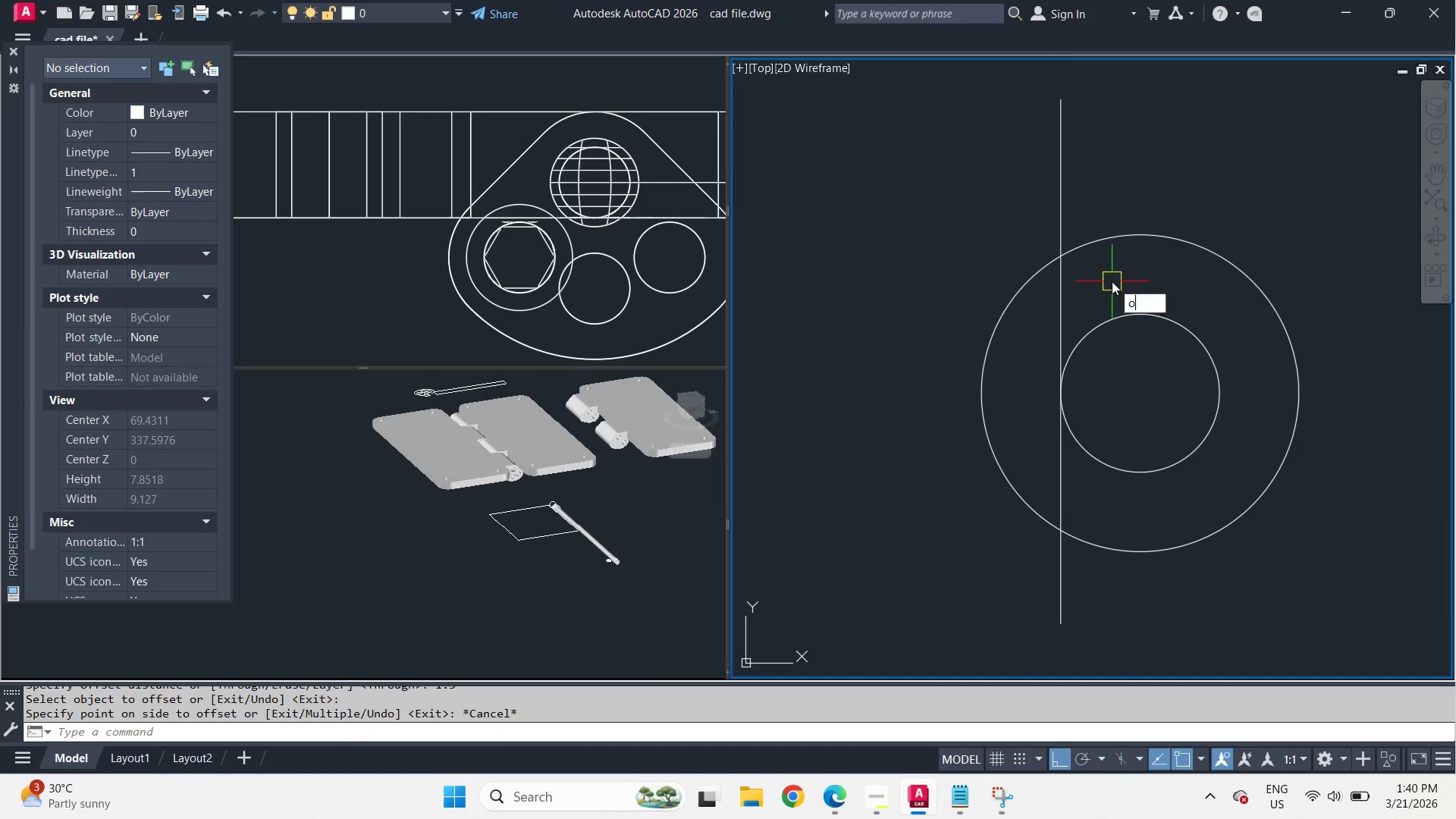 
key(Space)
 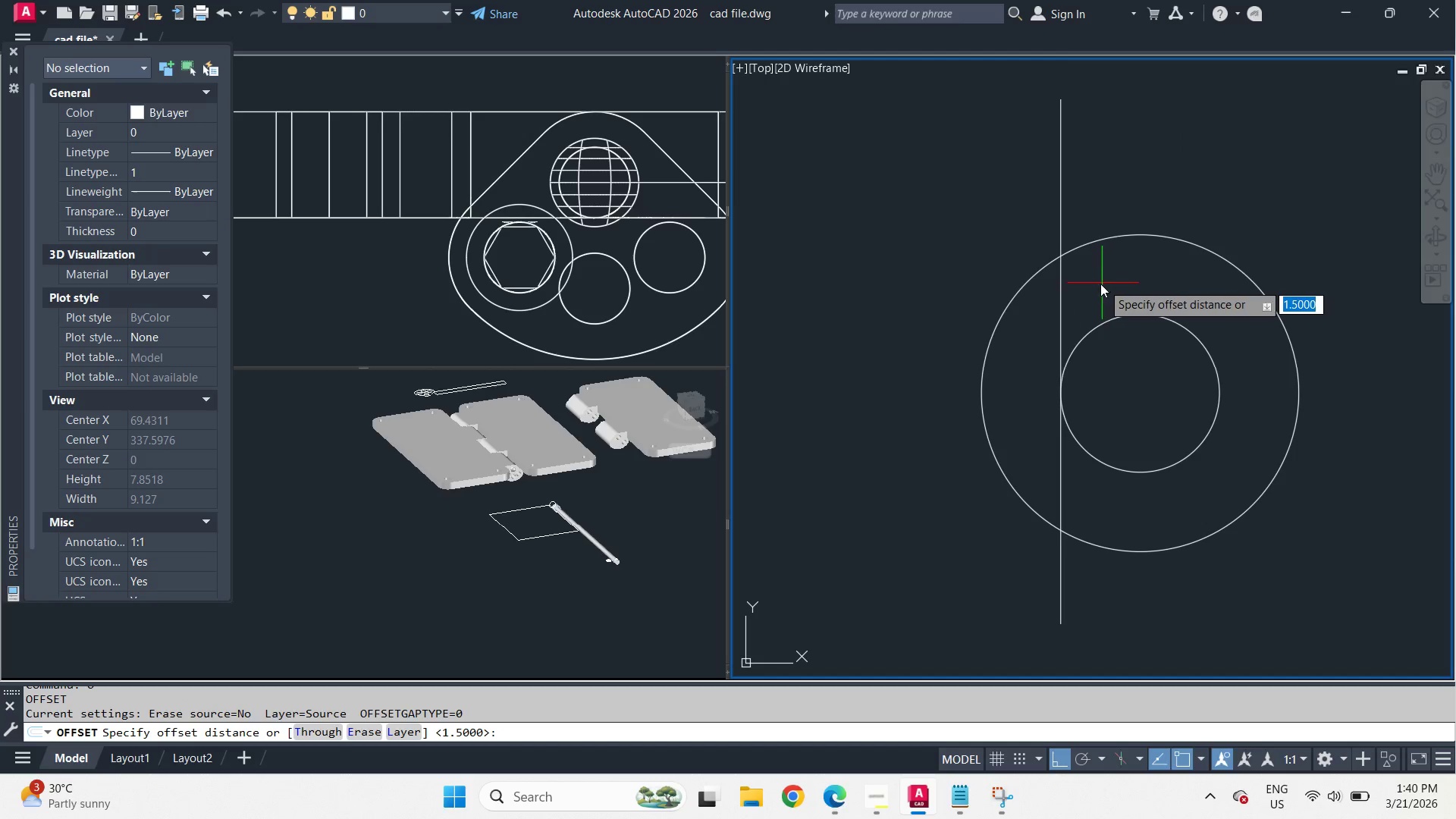 
key(T)
 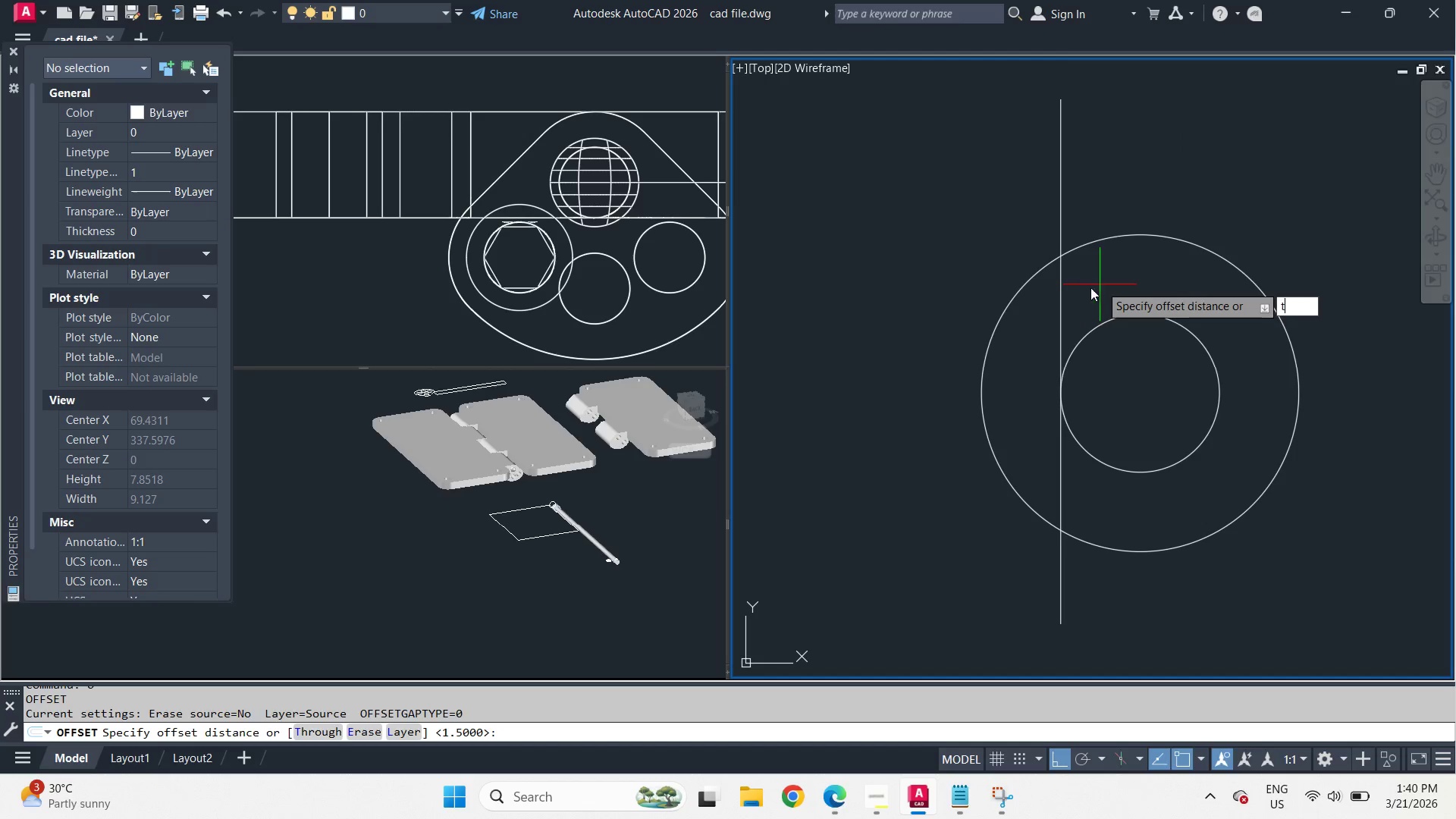 
key(Space)
 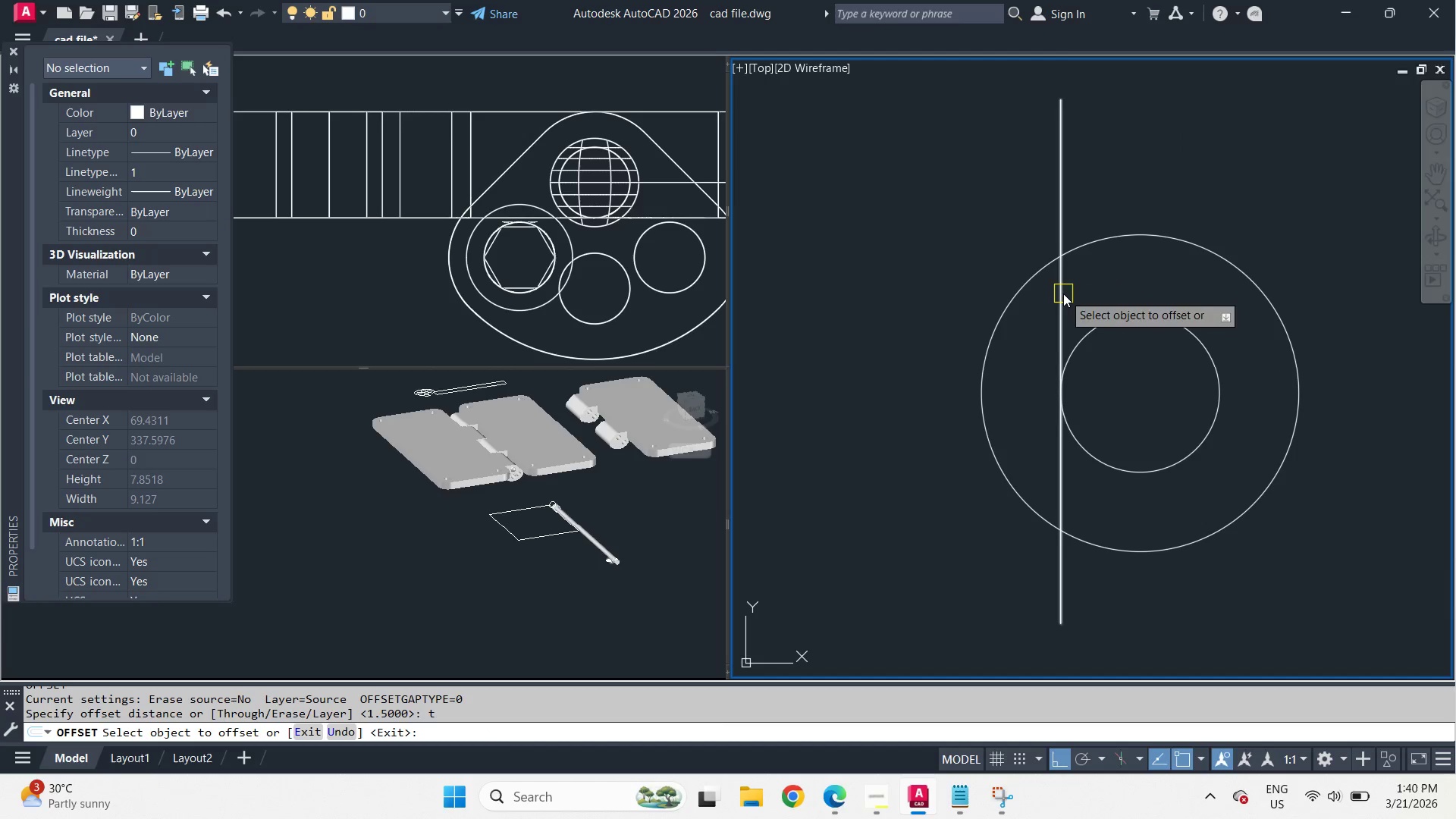 
left_click_drag(start_coordinate=[1063, 293], to_coordinate=[1095, 300])
 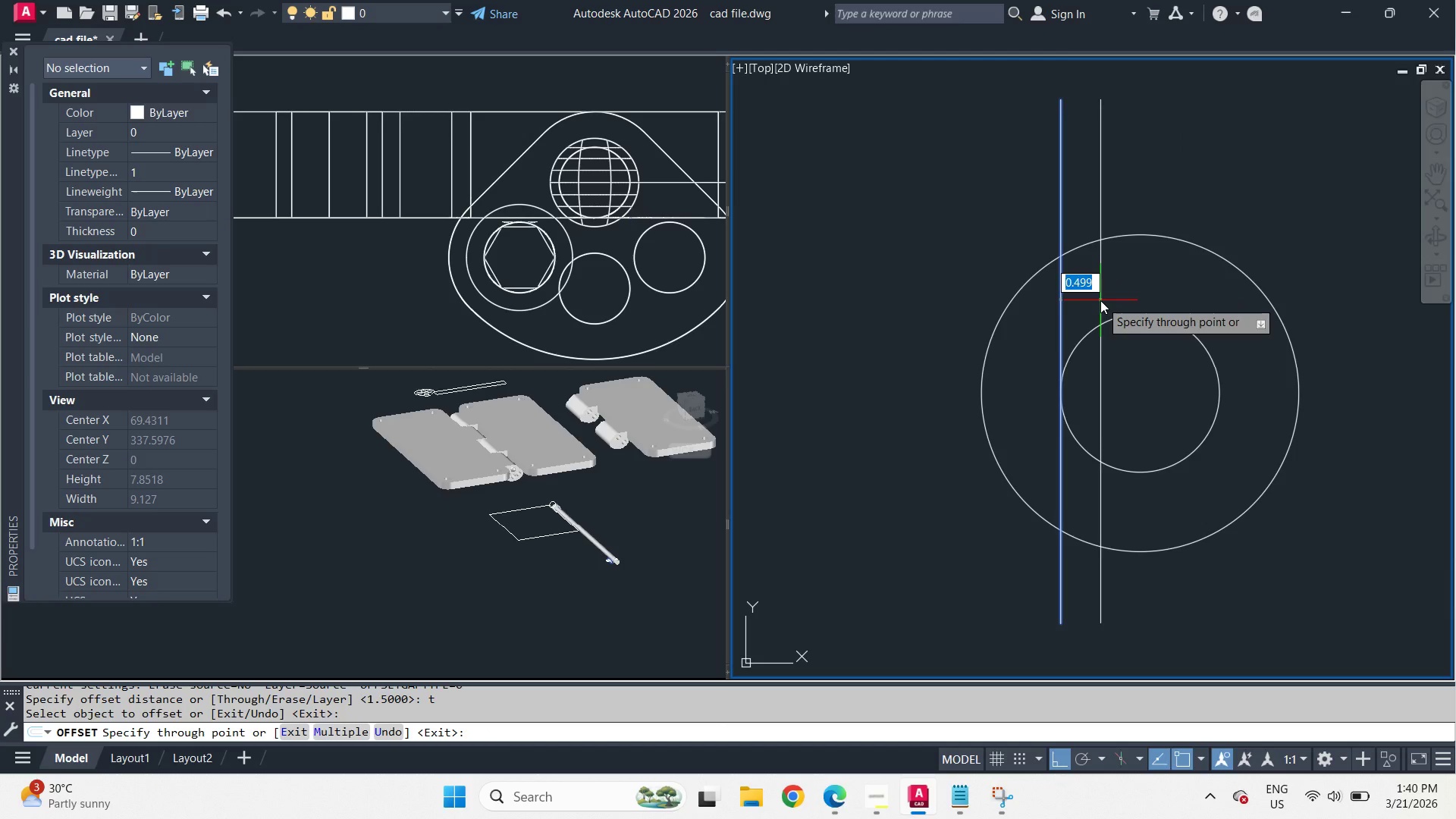 
key(NumpadDecimal)
 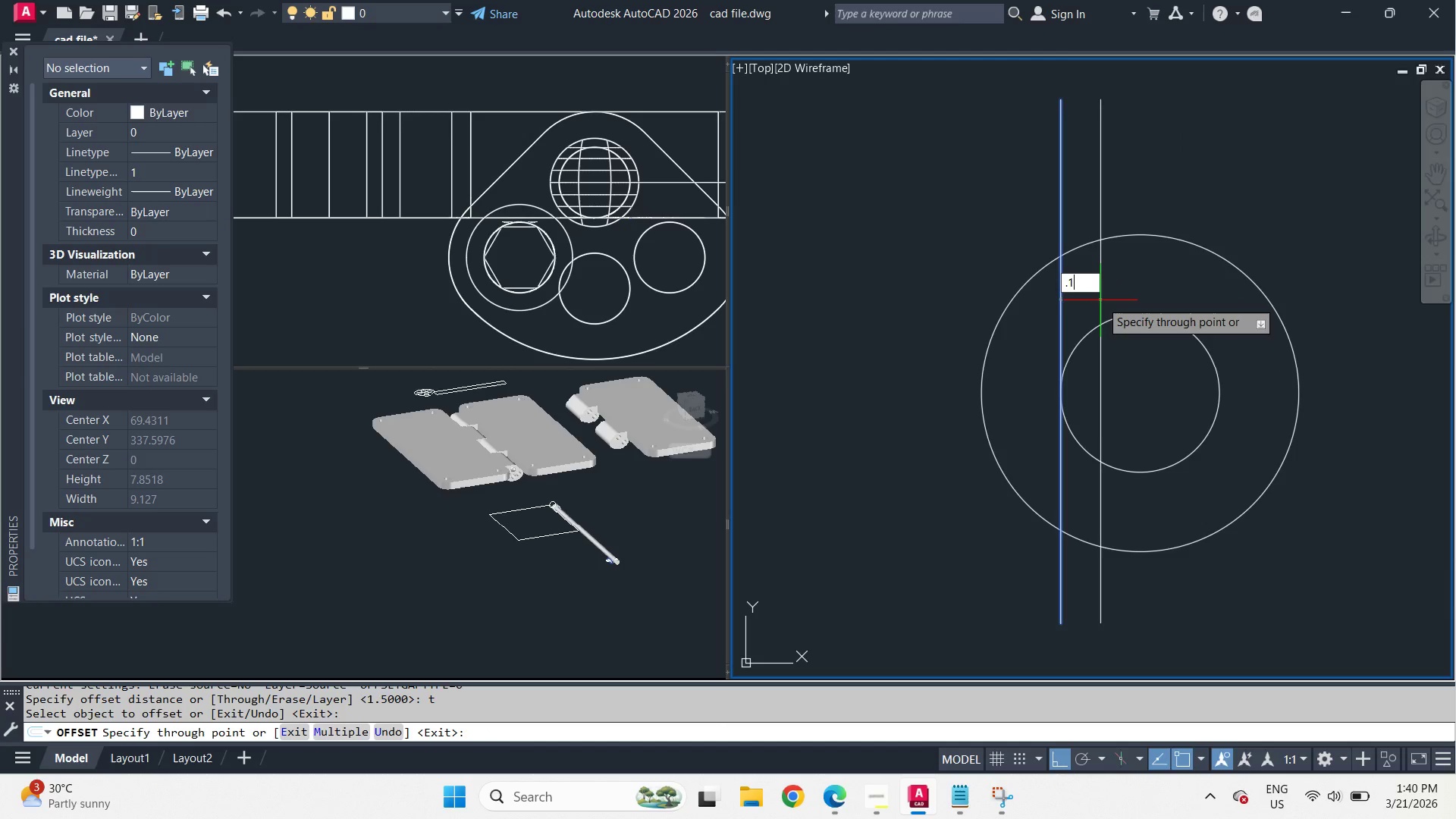 
key(Numpad1)
 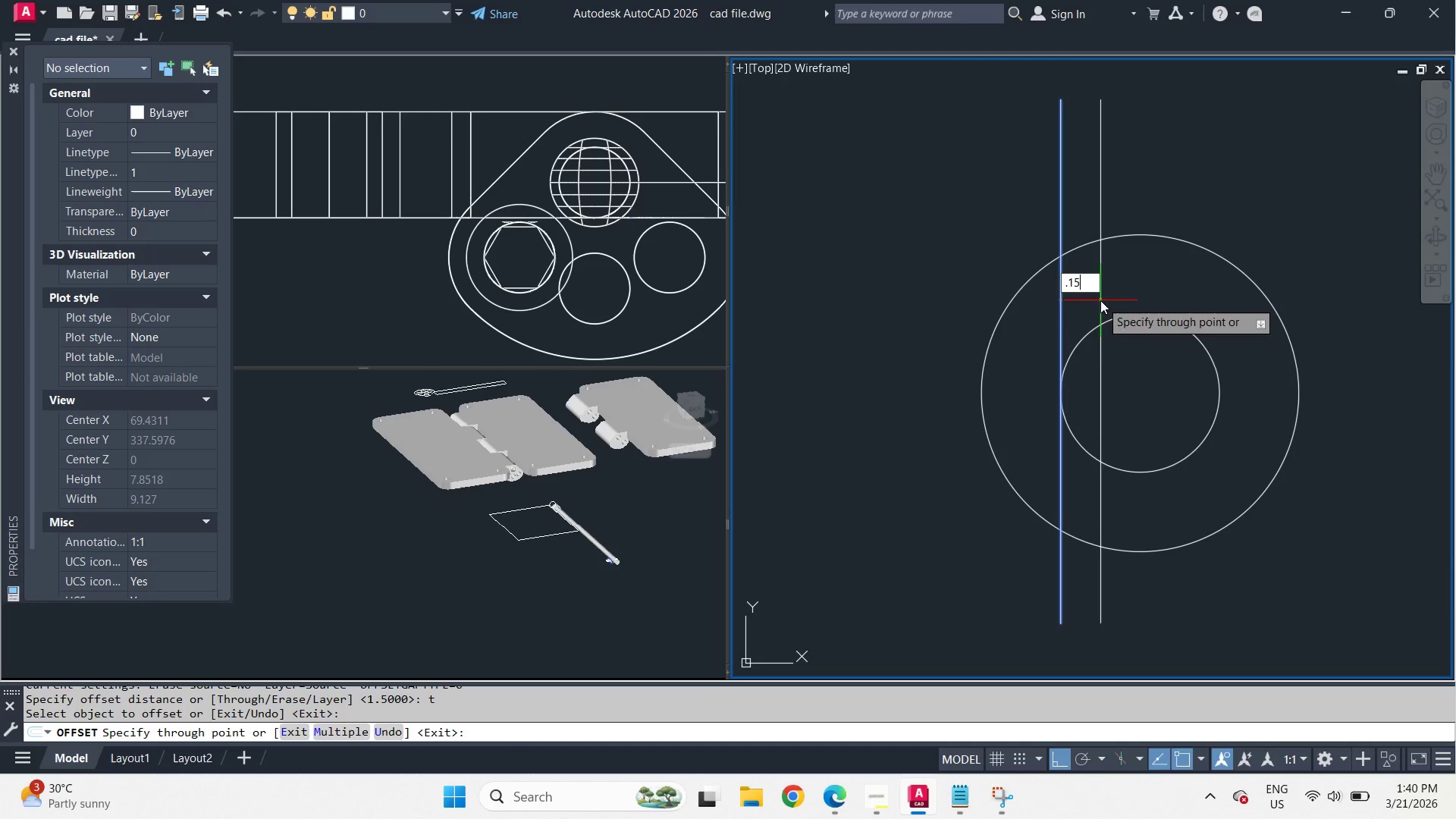 
key(Numpad5)
 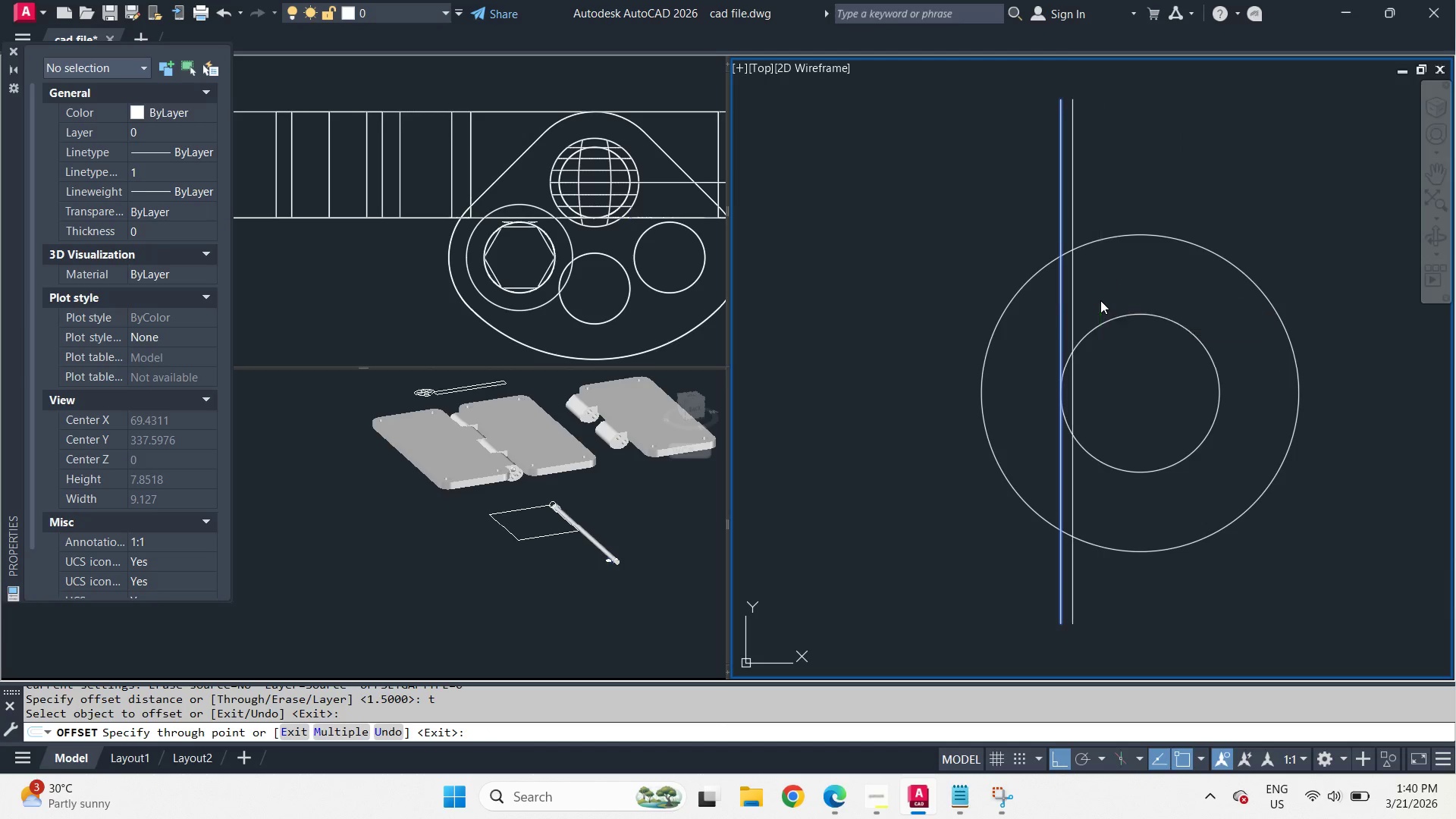 
key(NumpadEnter)
 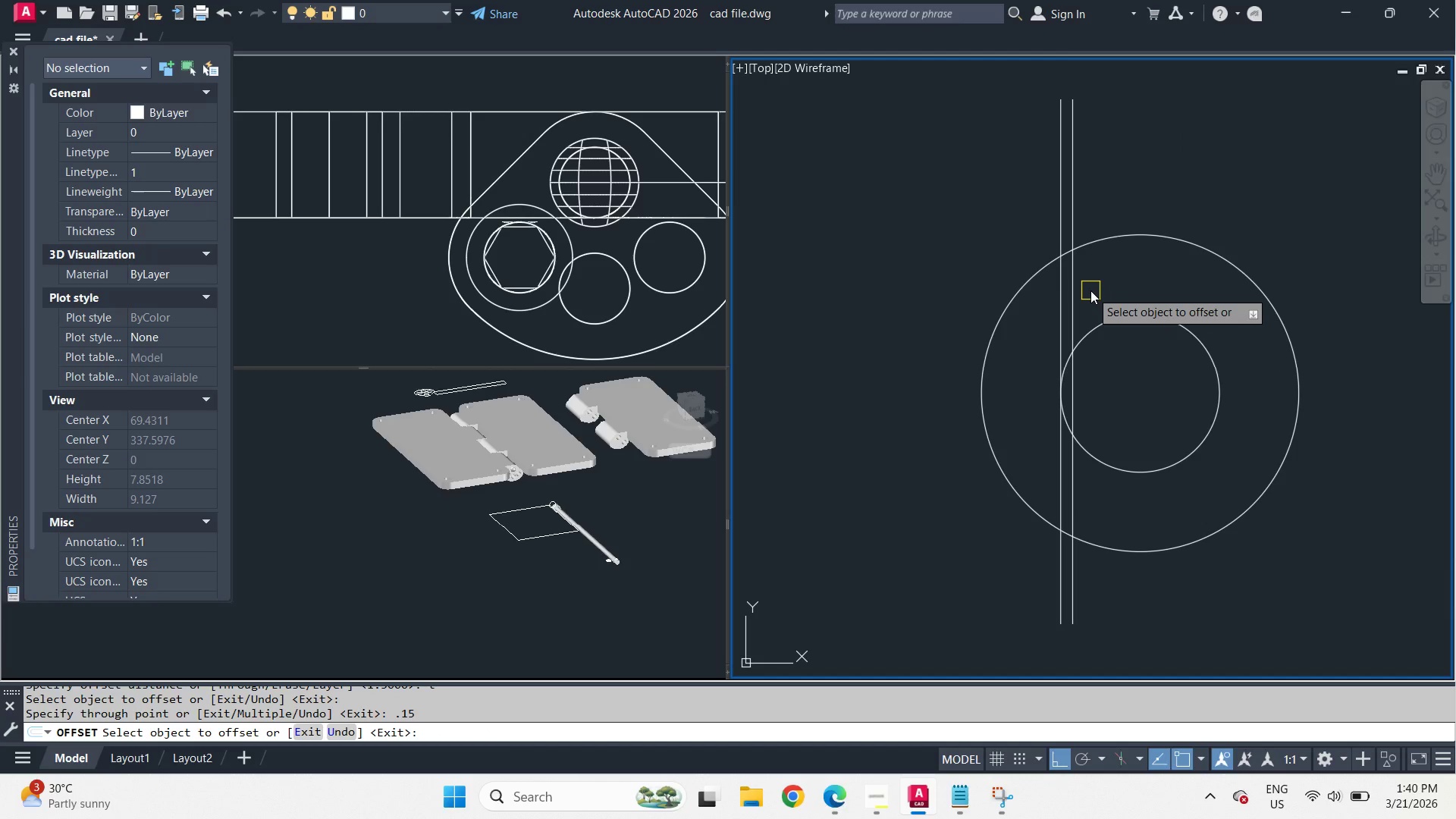 
key(Space)
 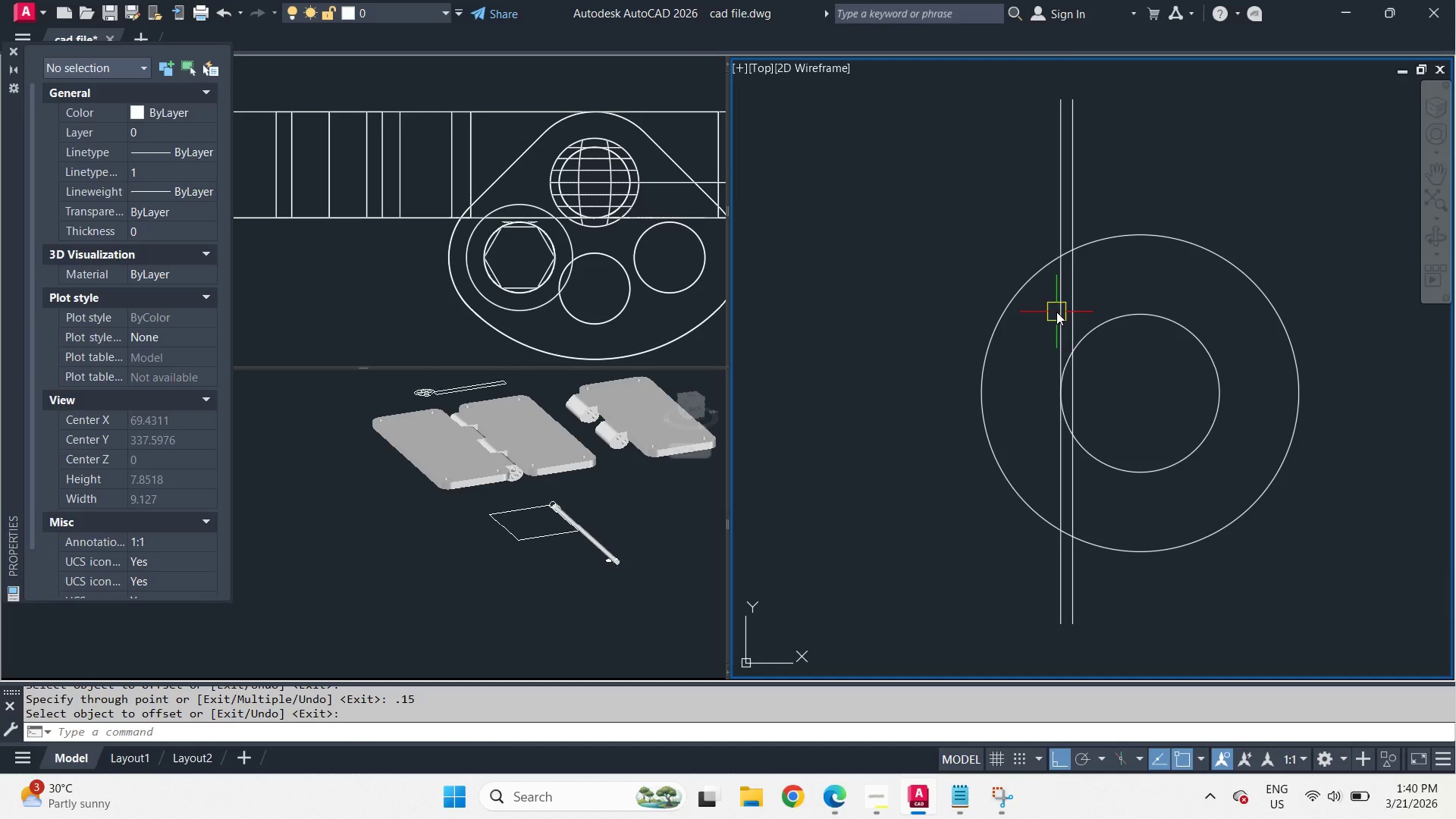 
left_click([1056, 312])
 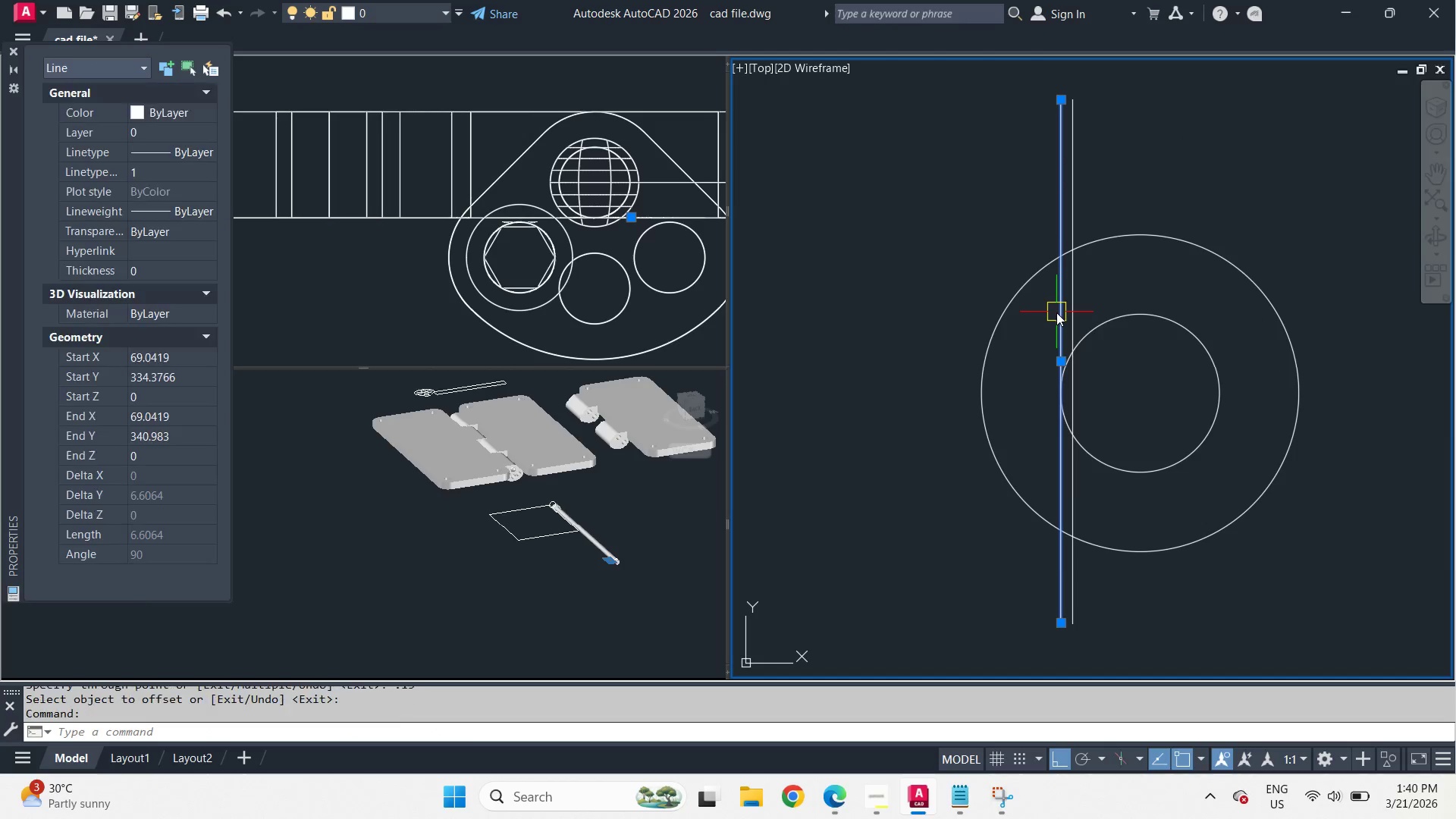 
key(E)
 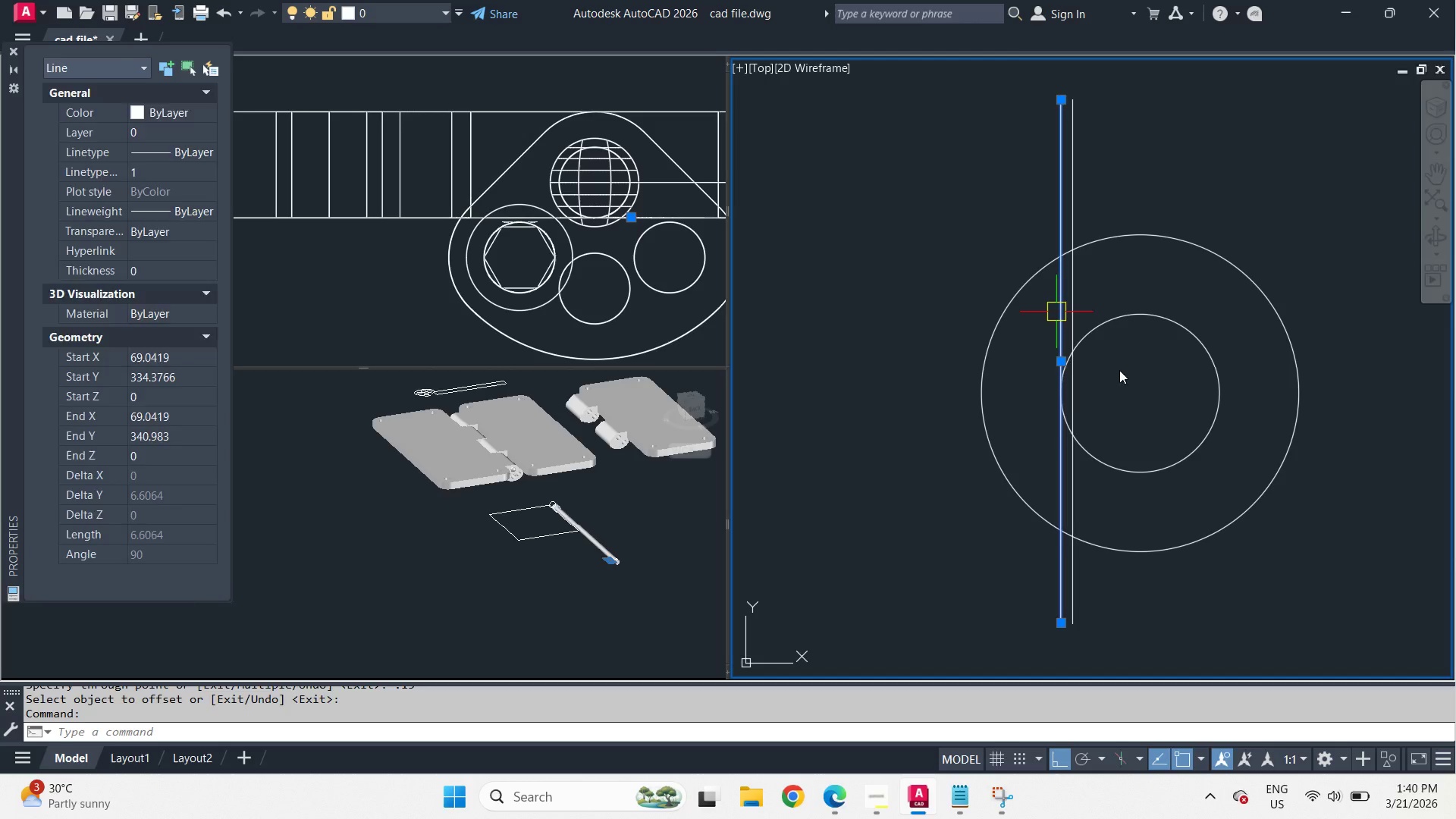 
key(Space)
 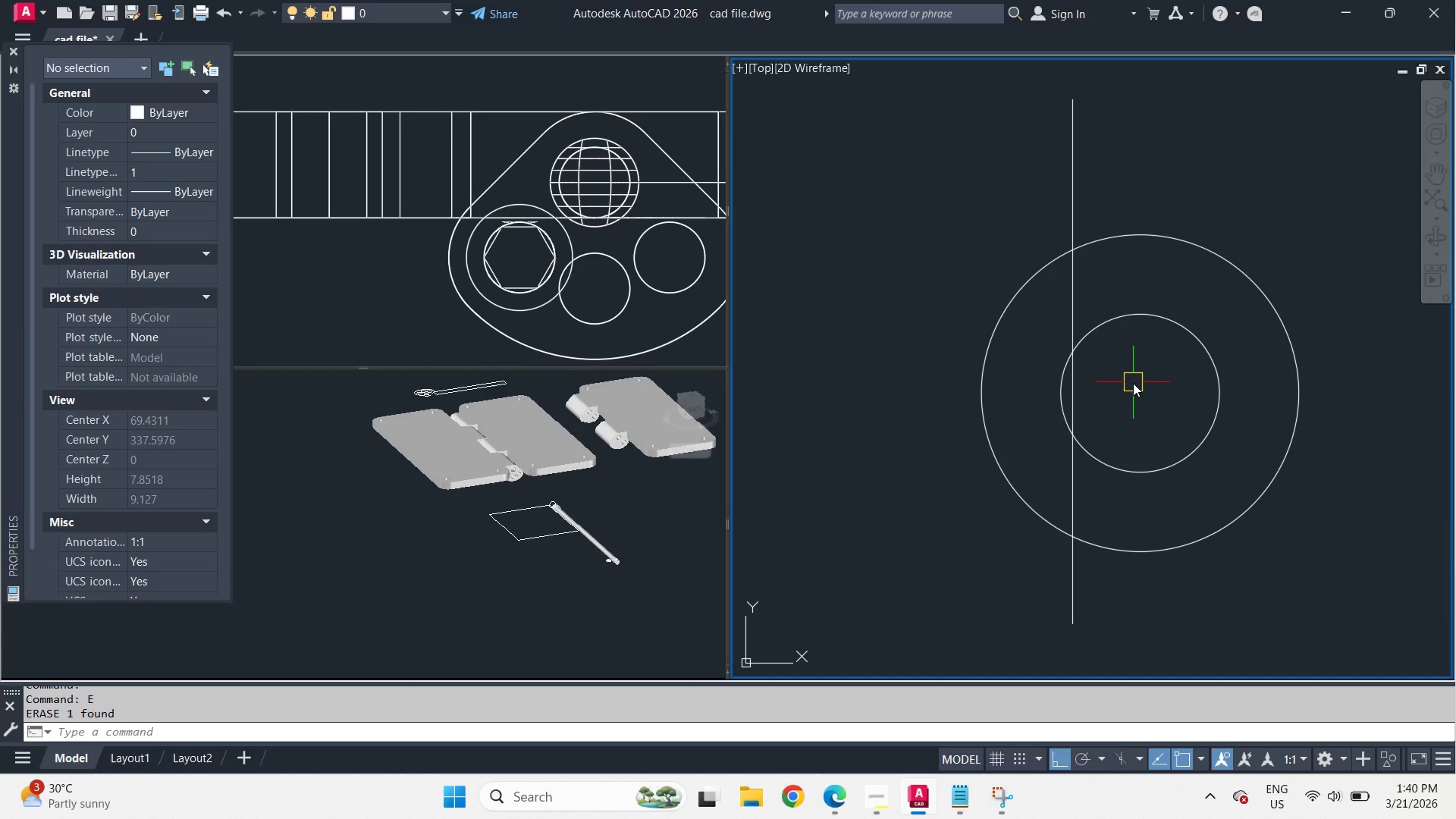 
wait(8.0)
 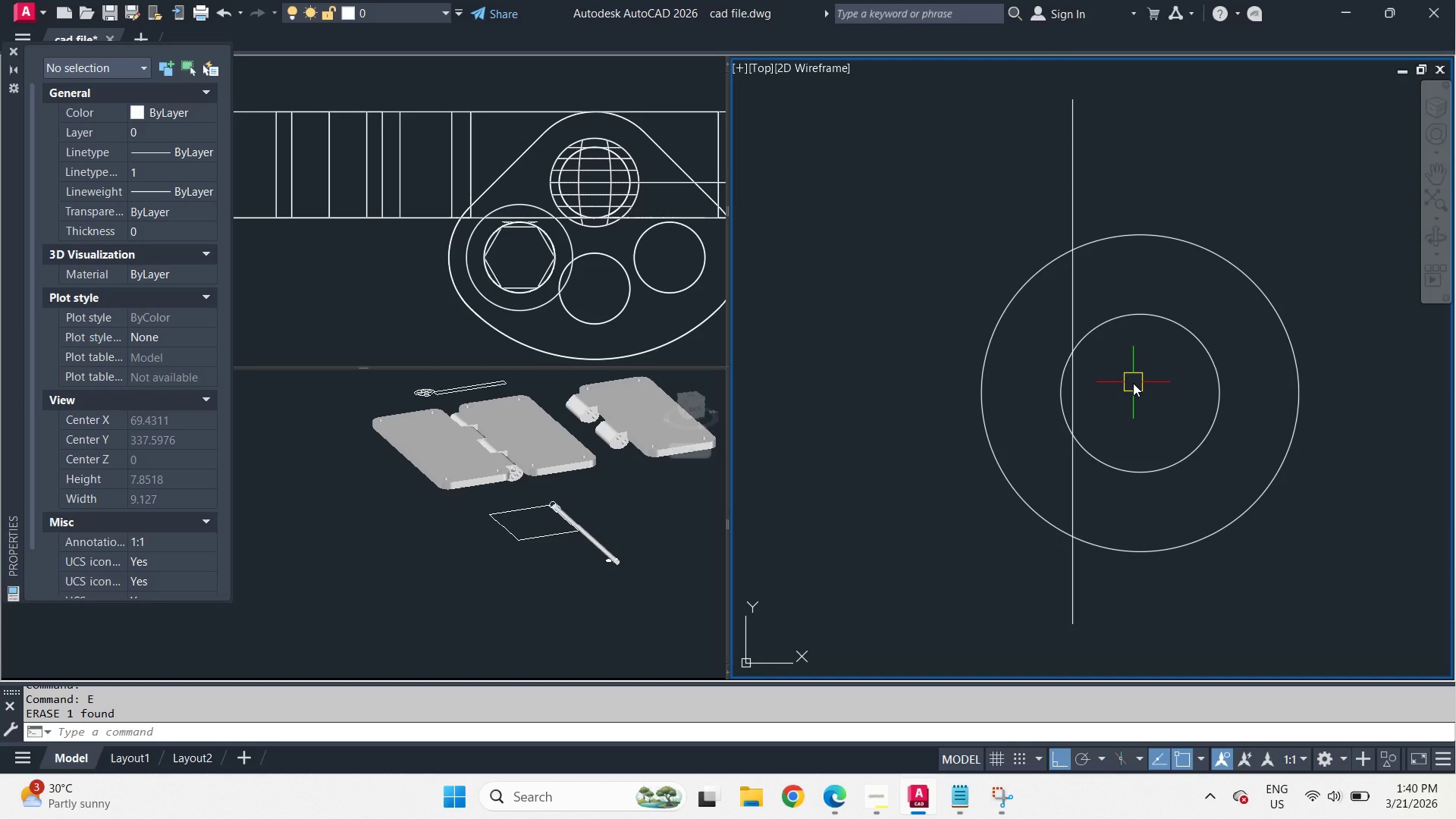 
key(L)
 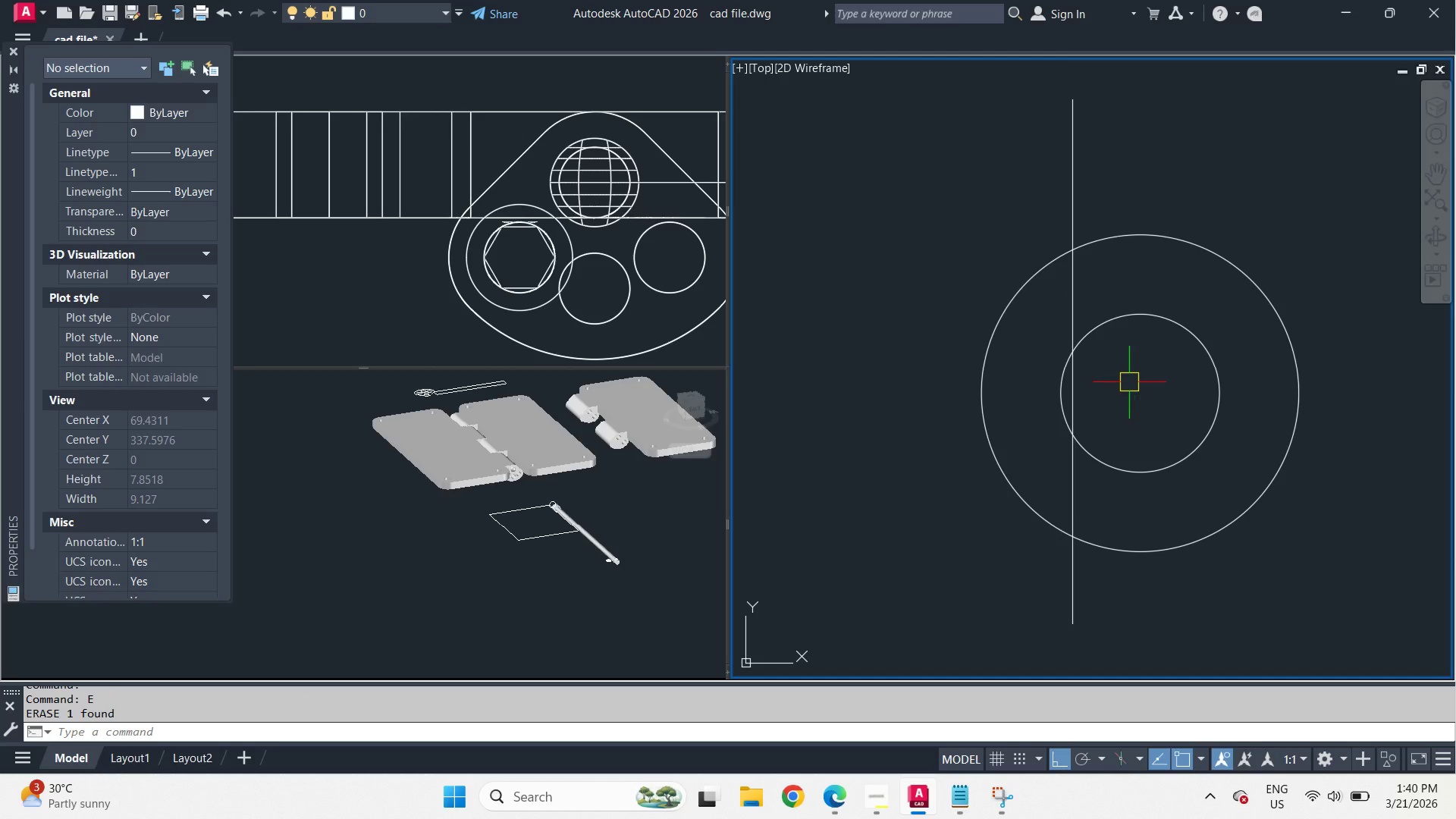 
key(Space)
 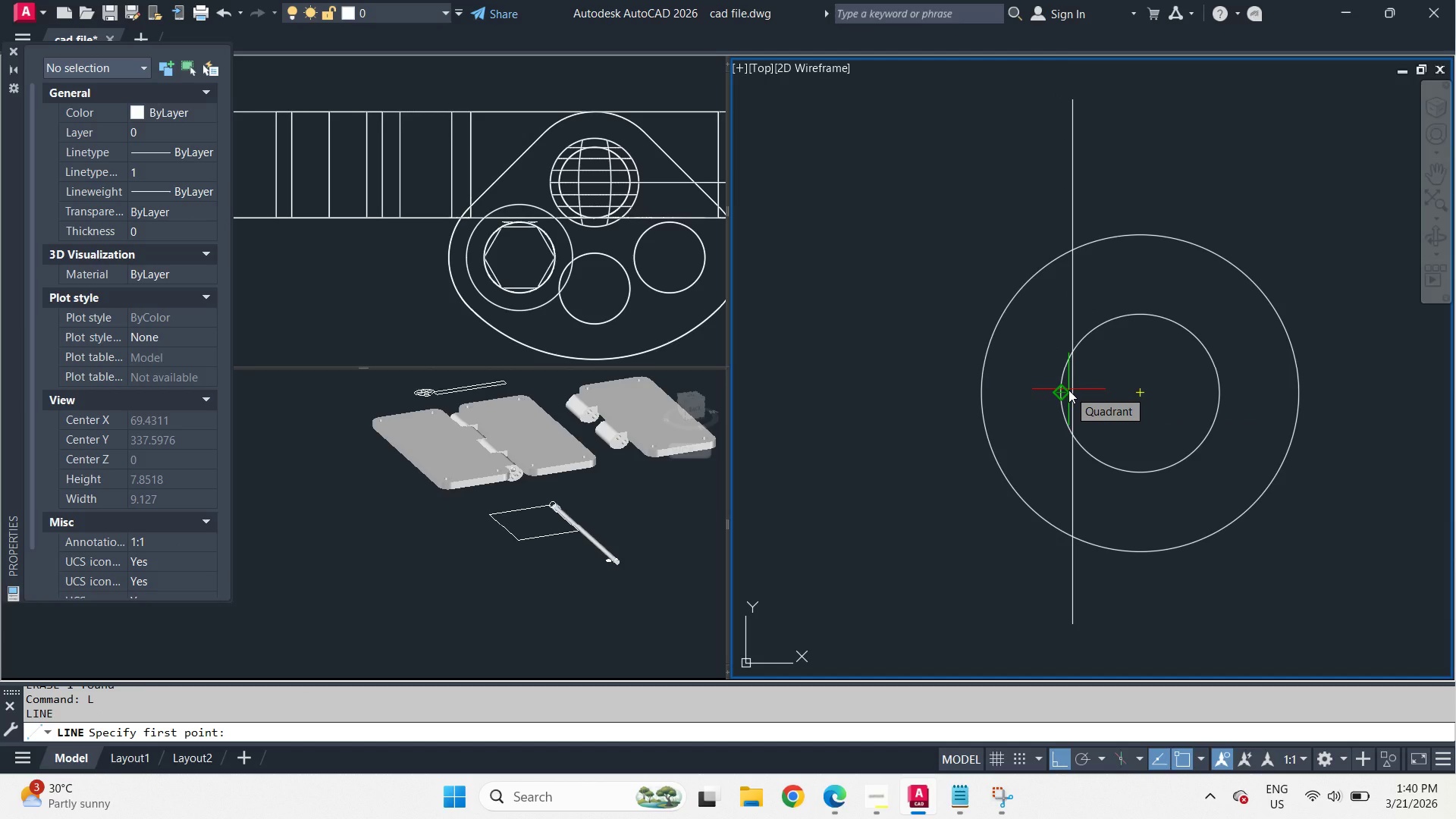 
key(Escape)
 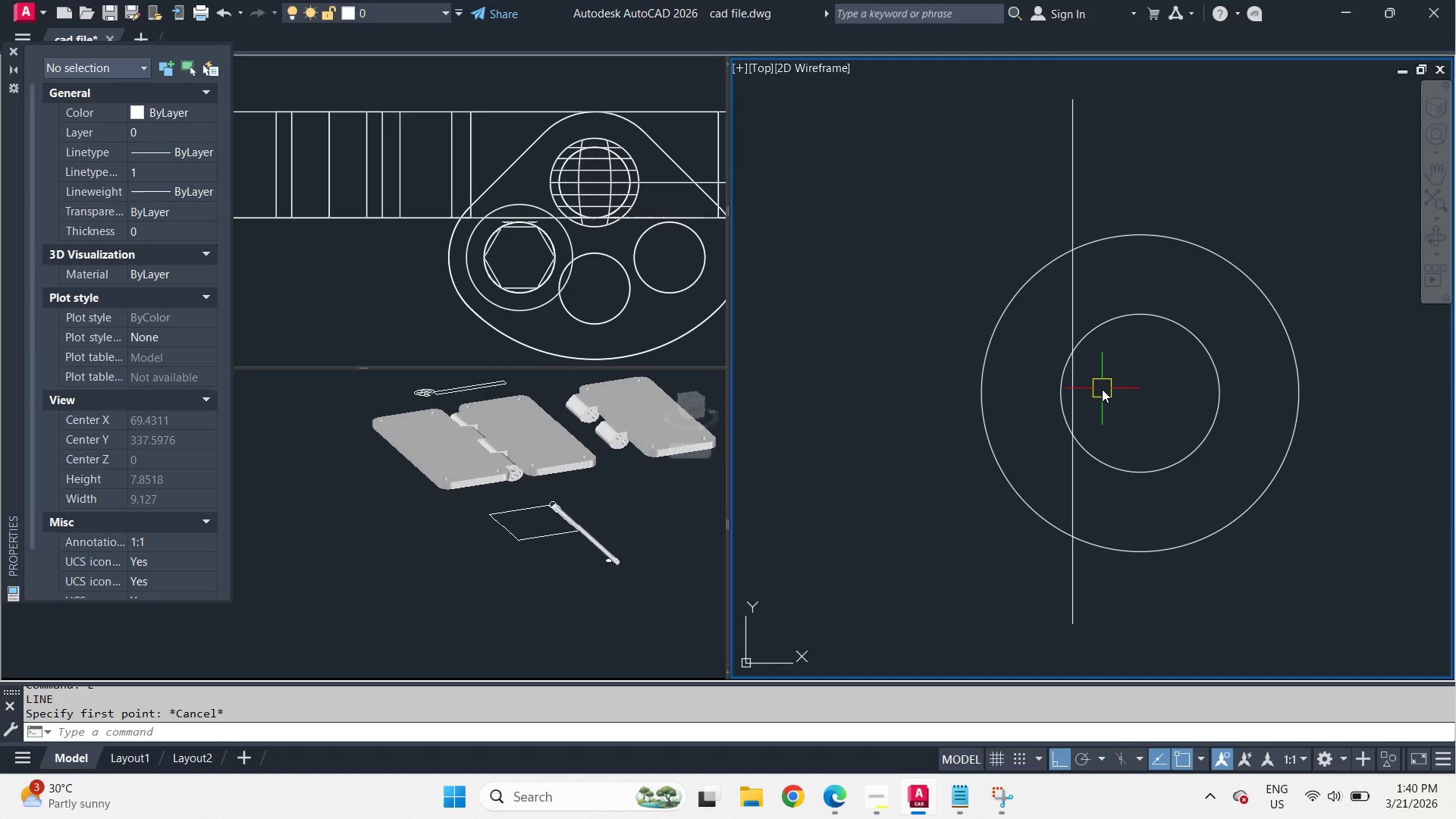 
key(O)
 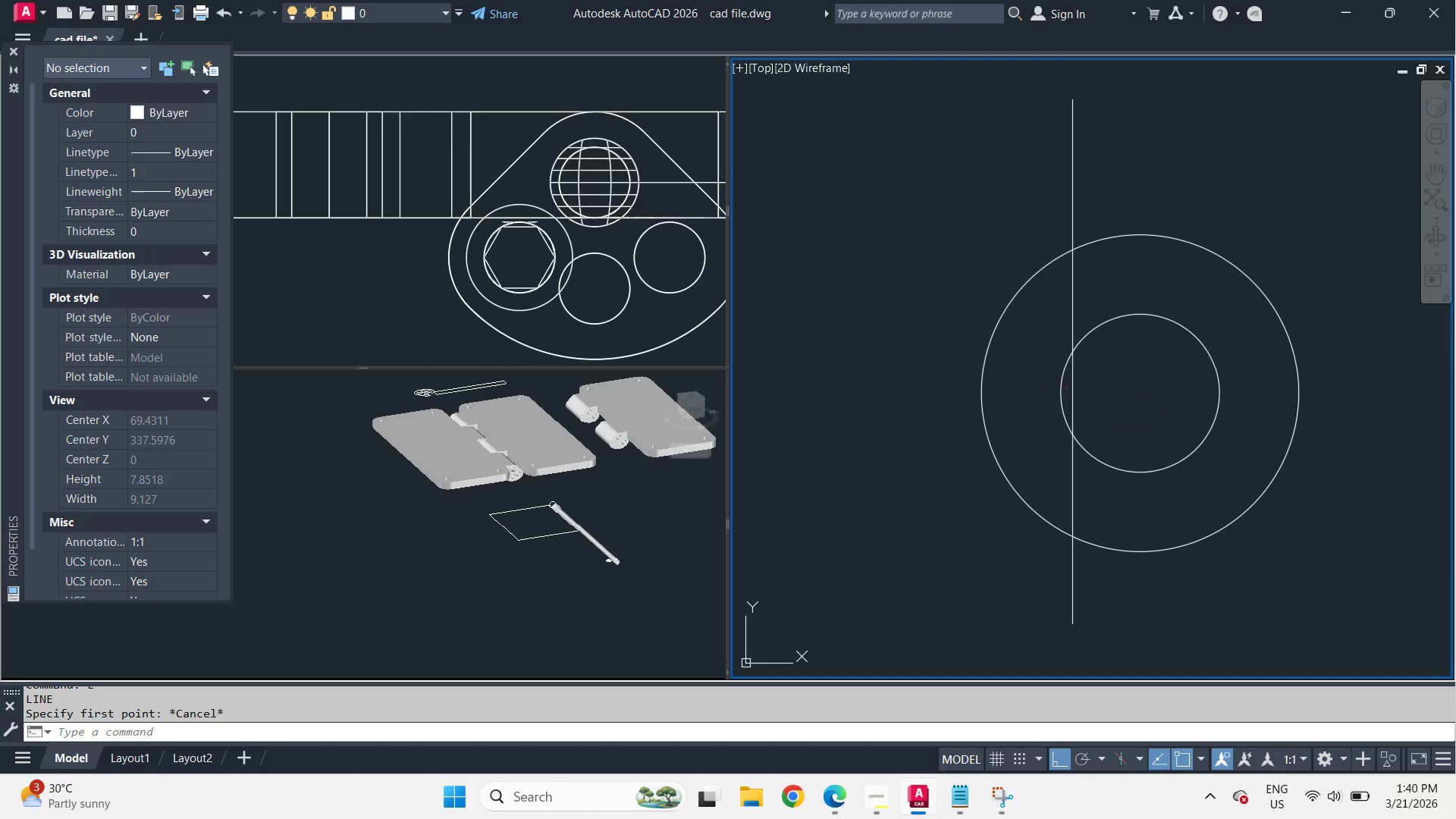 
key(Space)
 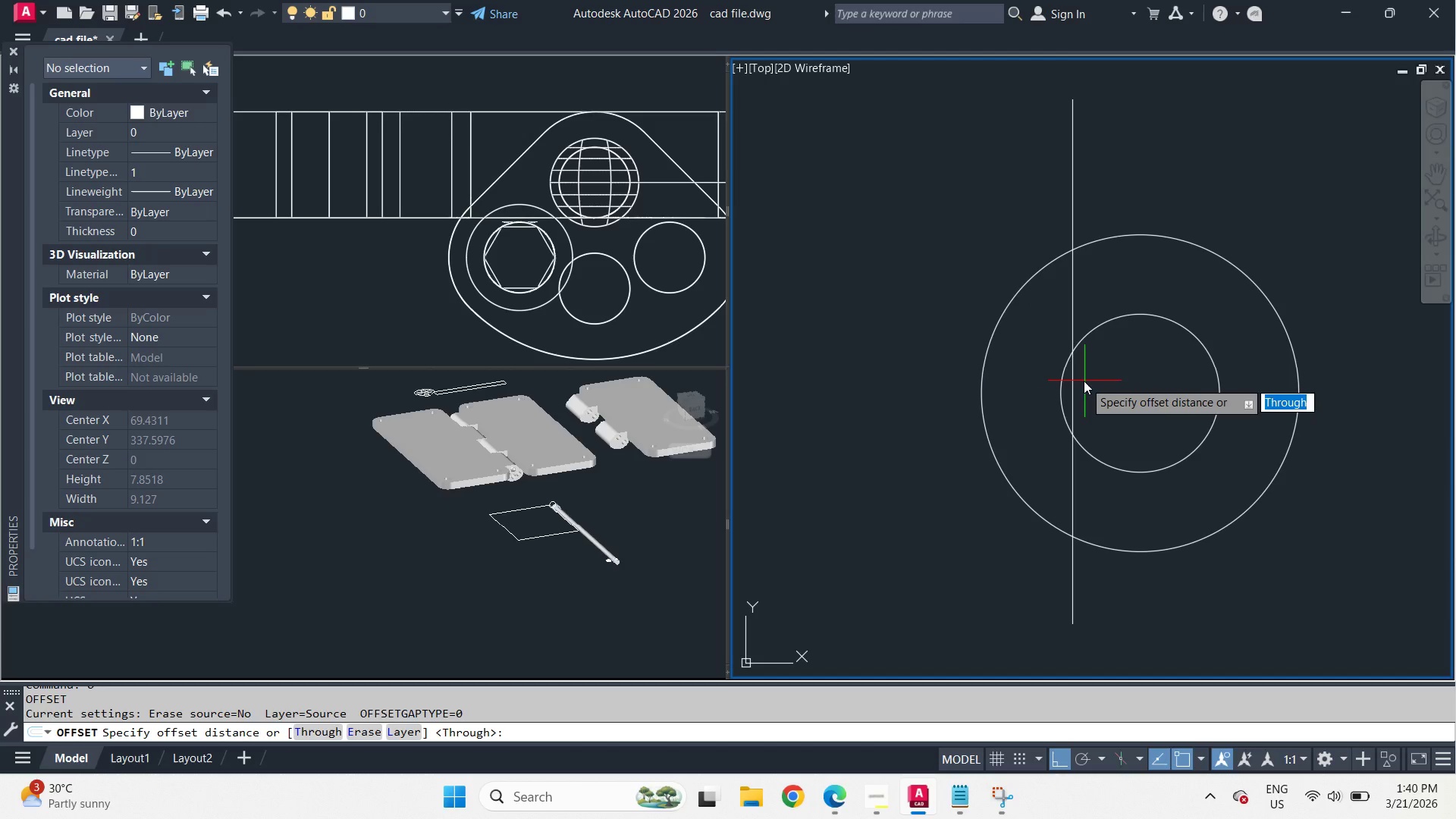 
key(T)
 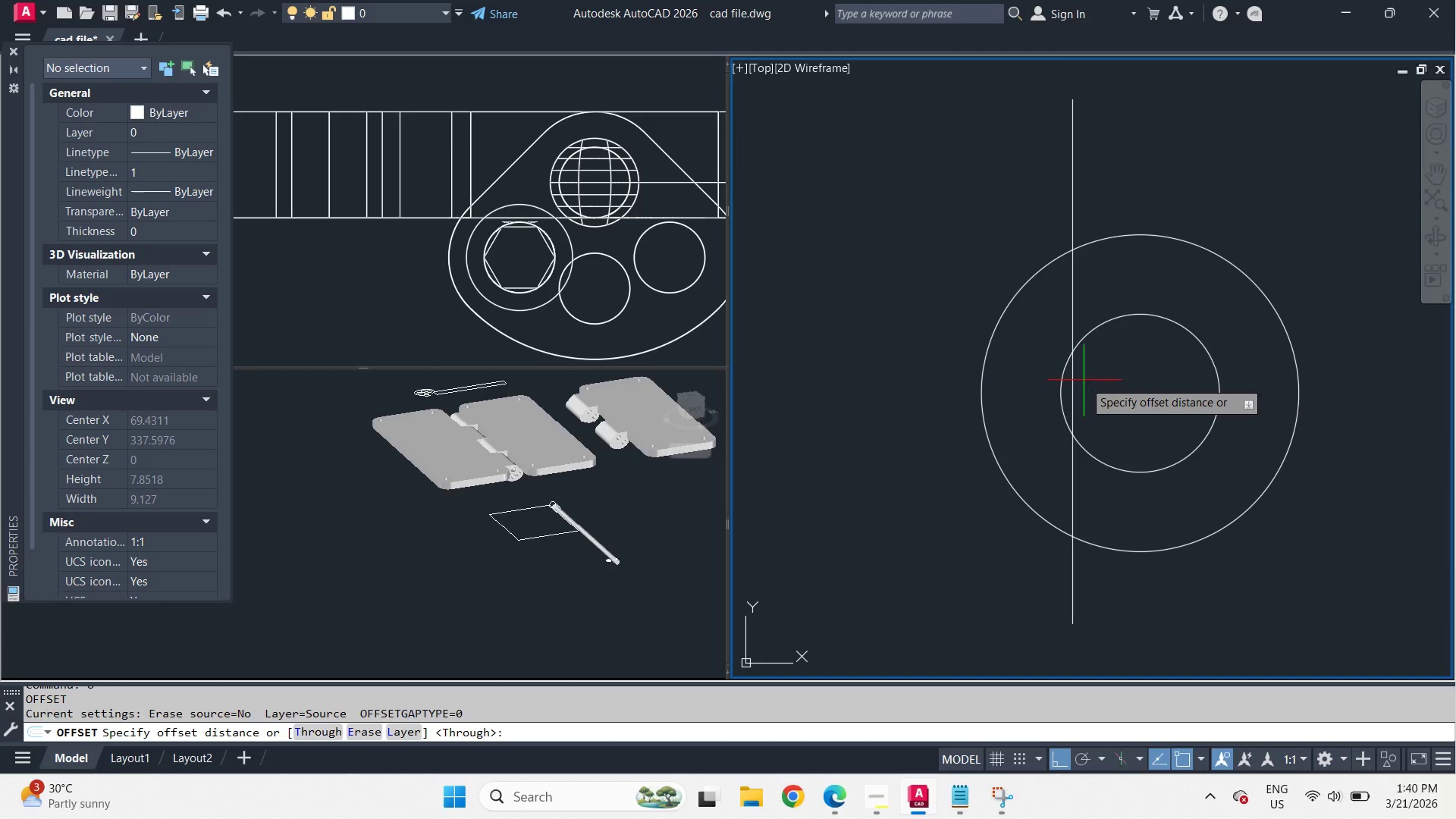 
key(Space)
 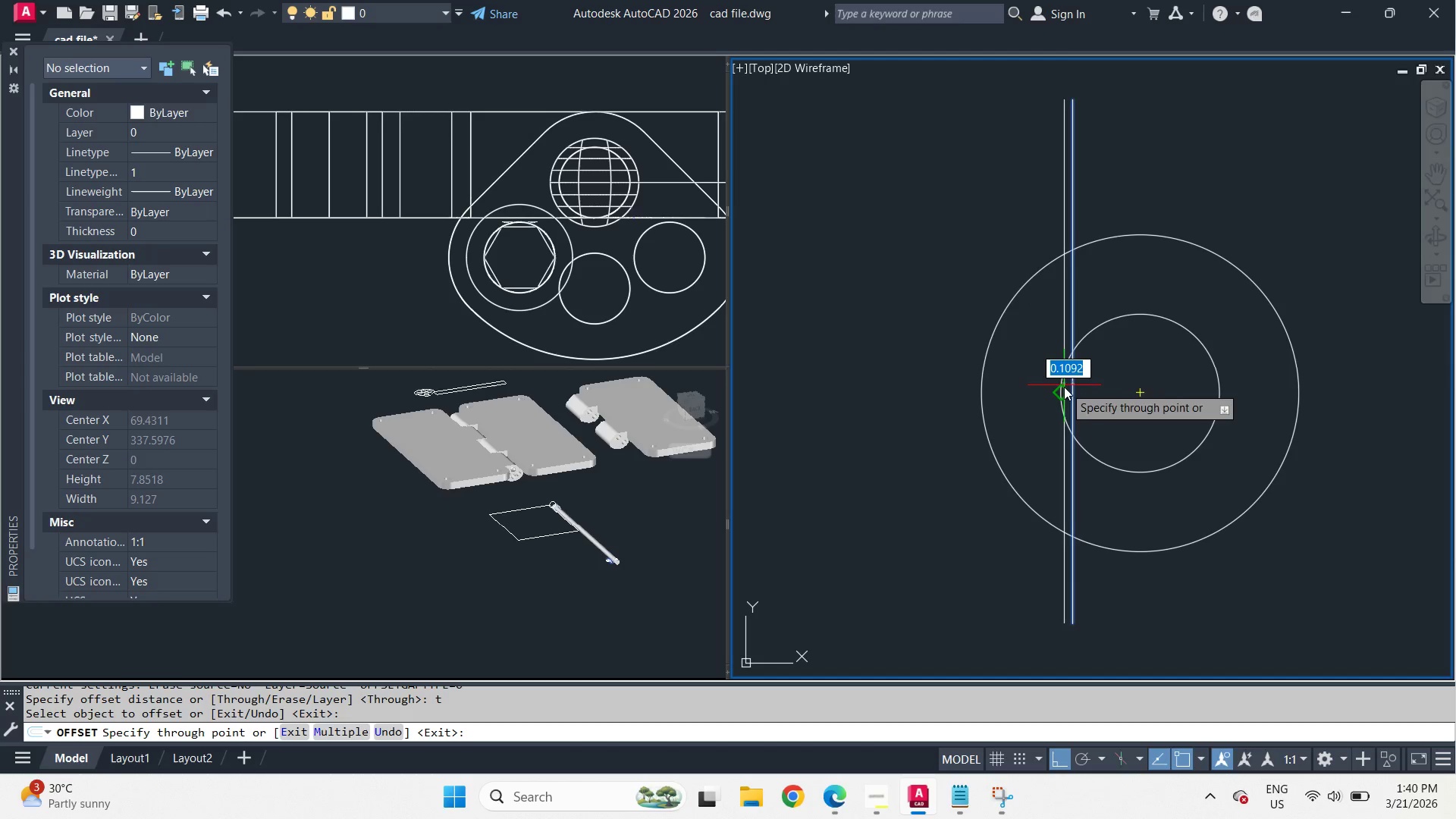 
left_click([1062, 391])
 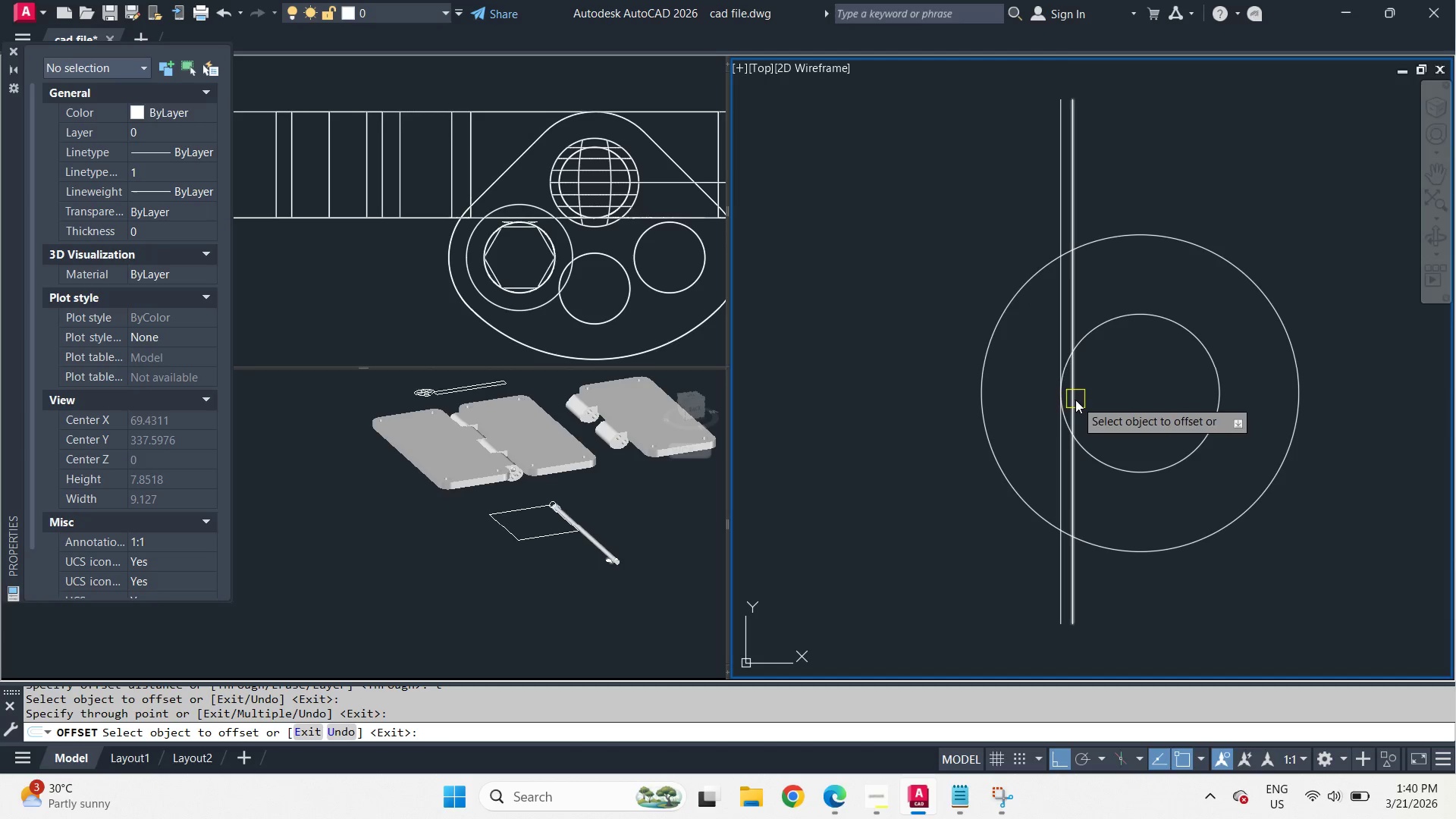 
left_click_drag(start_coordinate=[1076, 400], to_coordinate=[1093, 400])
 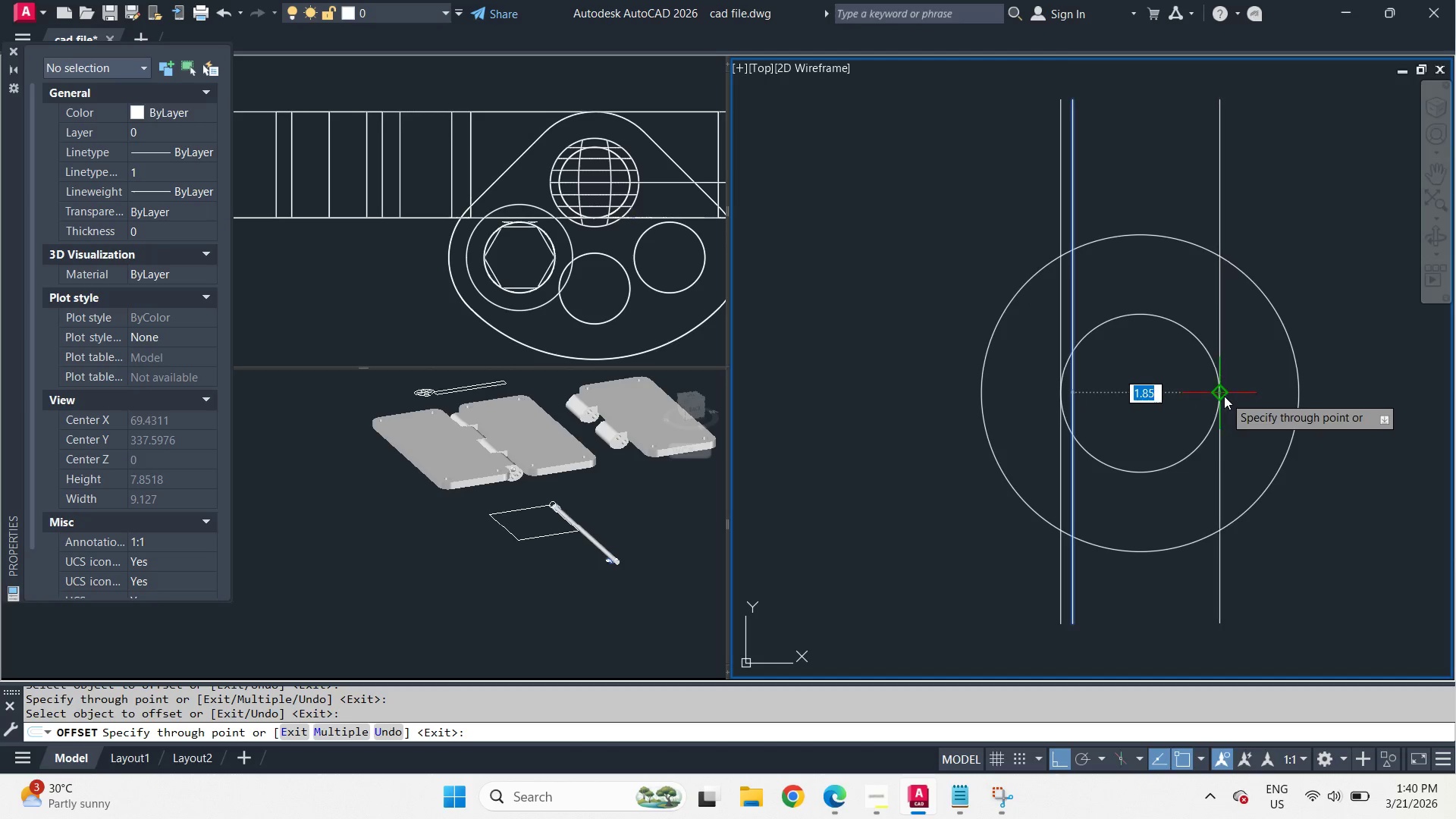 
left_click([1223, 396])
 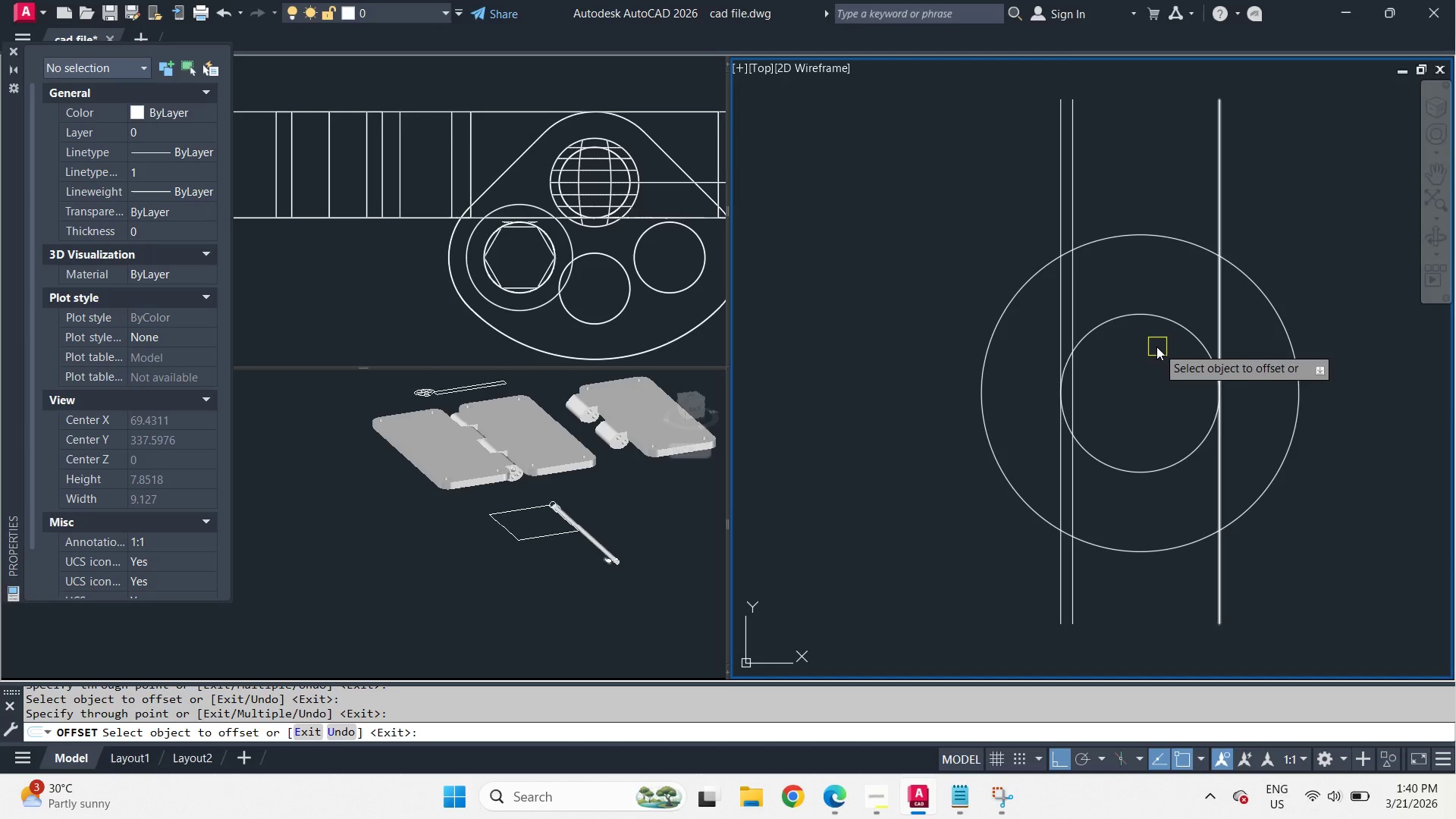 
key(Space)
 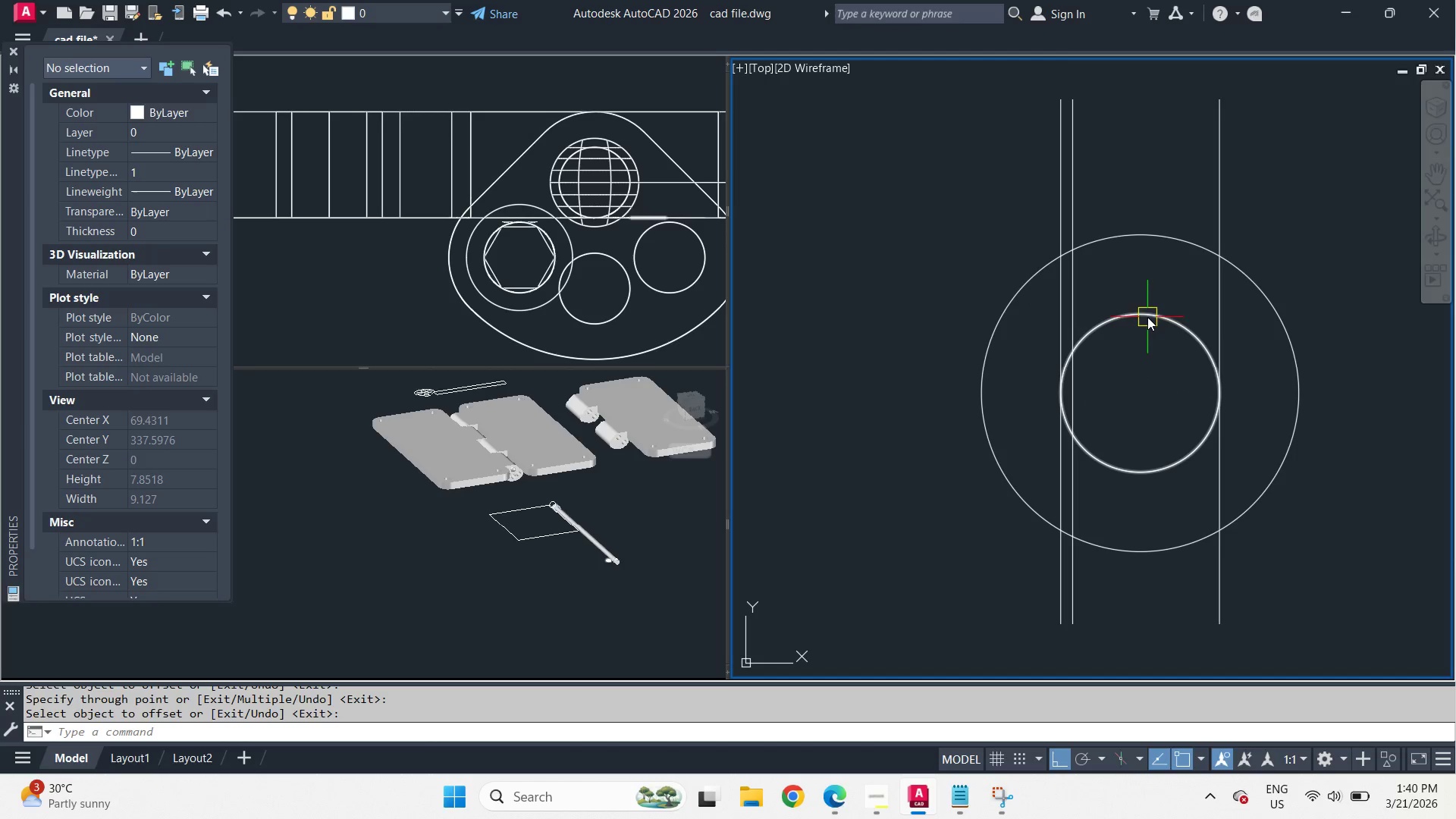 
type(tr )
 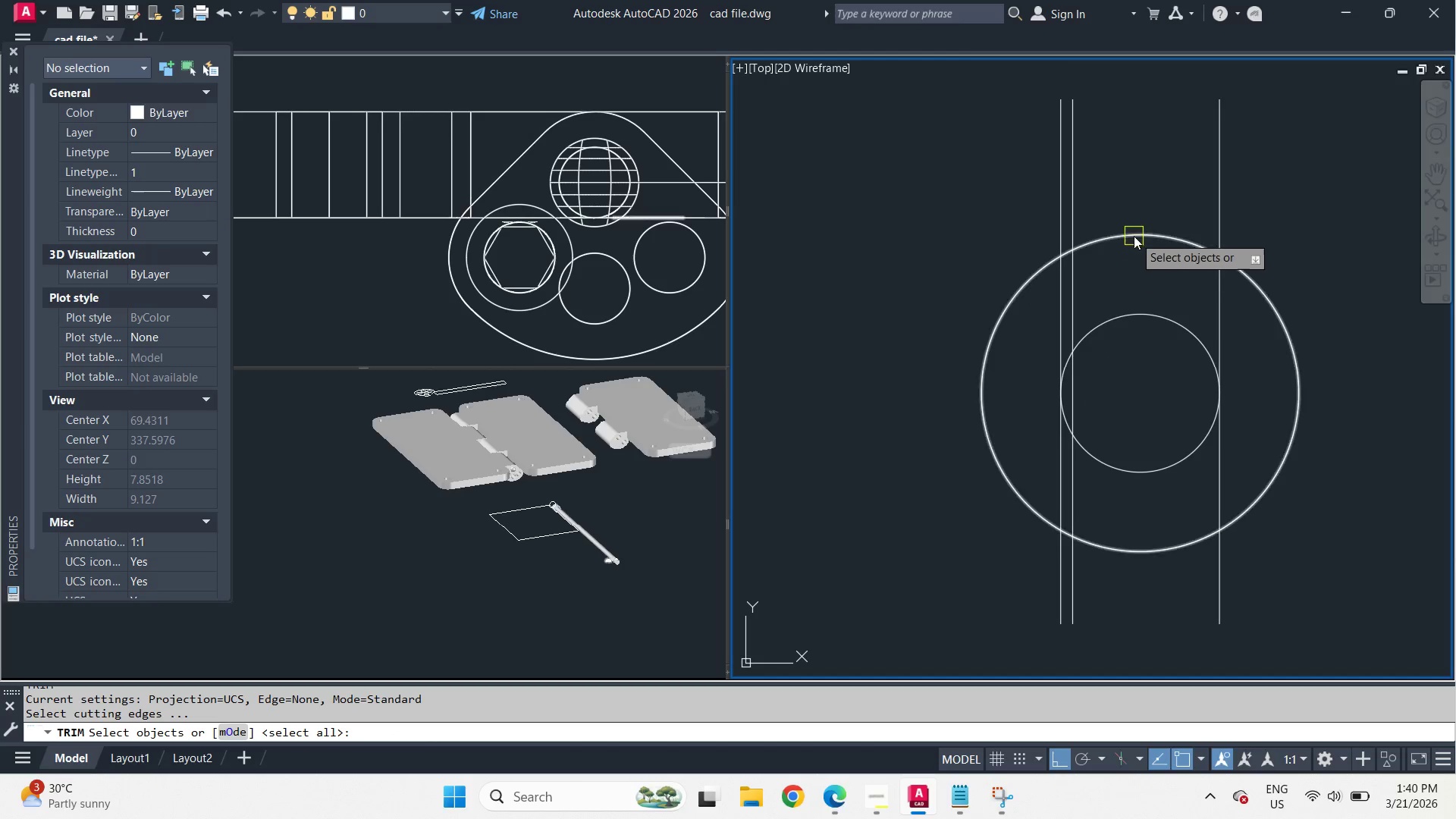 
left_click([1134, 234])
 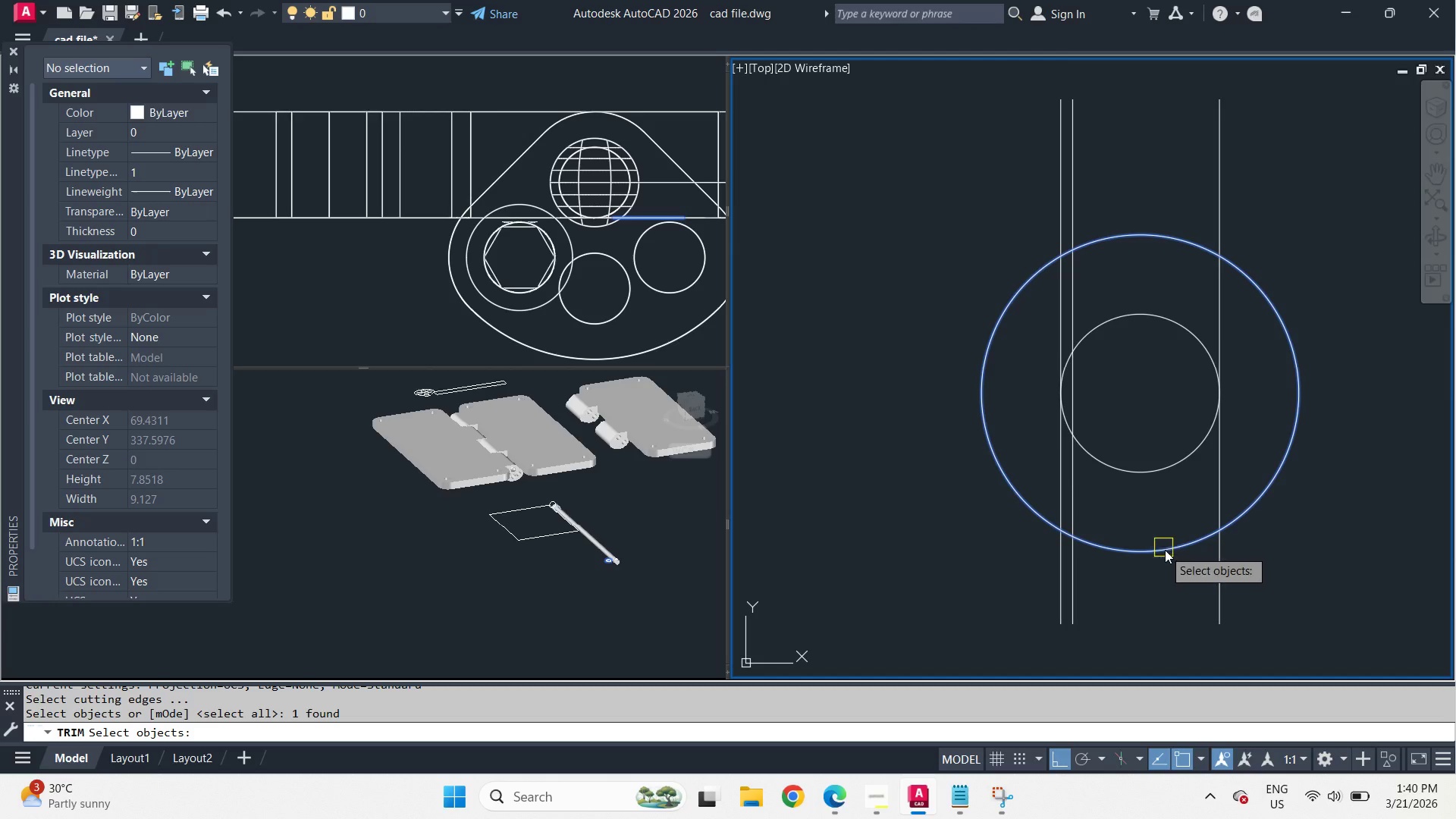 
key(Space)
 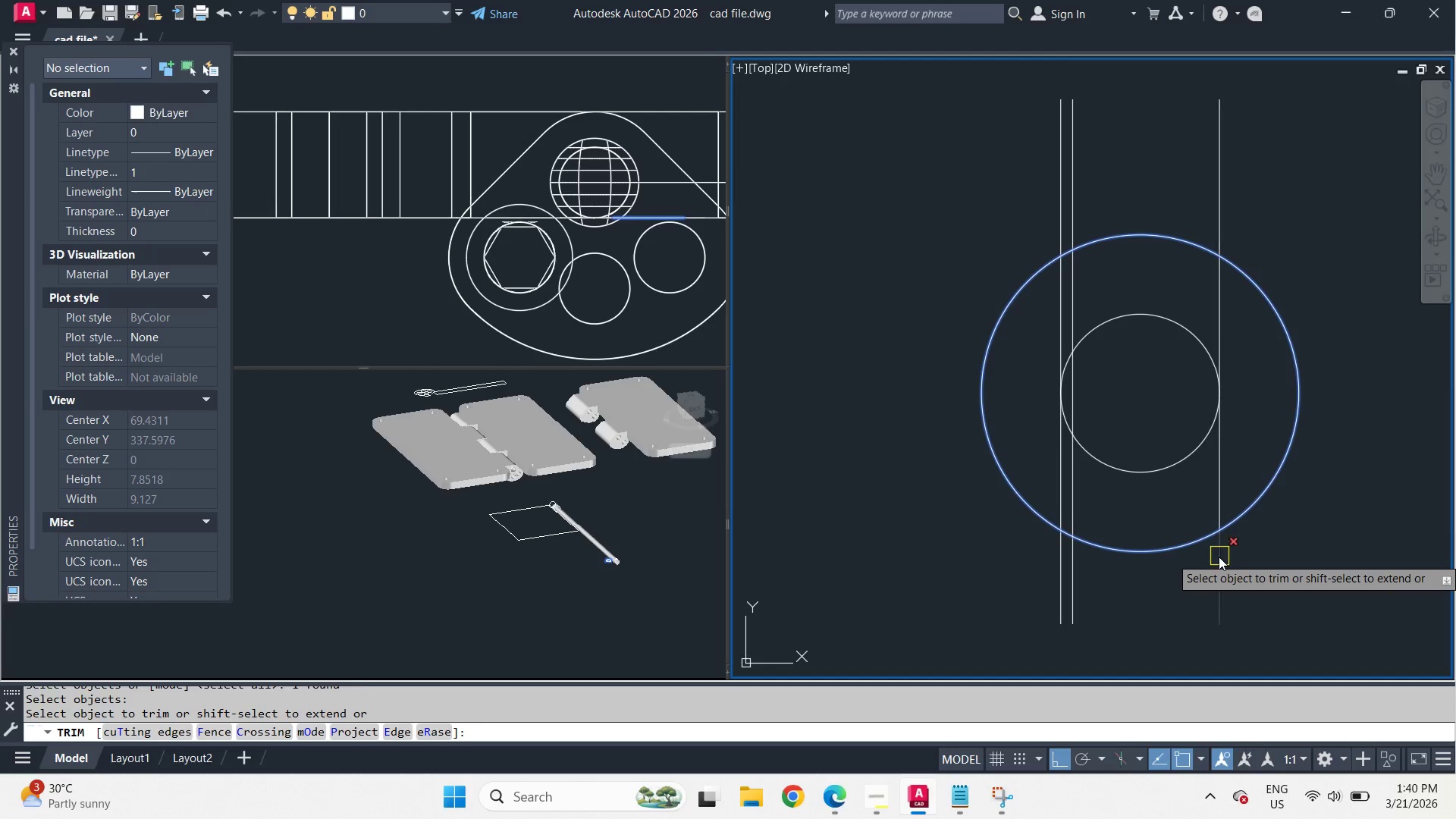 
left_click([1219, 557])
 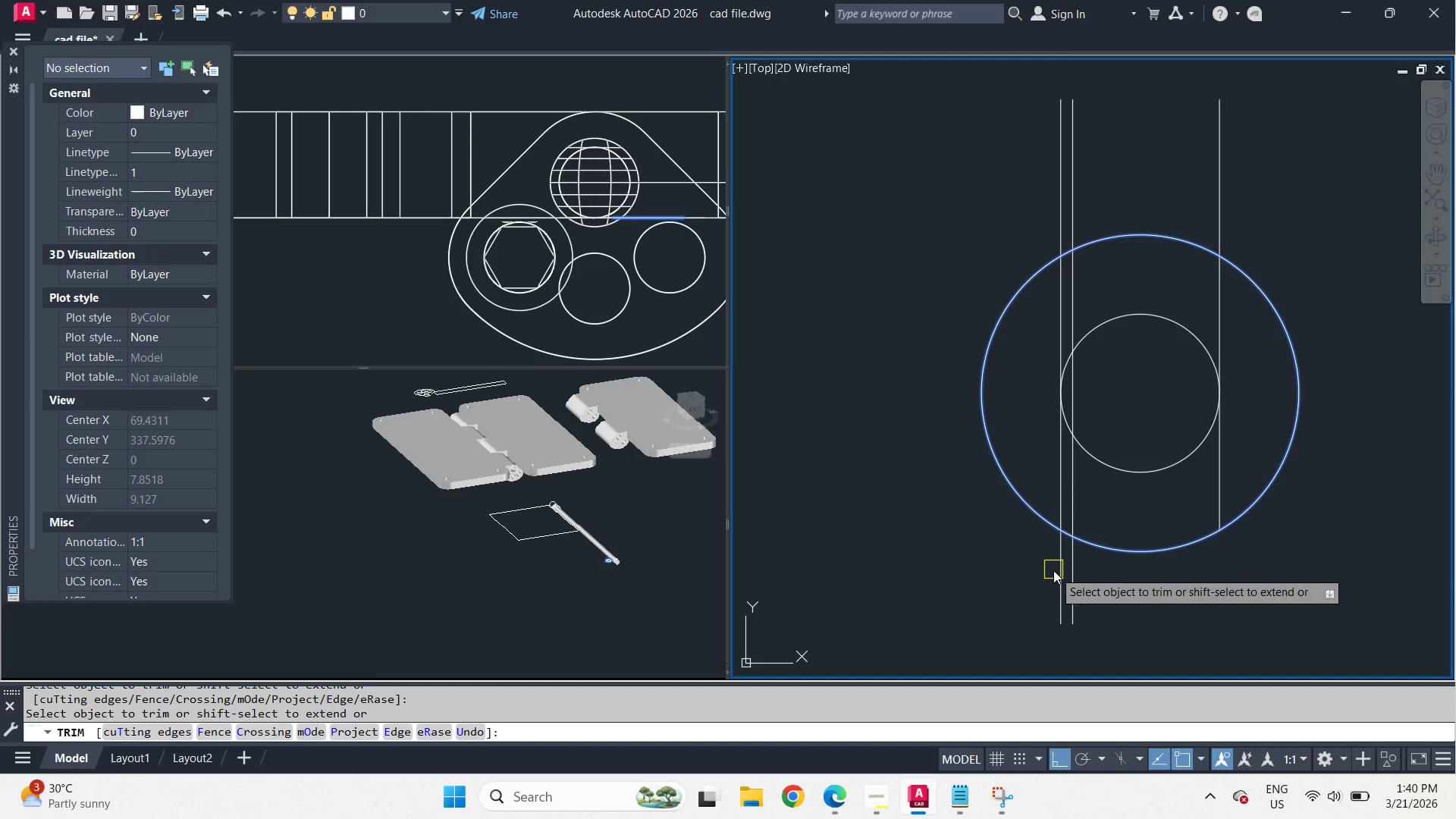 
left_click([1055, 571])
 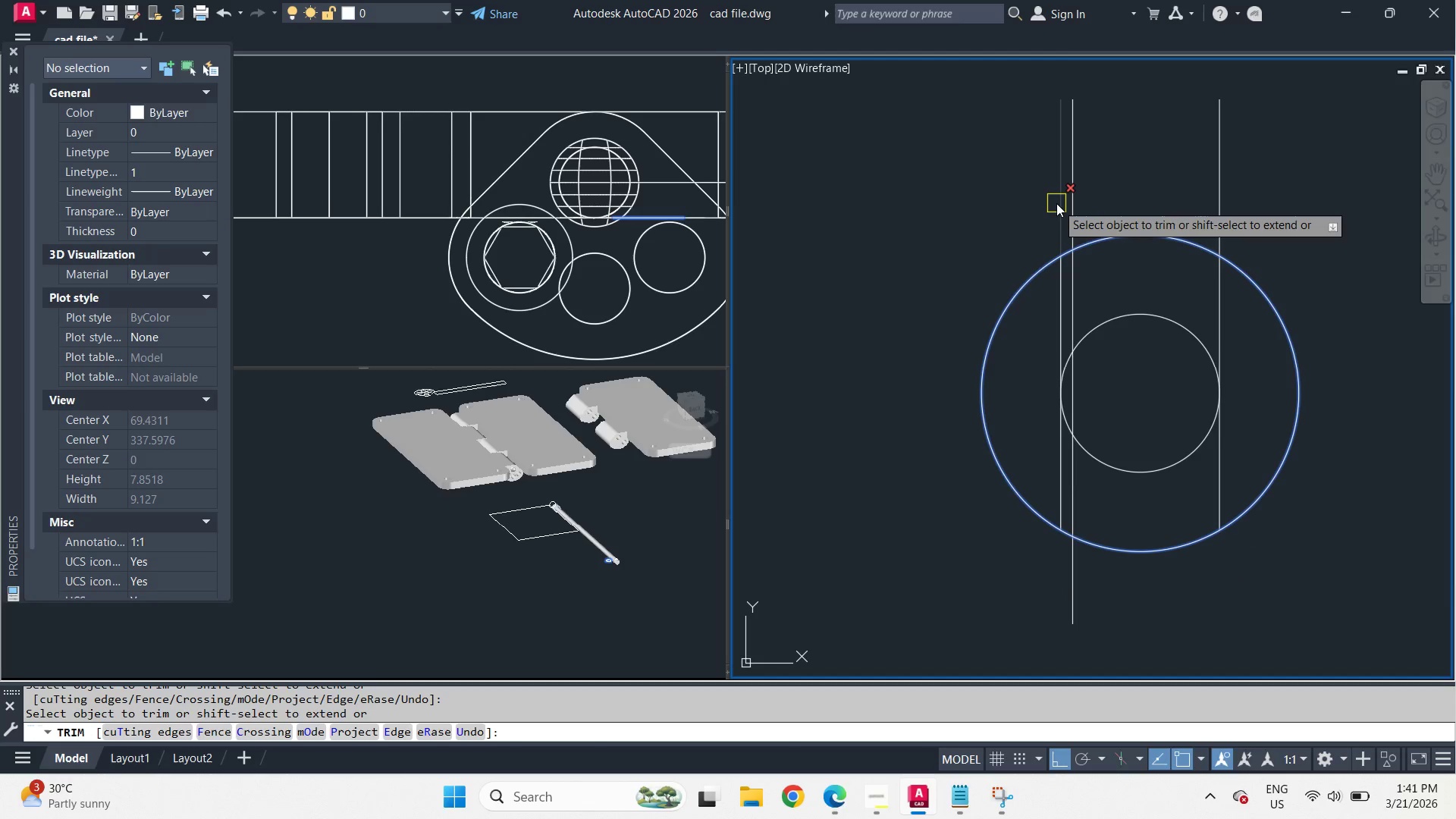 
left_click([1056, 203])
 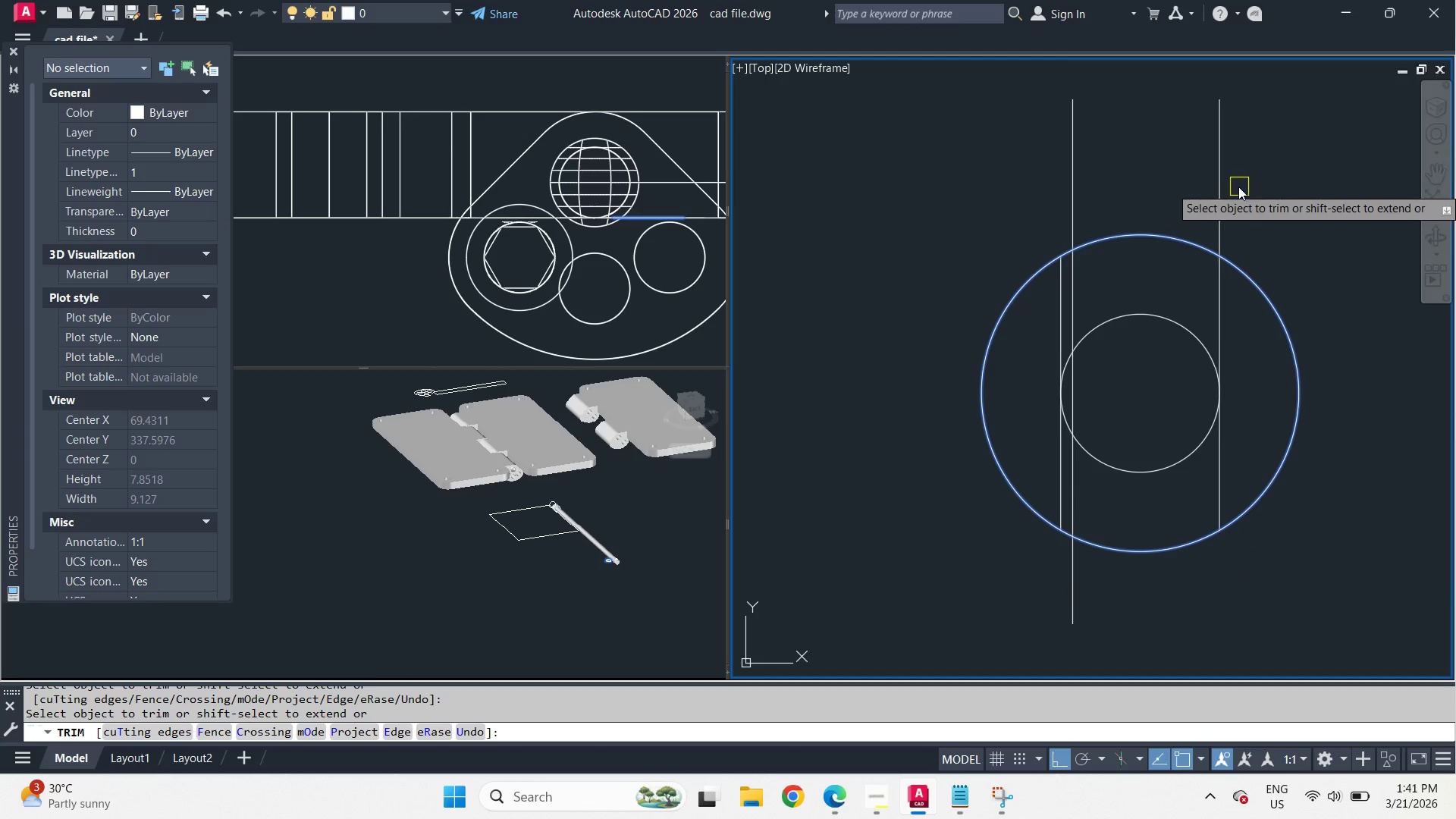 
left_click([1223, 183])
 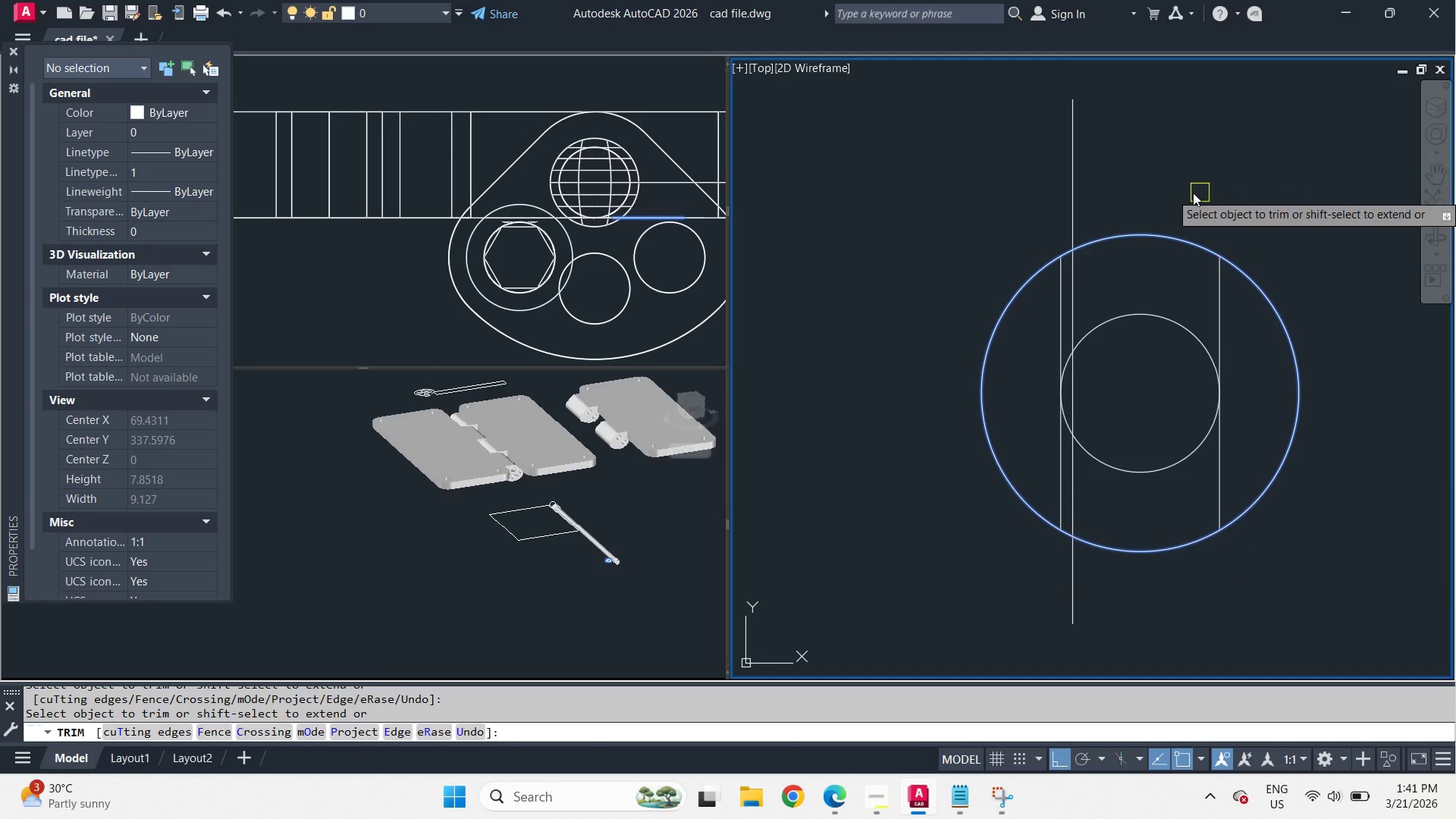 
key(Space)
 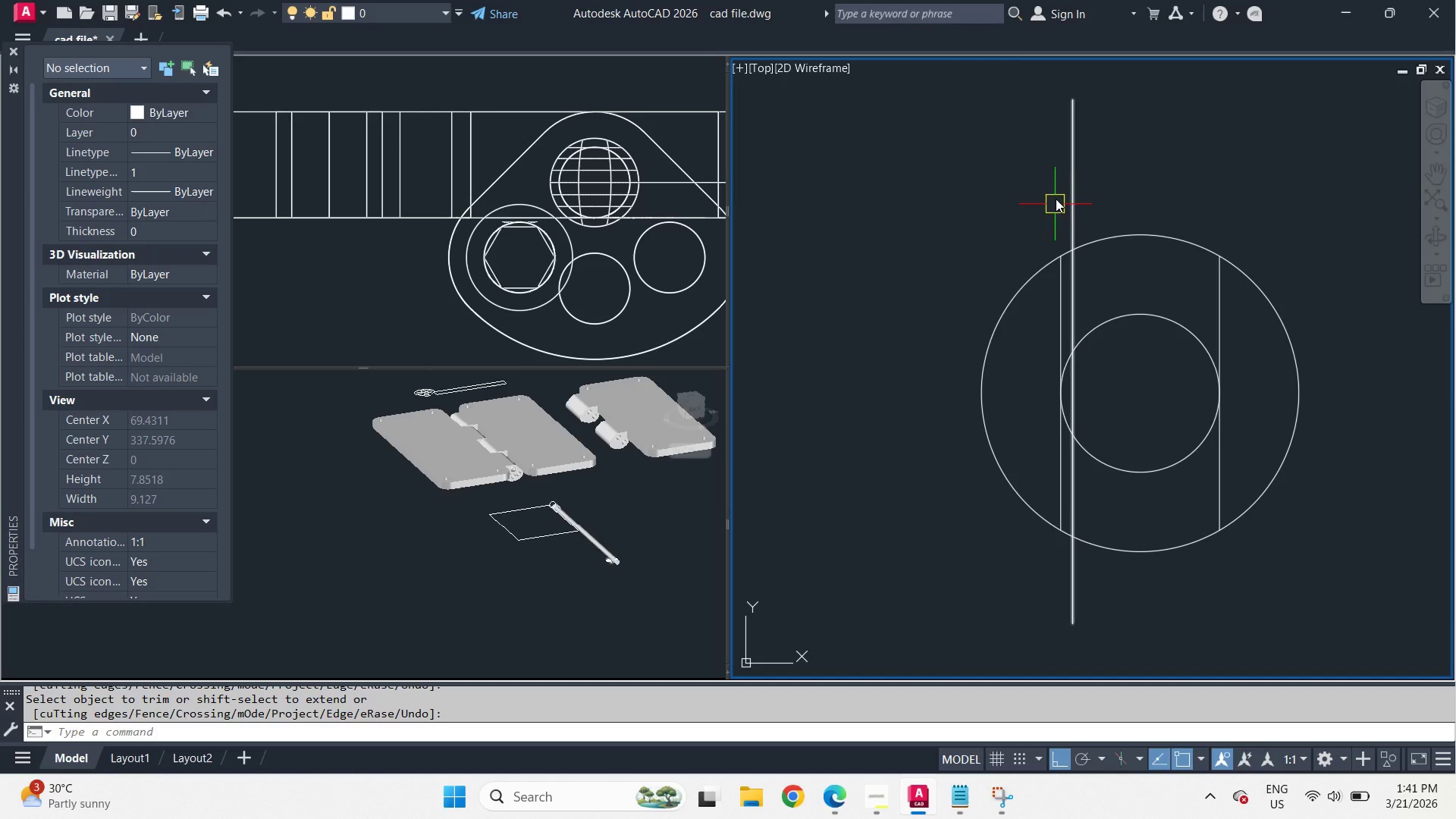 
wait(12.81)
 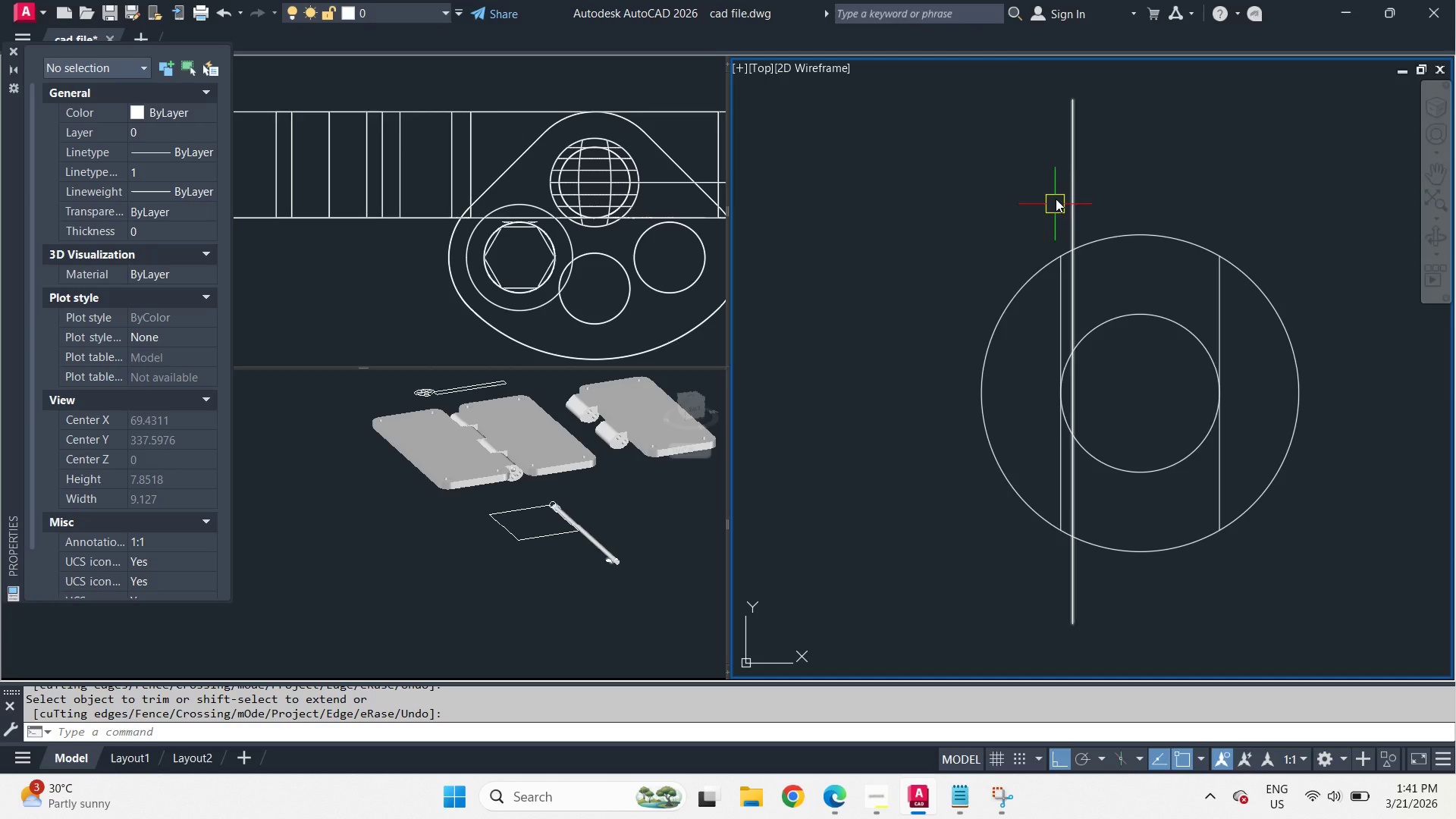 
key(O)
 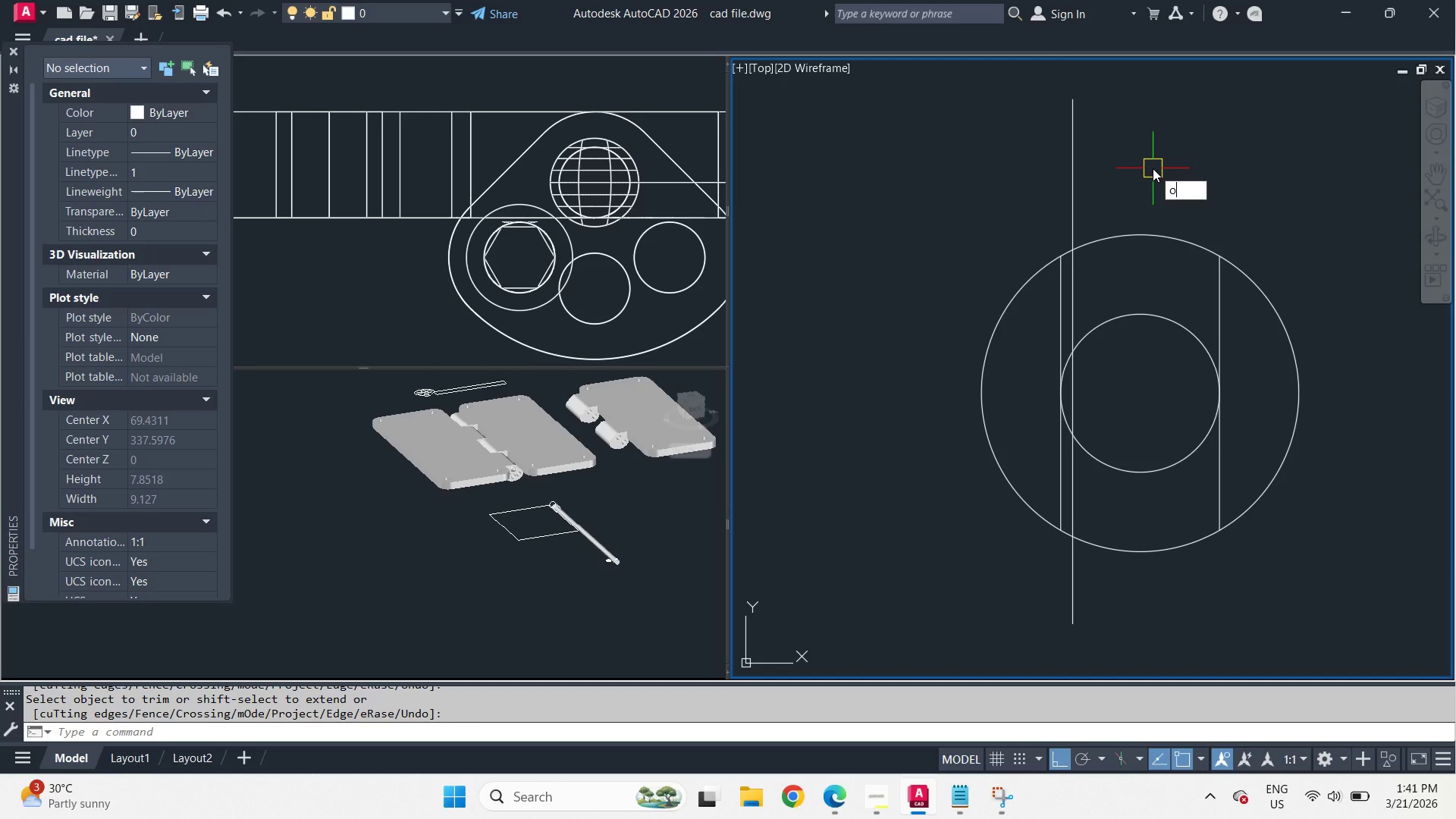 
key(Space)
 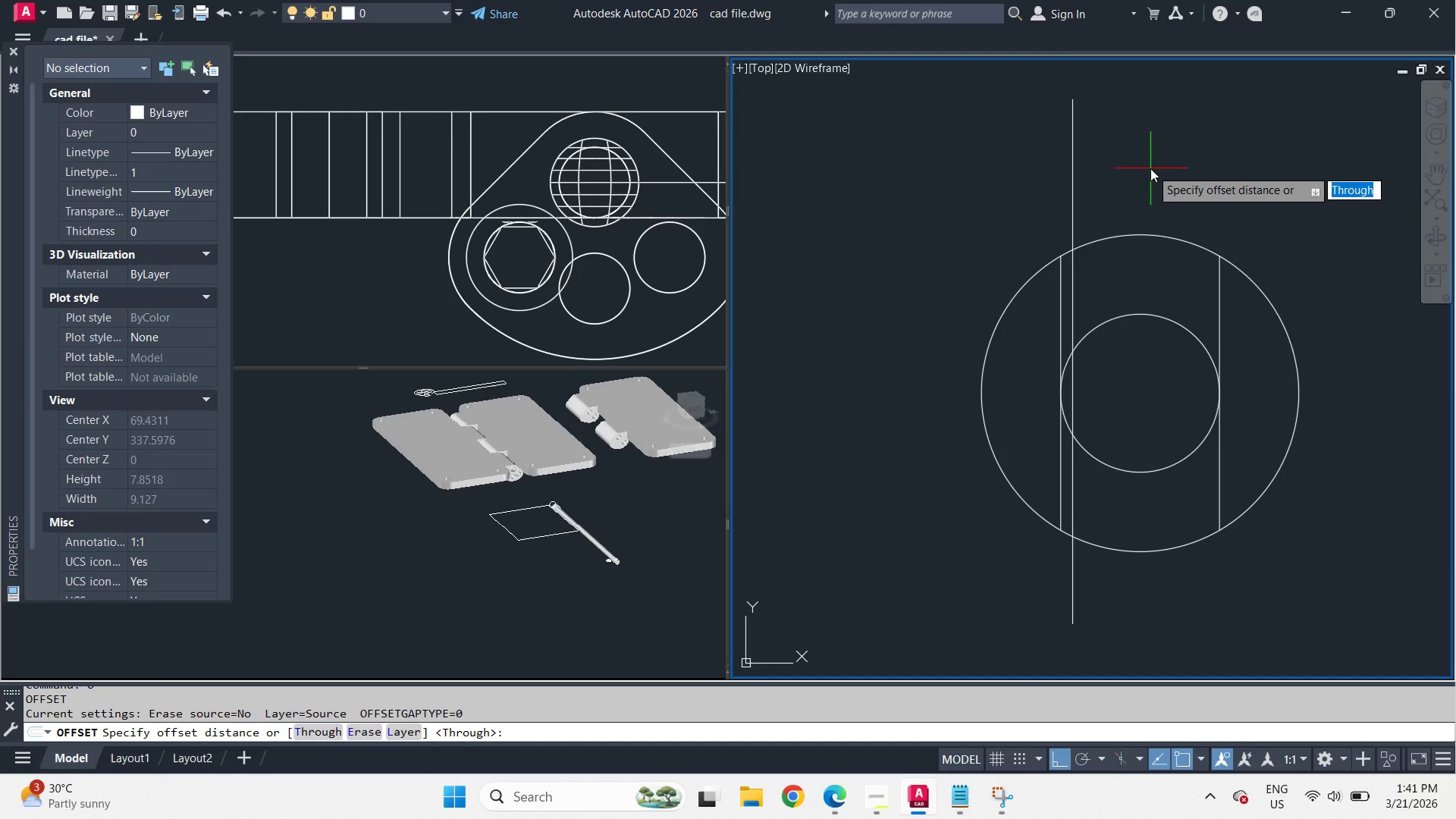 
key(T)
 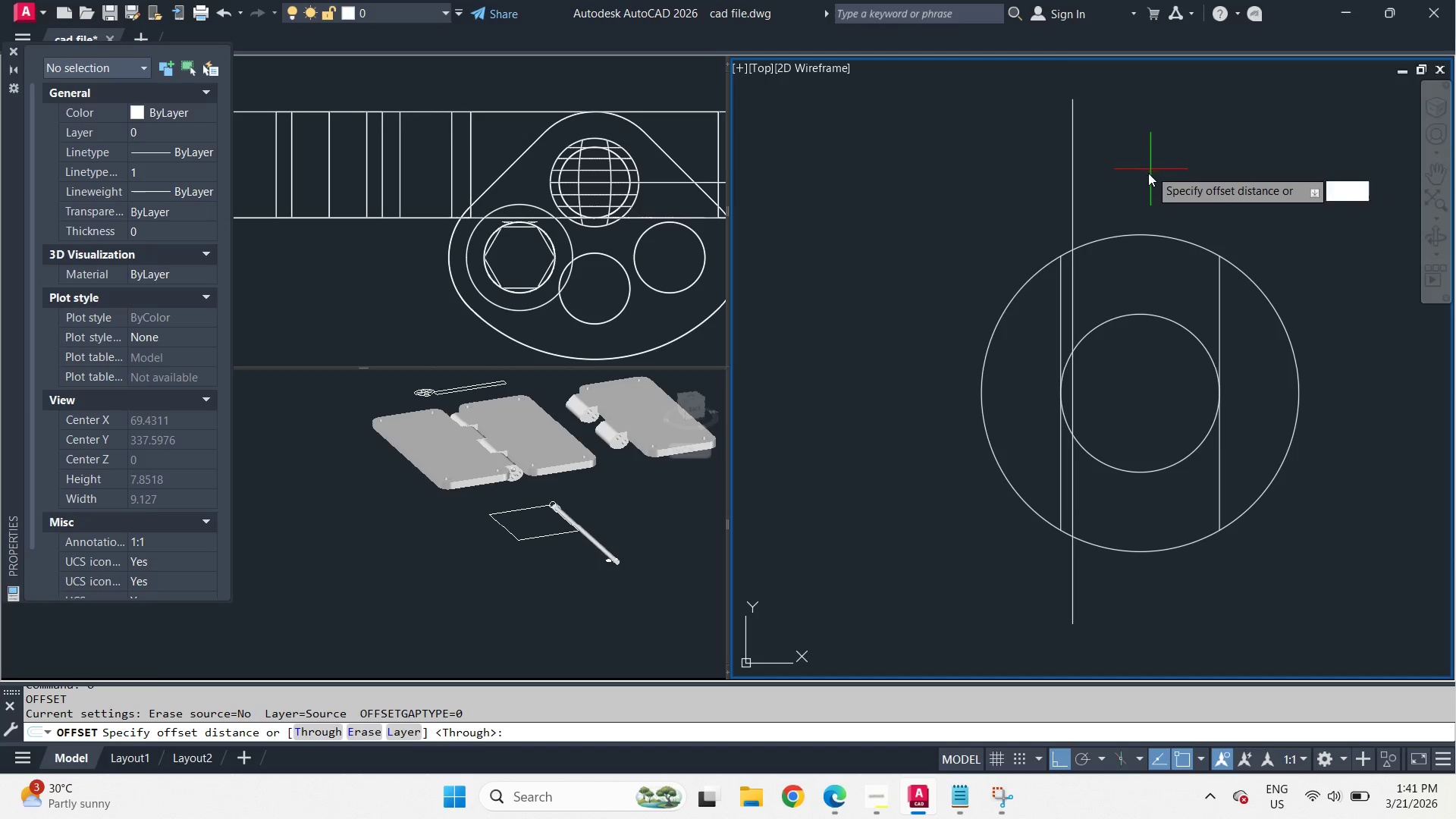 
key(Space)
 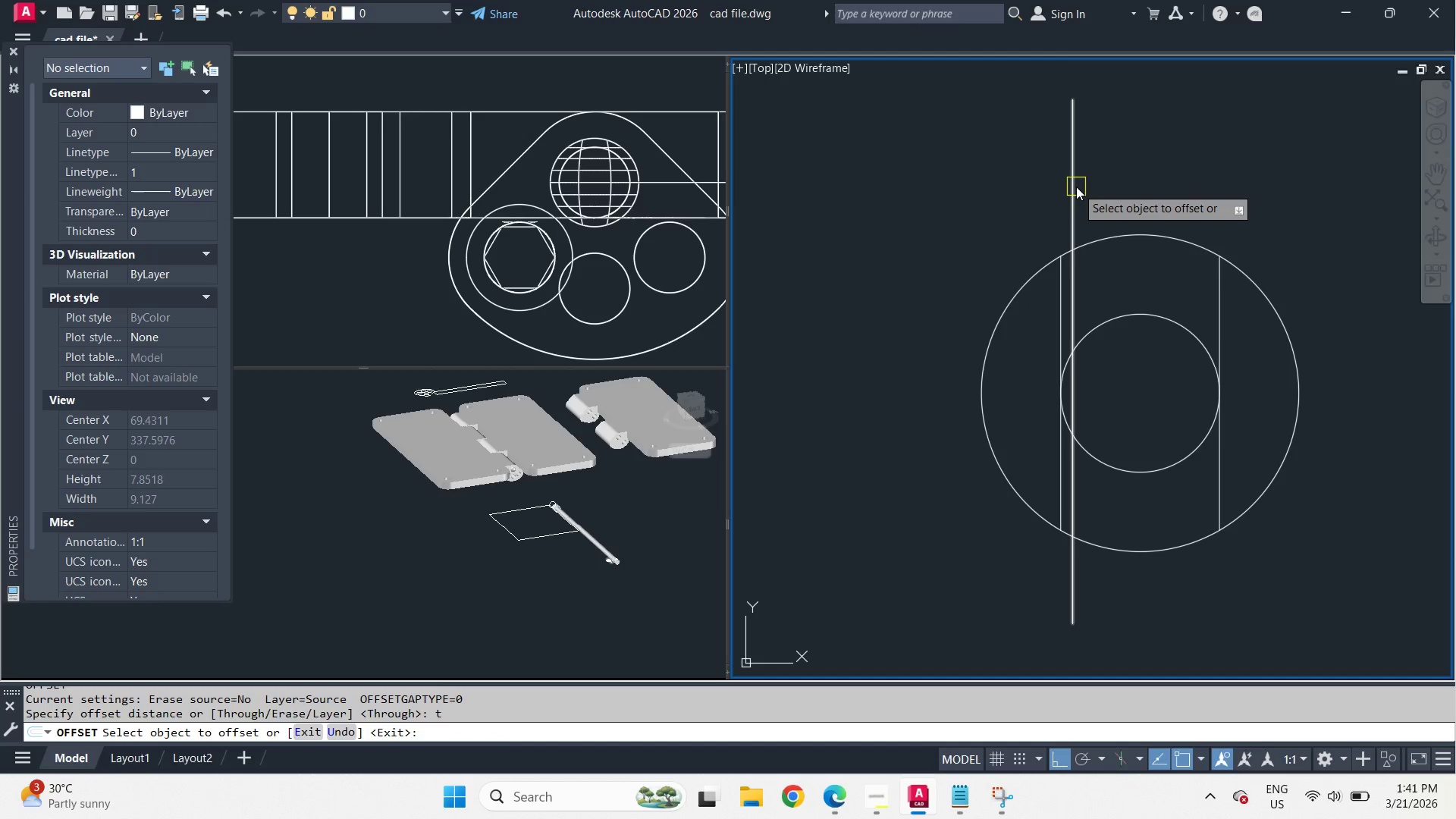 
left_click([1076, 187])
 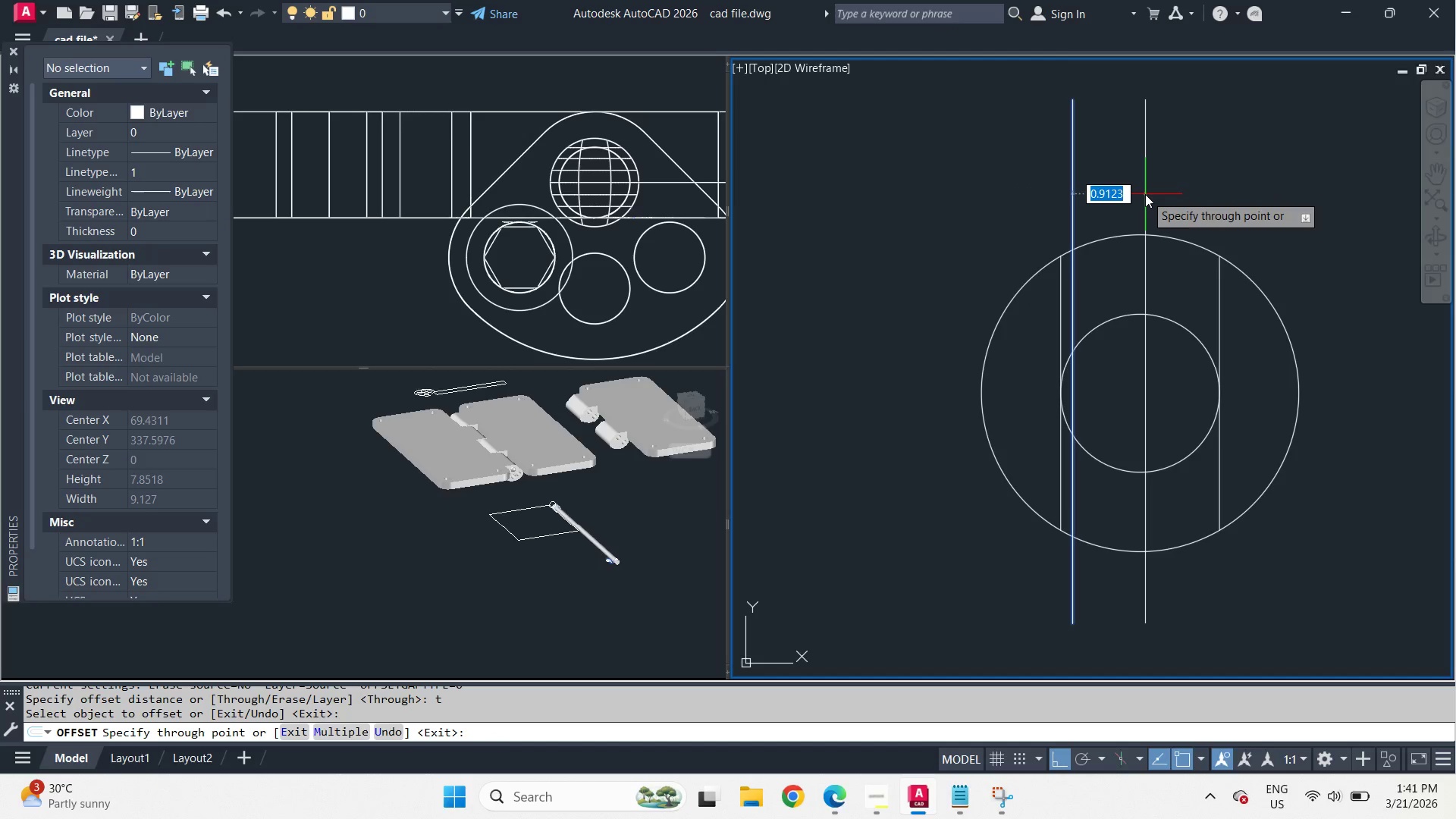 
key(Escape)
 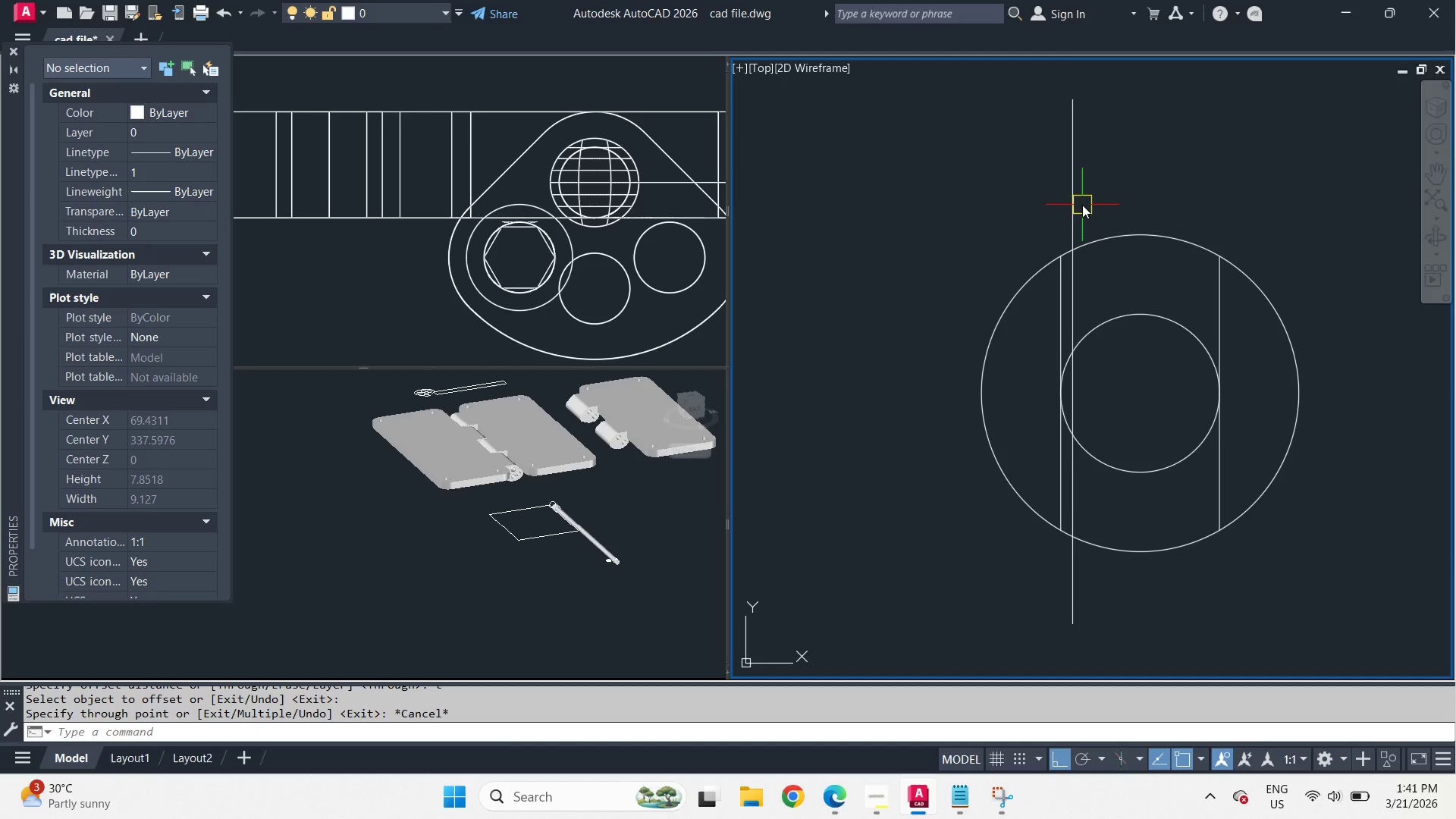 
left_click([1081, 205])
 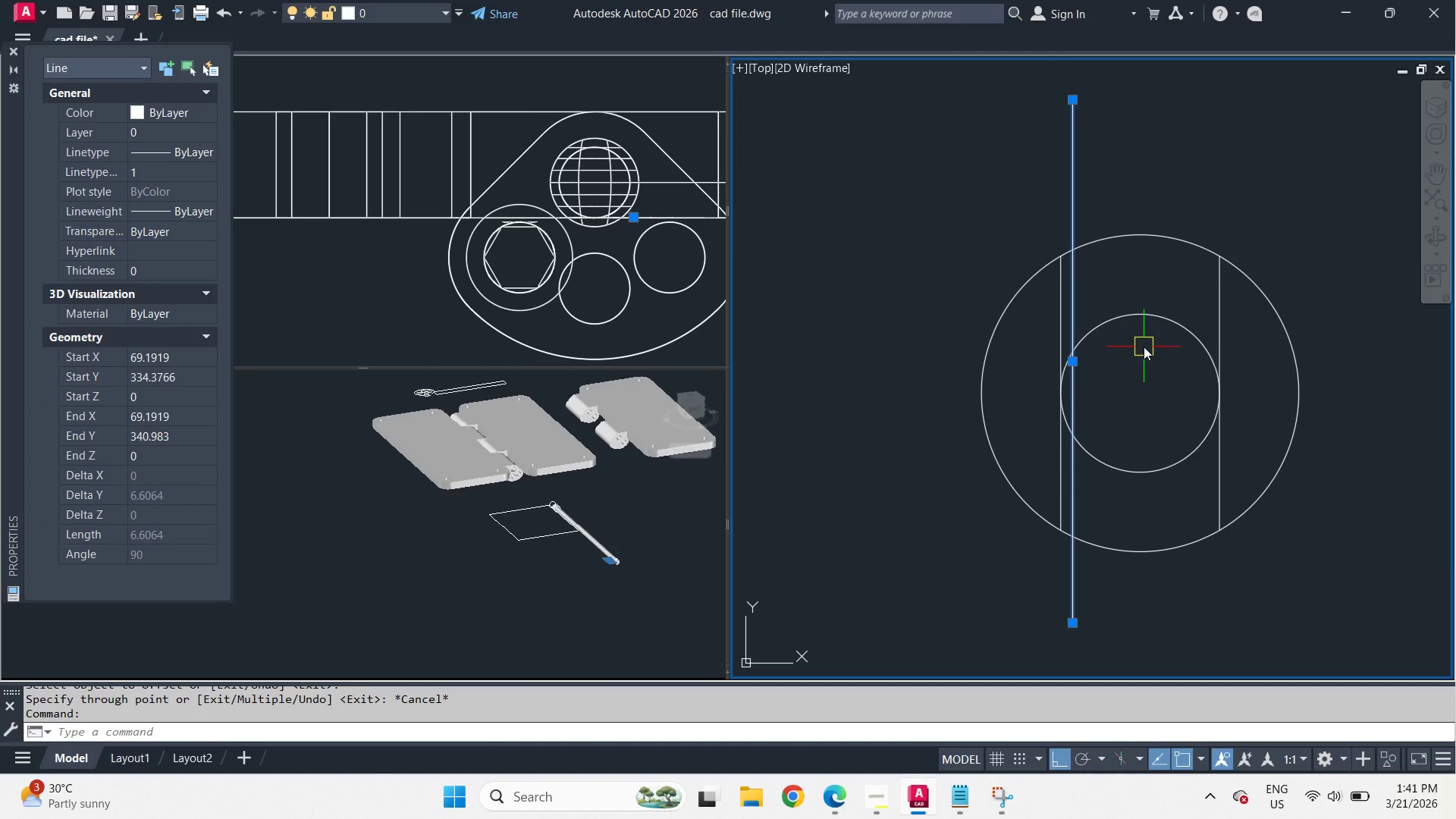 
type(mi )
 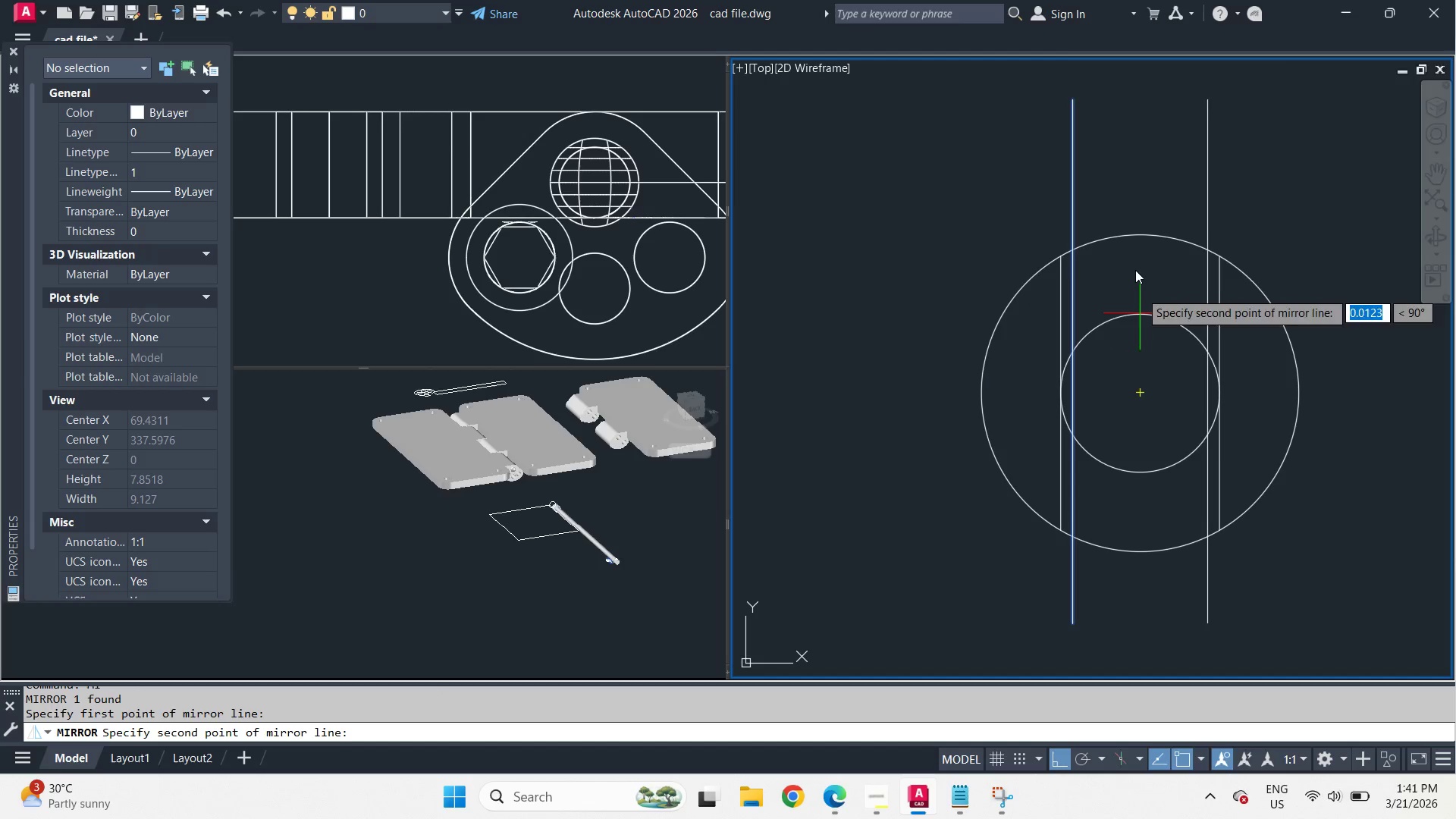 
double_click([1135, 269])
 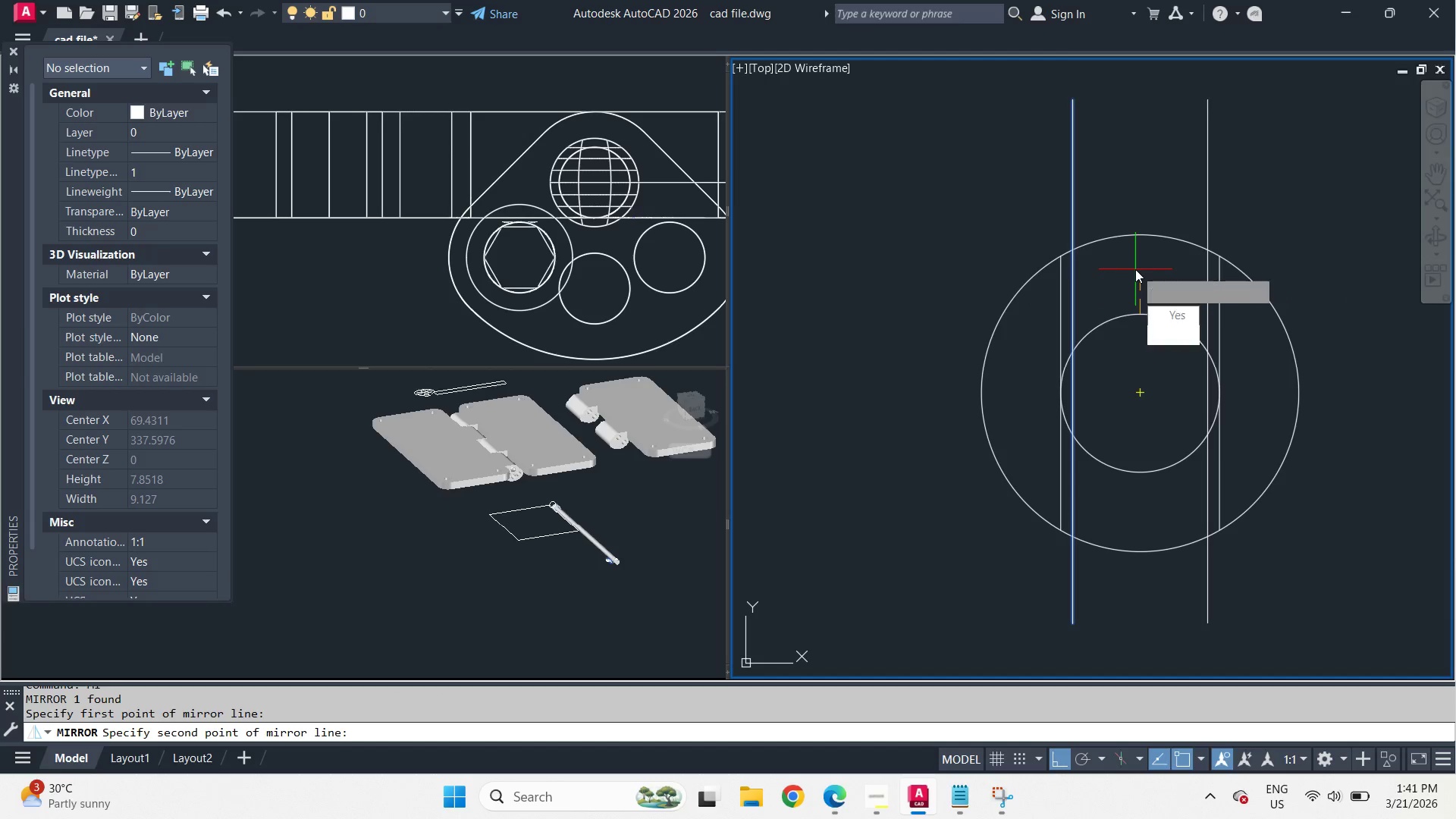 
key(Space)
 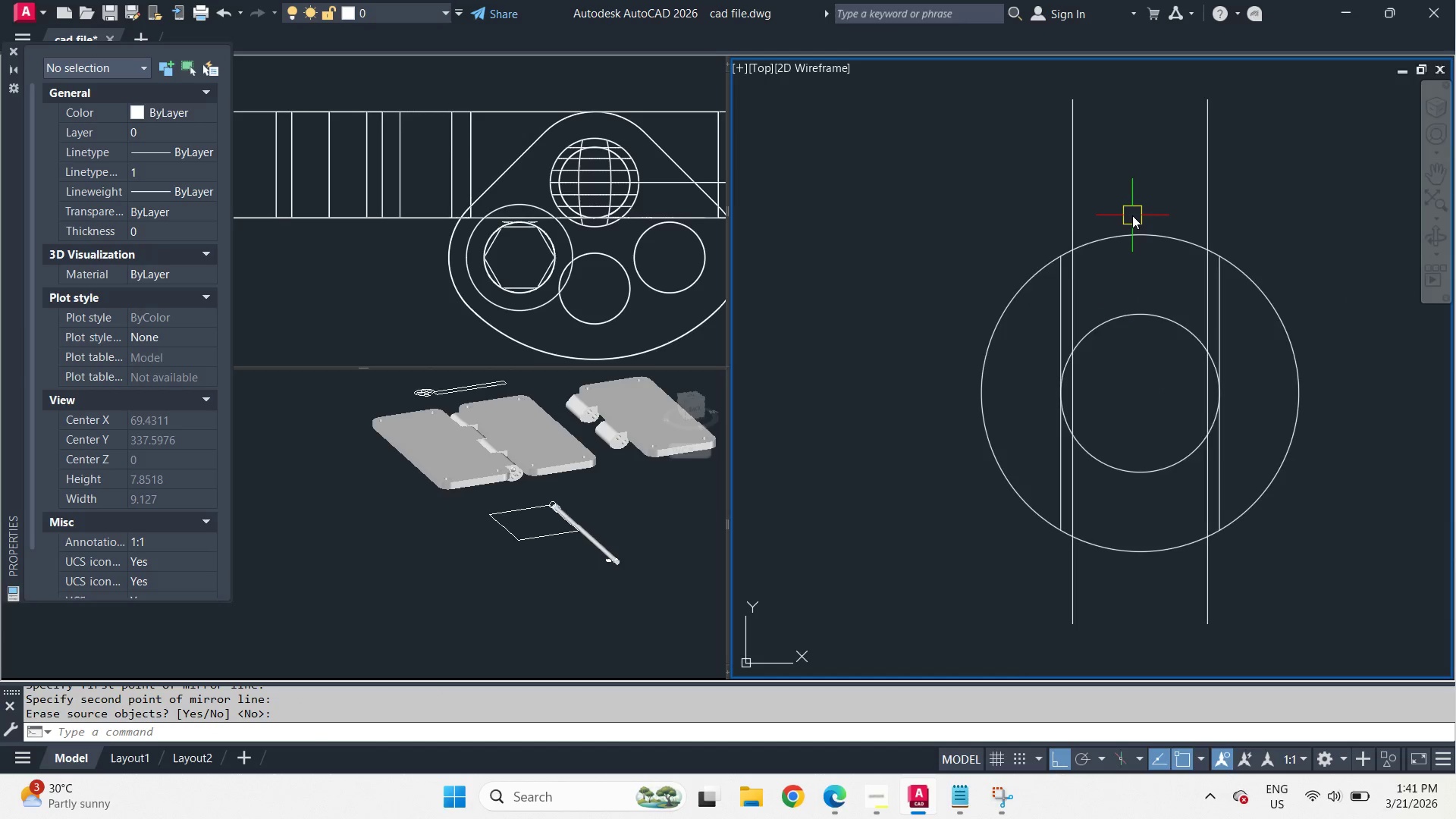 
scroll: coordinate [1132, 215], scroll_direction: up, amount: 1.0
 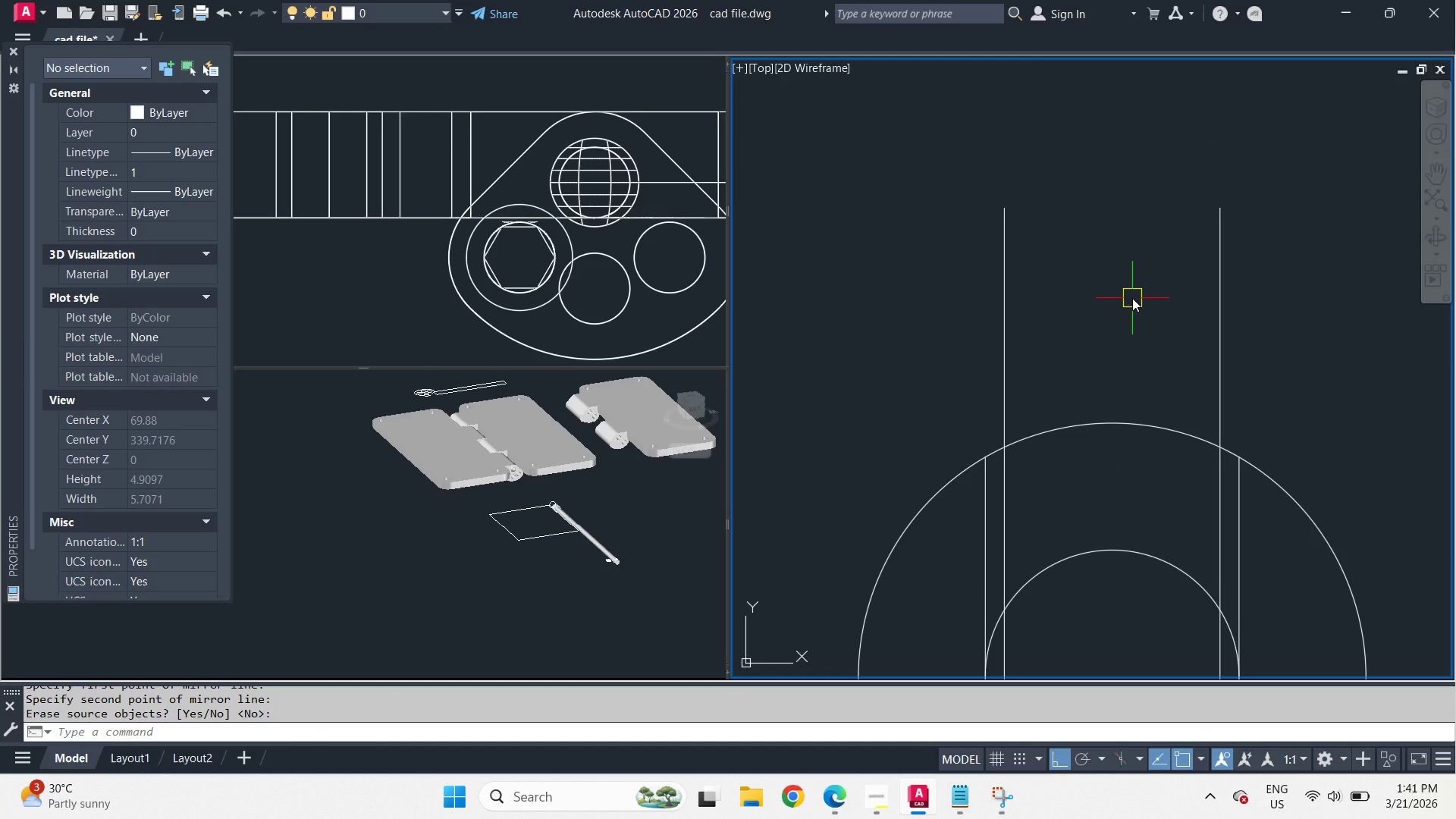 
key(O)
 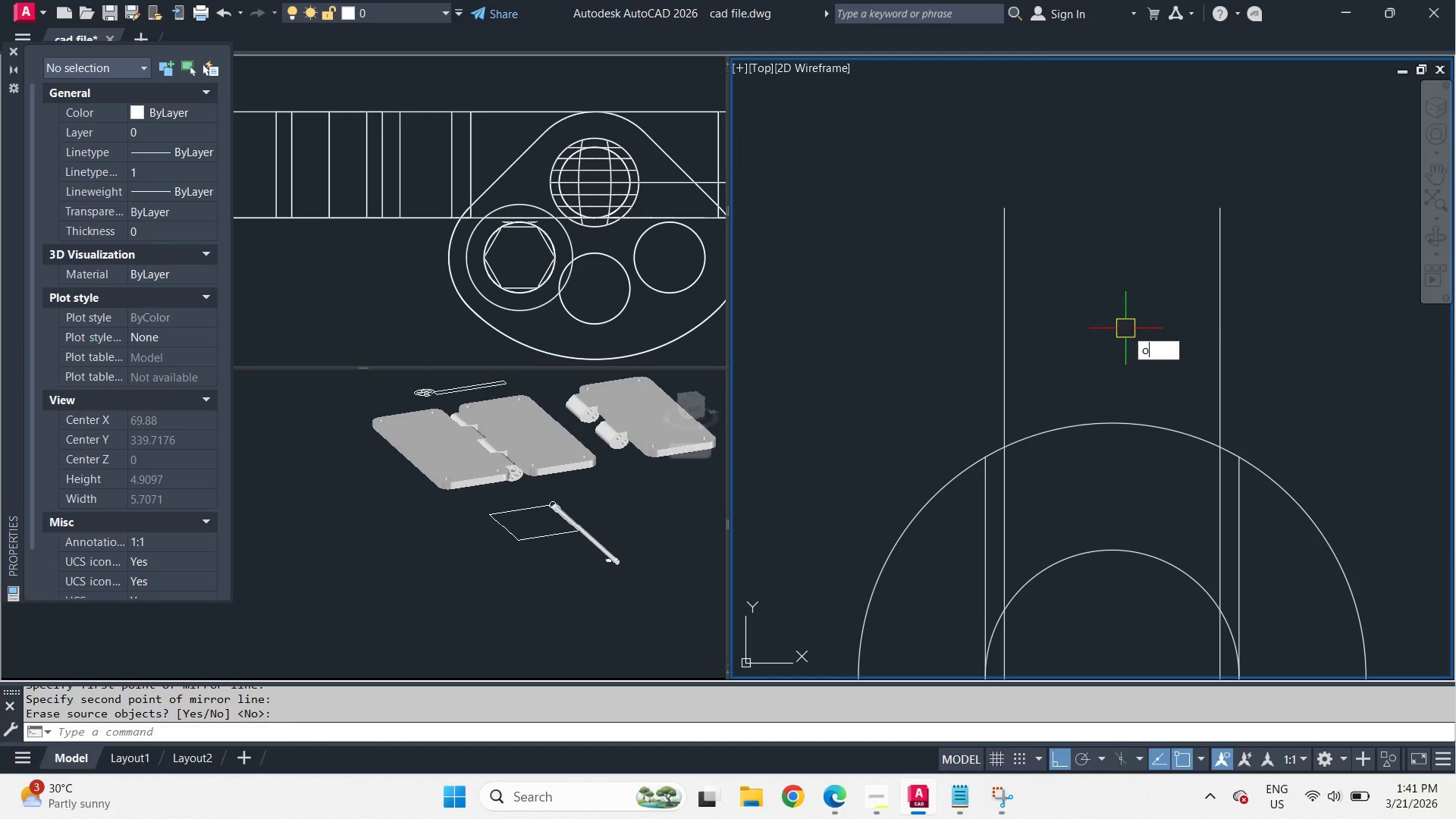 
key(Space)
 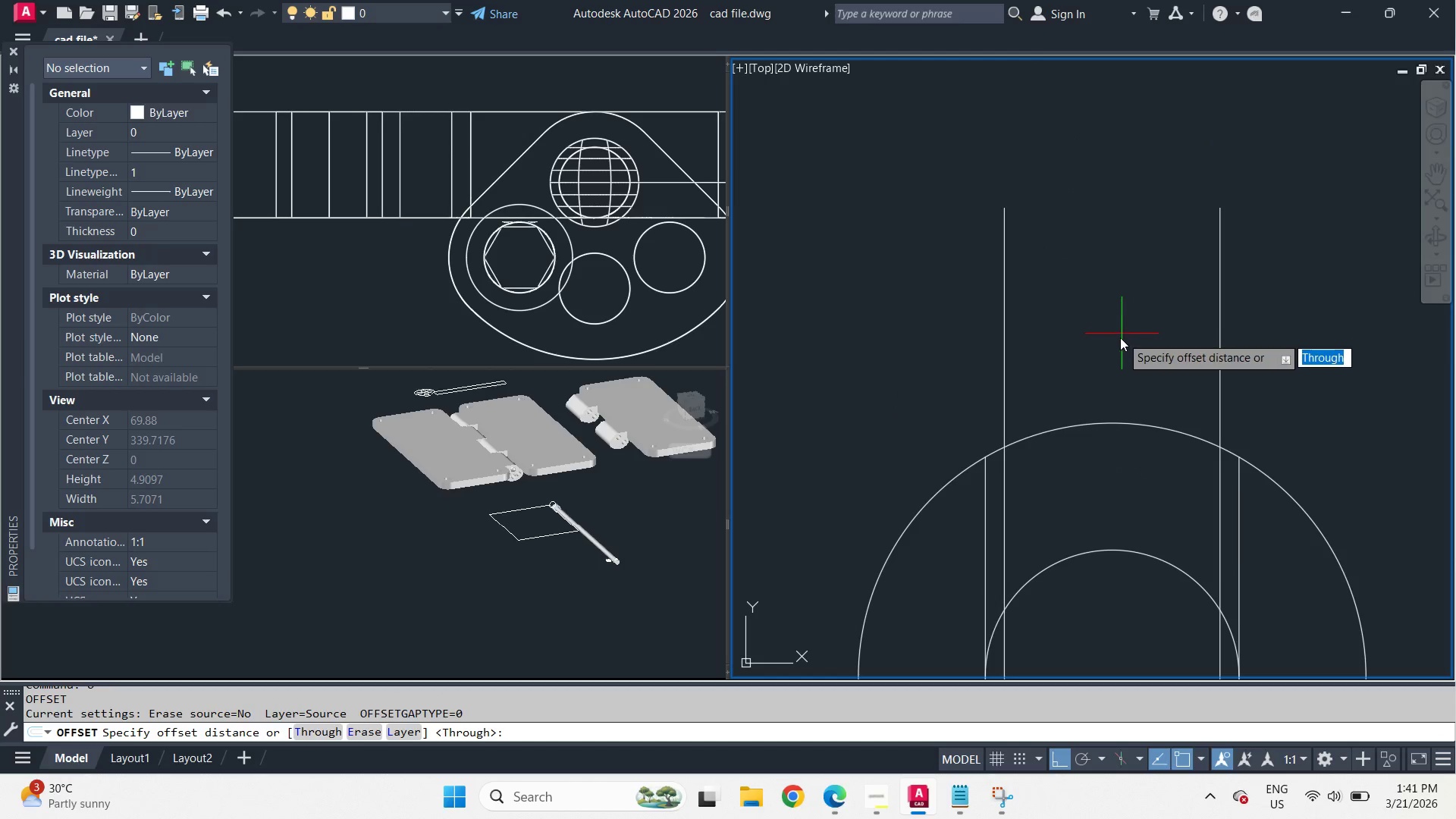 
key(T)
 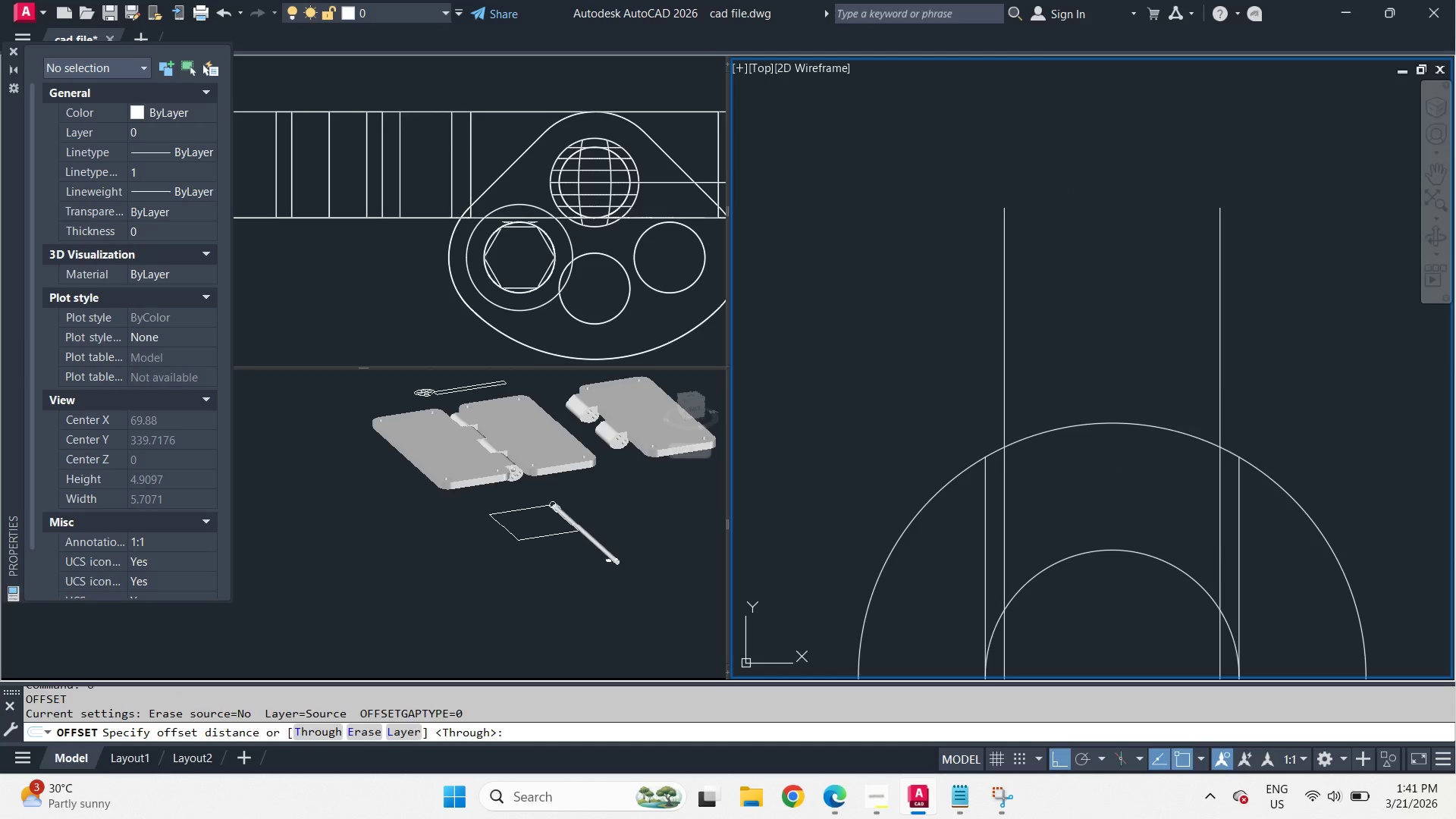 
key(Space)
 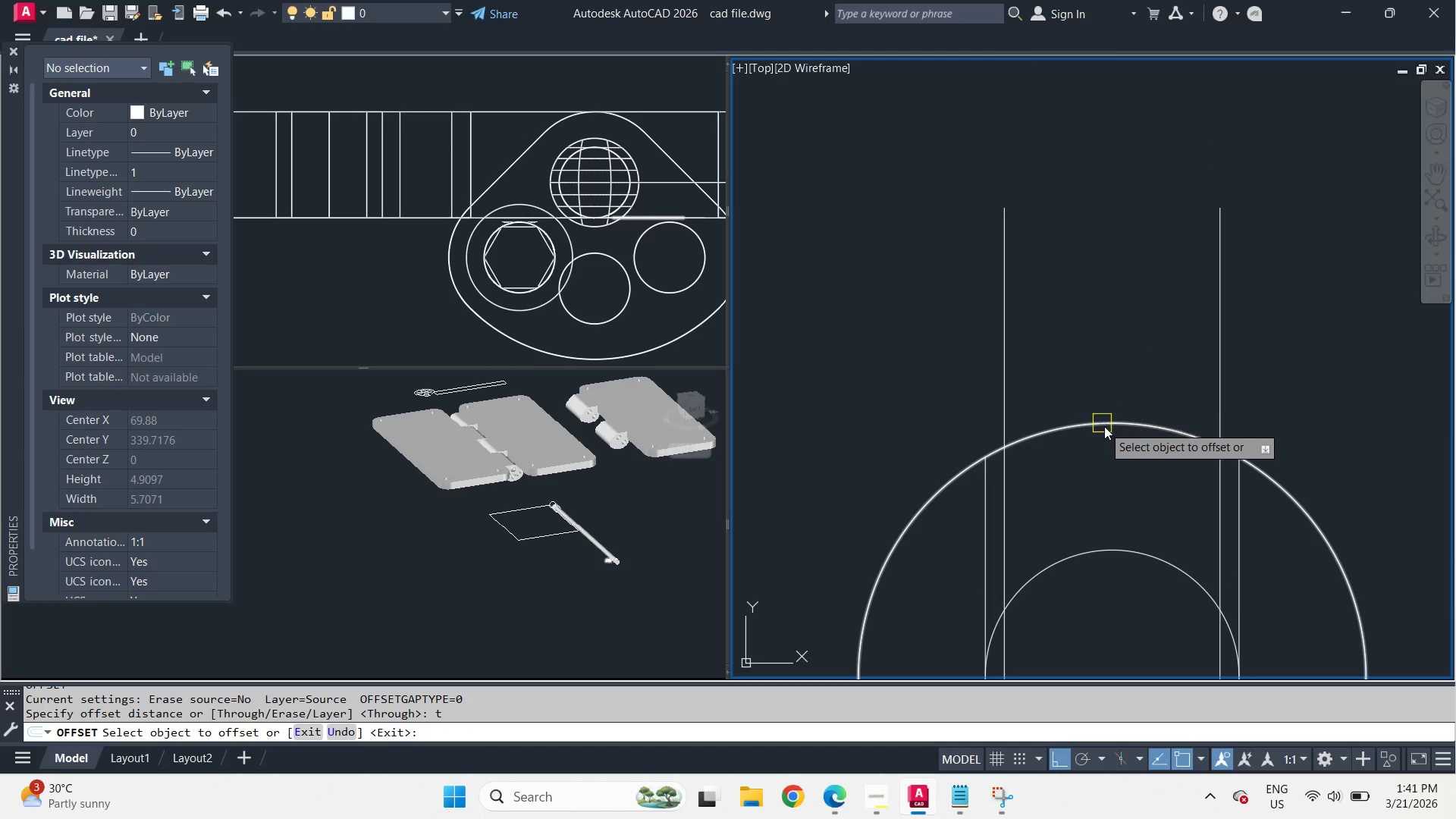 
left_click_drag(start_coordinate=[1105, 428], to_coordinate=[1105, 423])
 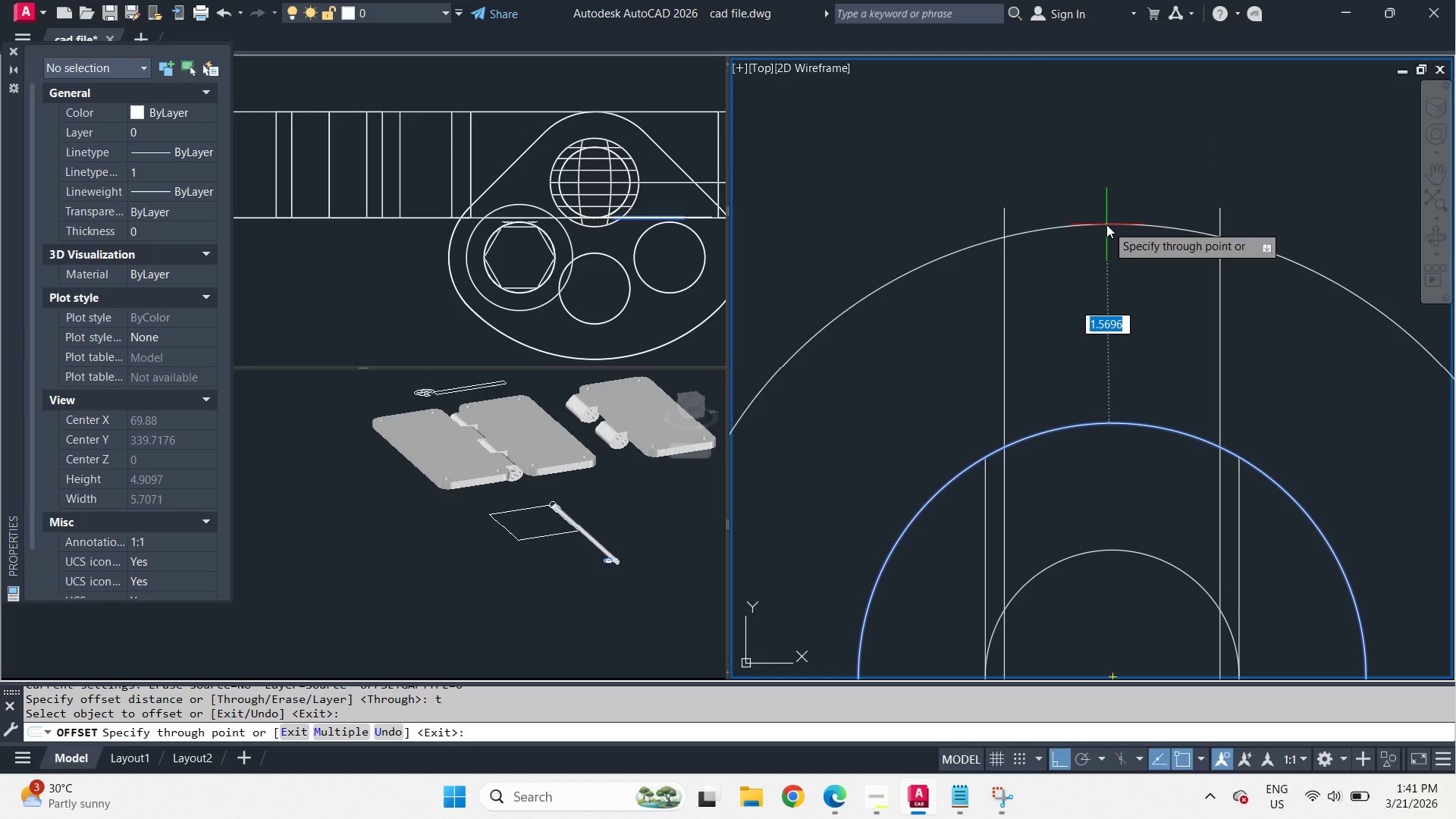 
key(Numpad1)
 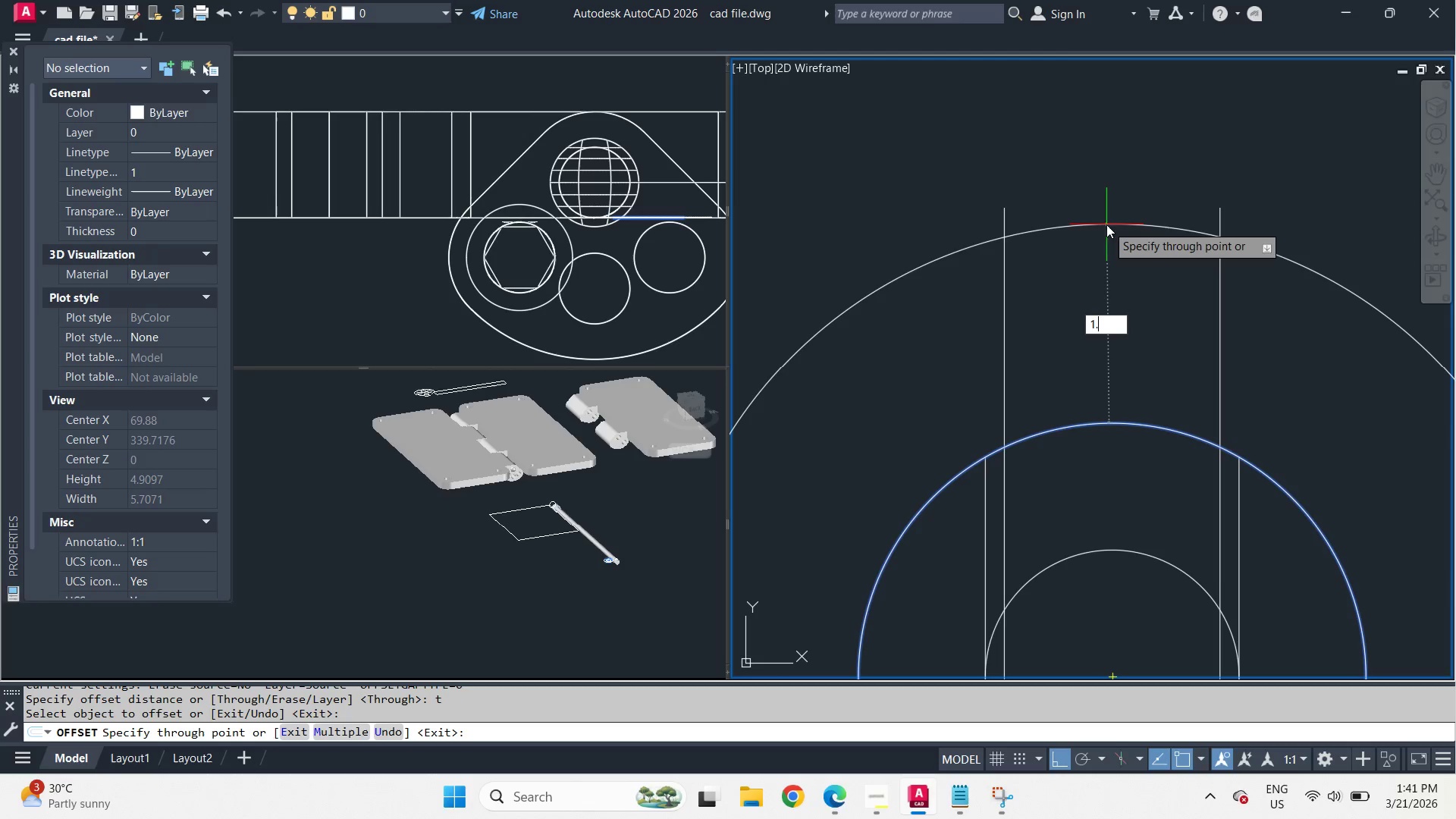 
key(NumpadDecimal)
 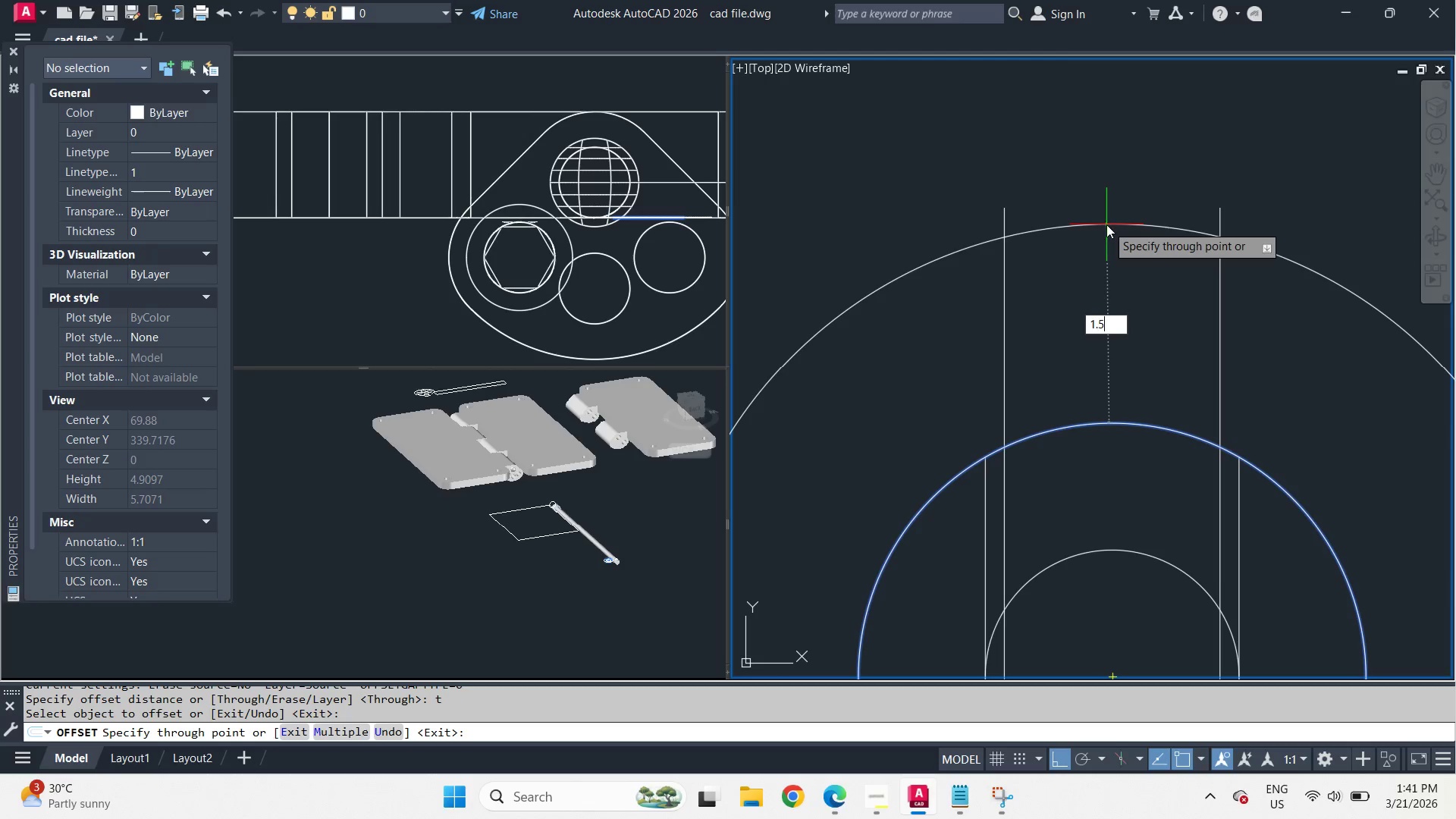 
key(Numpad5)
 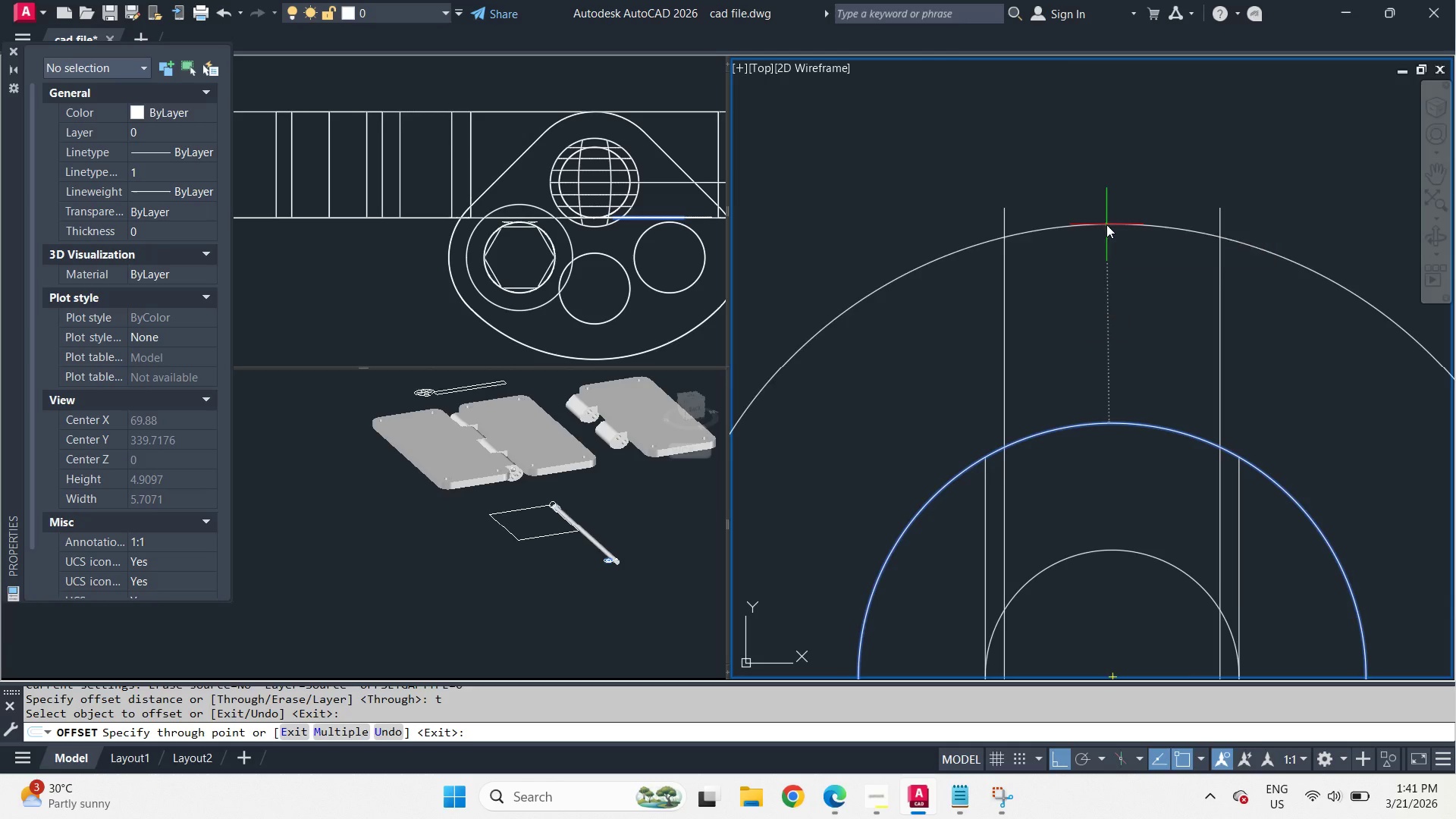 
key(NumpadEnter)
 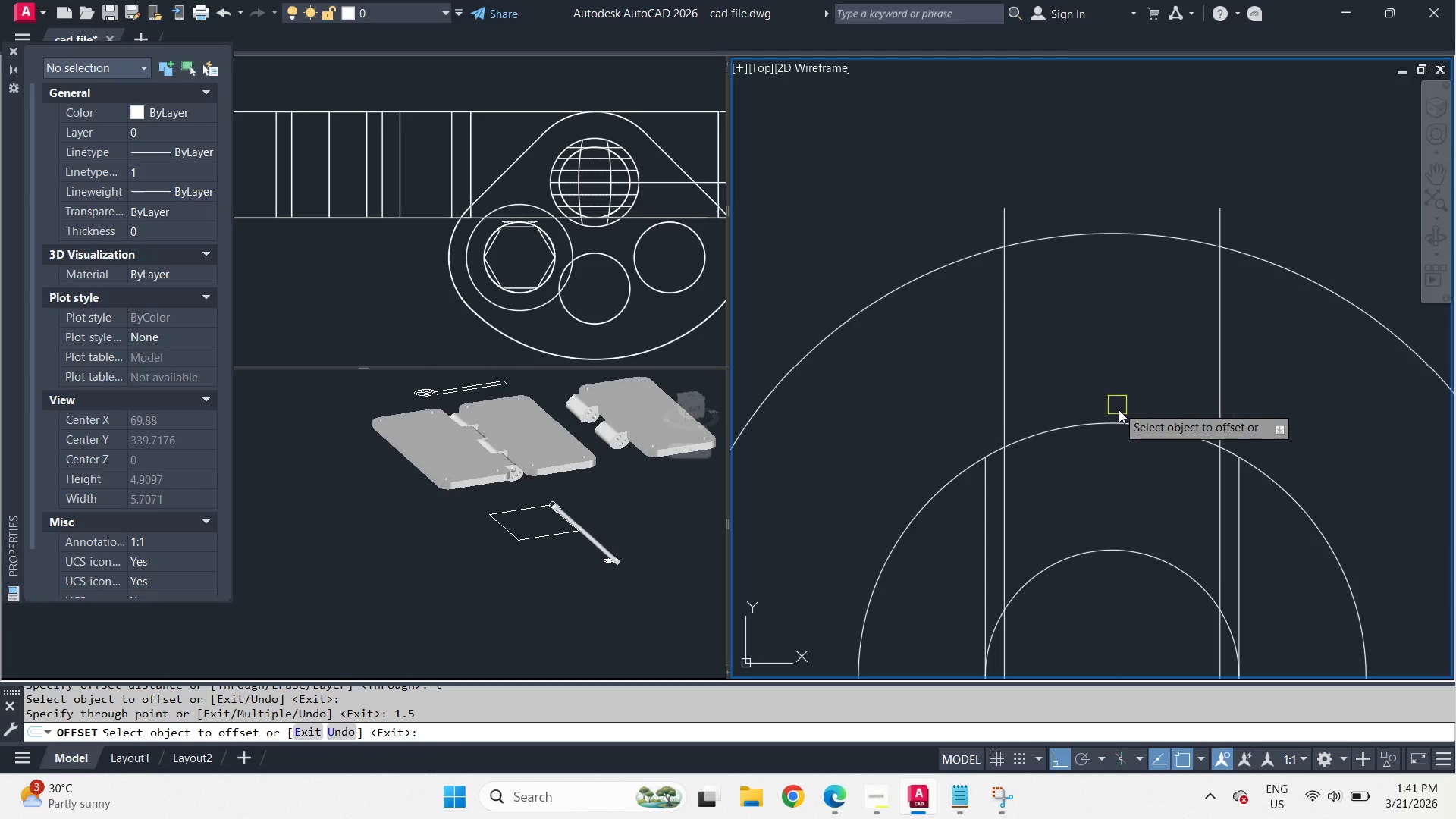 
wait(5.66)
 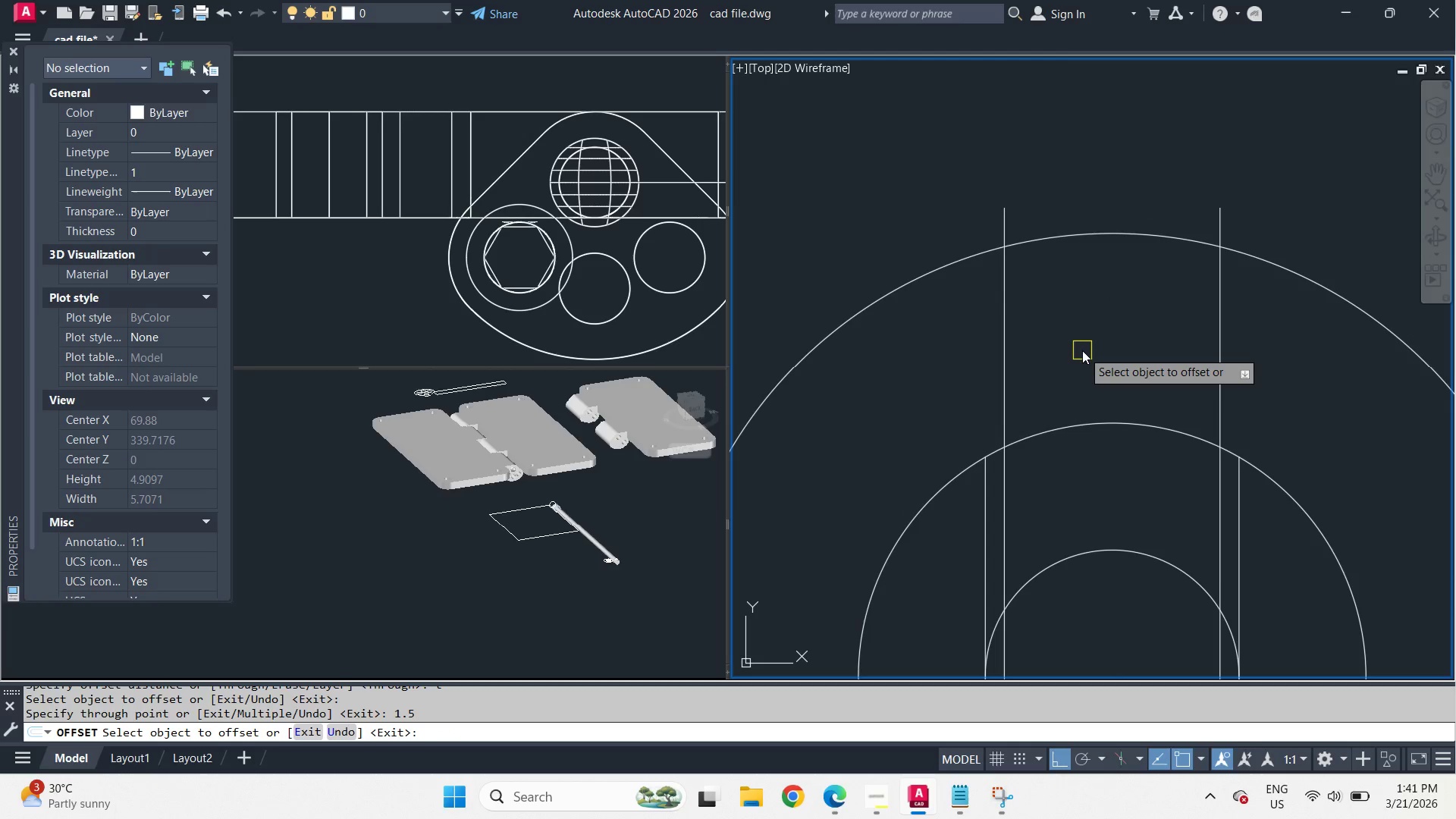 
key(Space)
 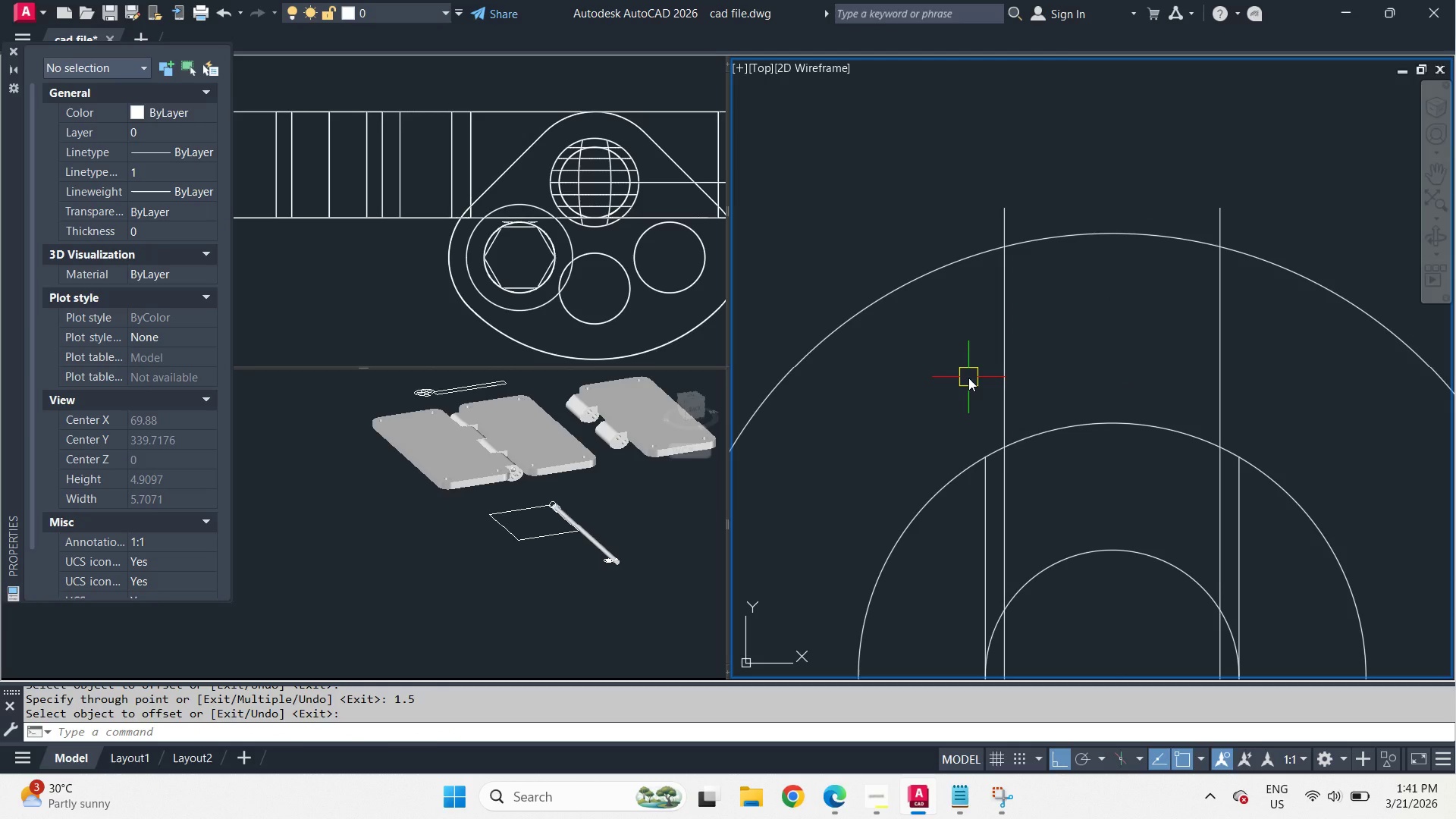 
wait(8.64)
 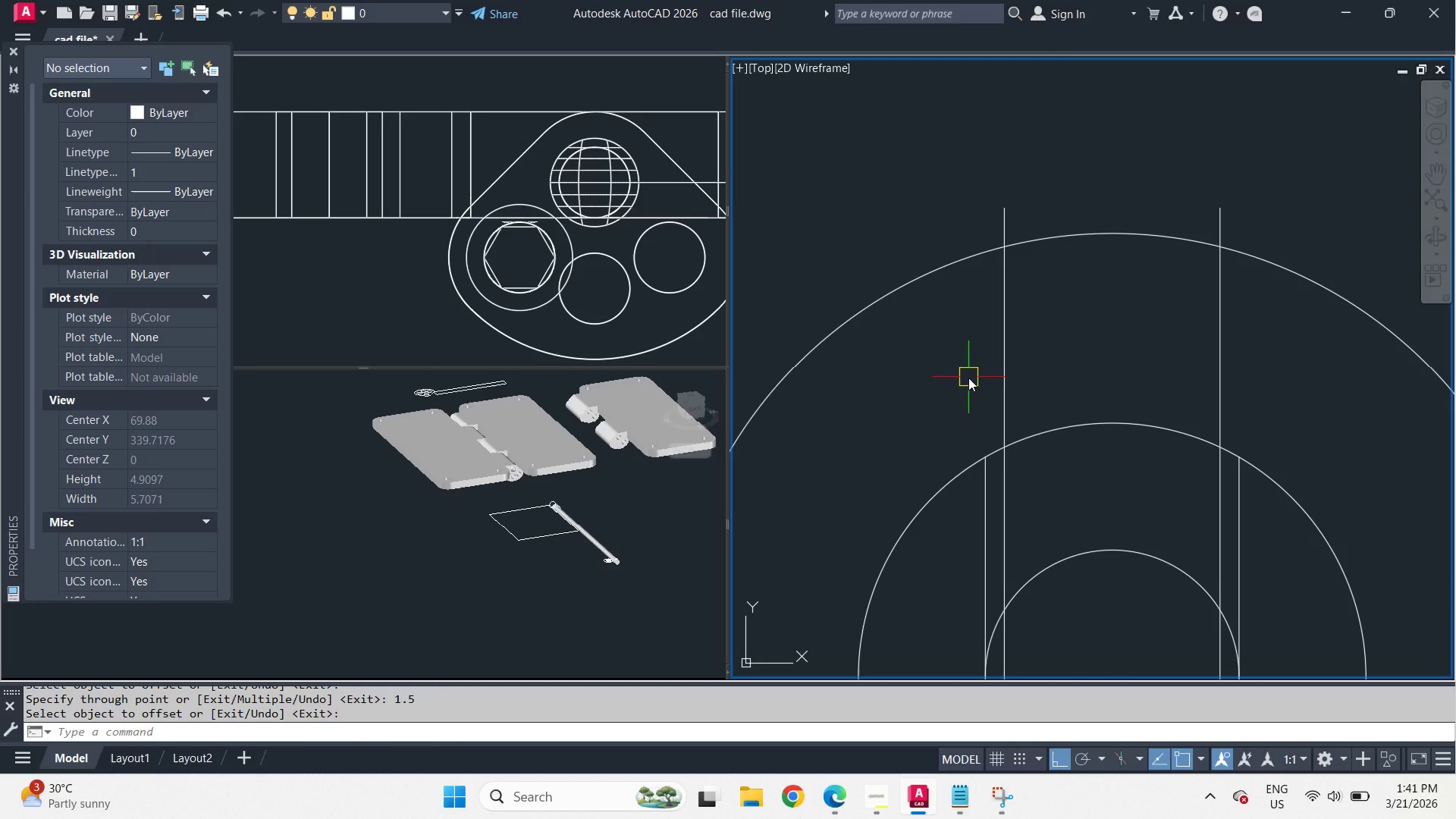 
key(C)
 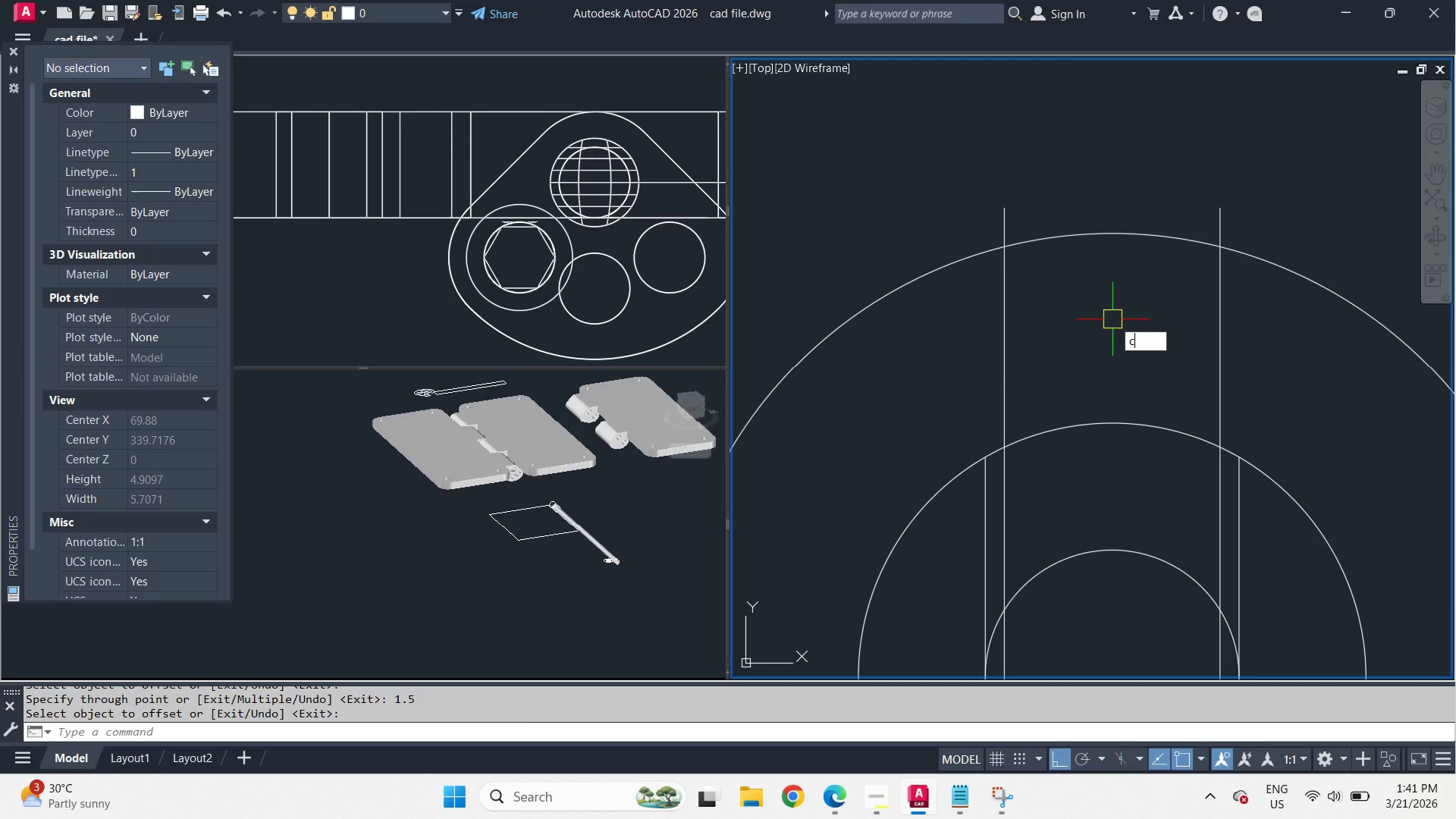 
key(Space)
 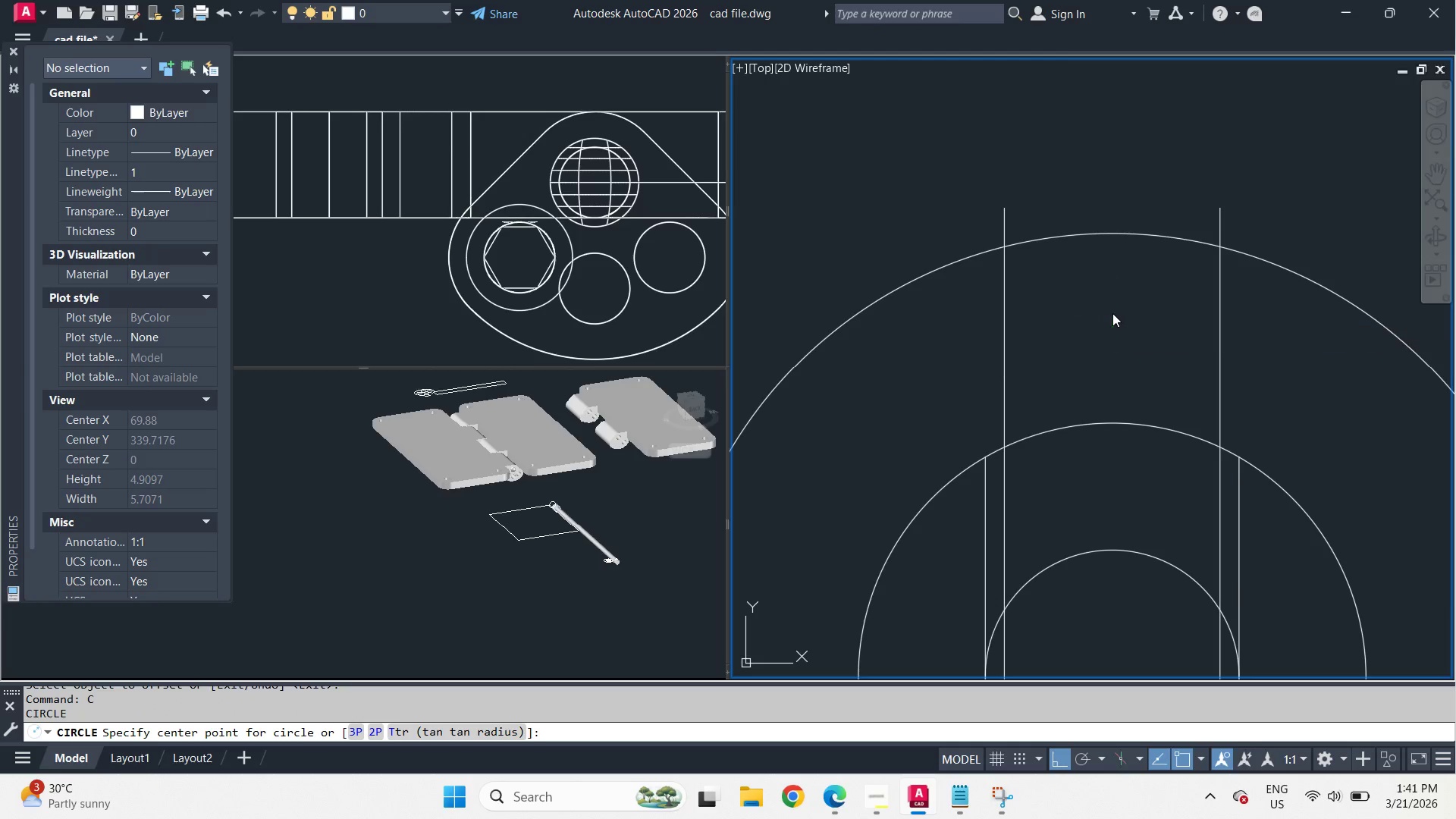 
left_click_drag(start_coordinate=[1112, 313], to_coordinate=[1122, 331])
 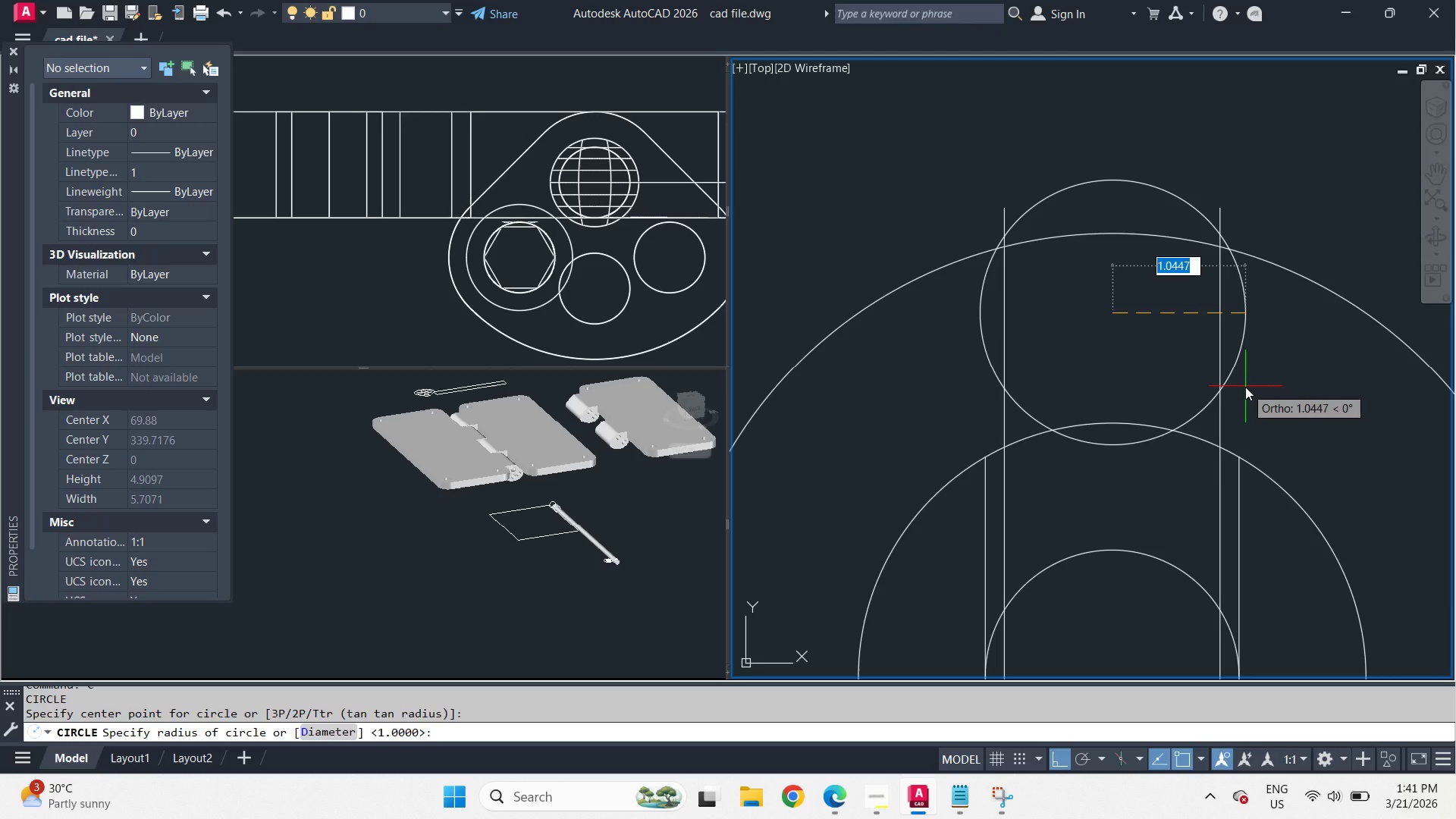 
wait(5.98)
 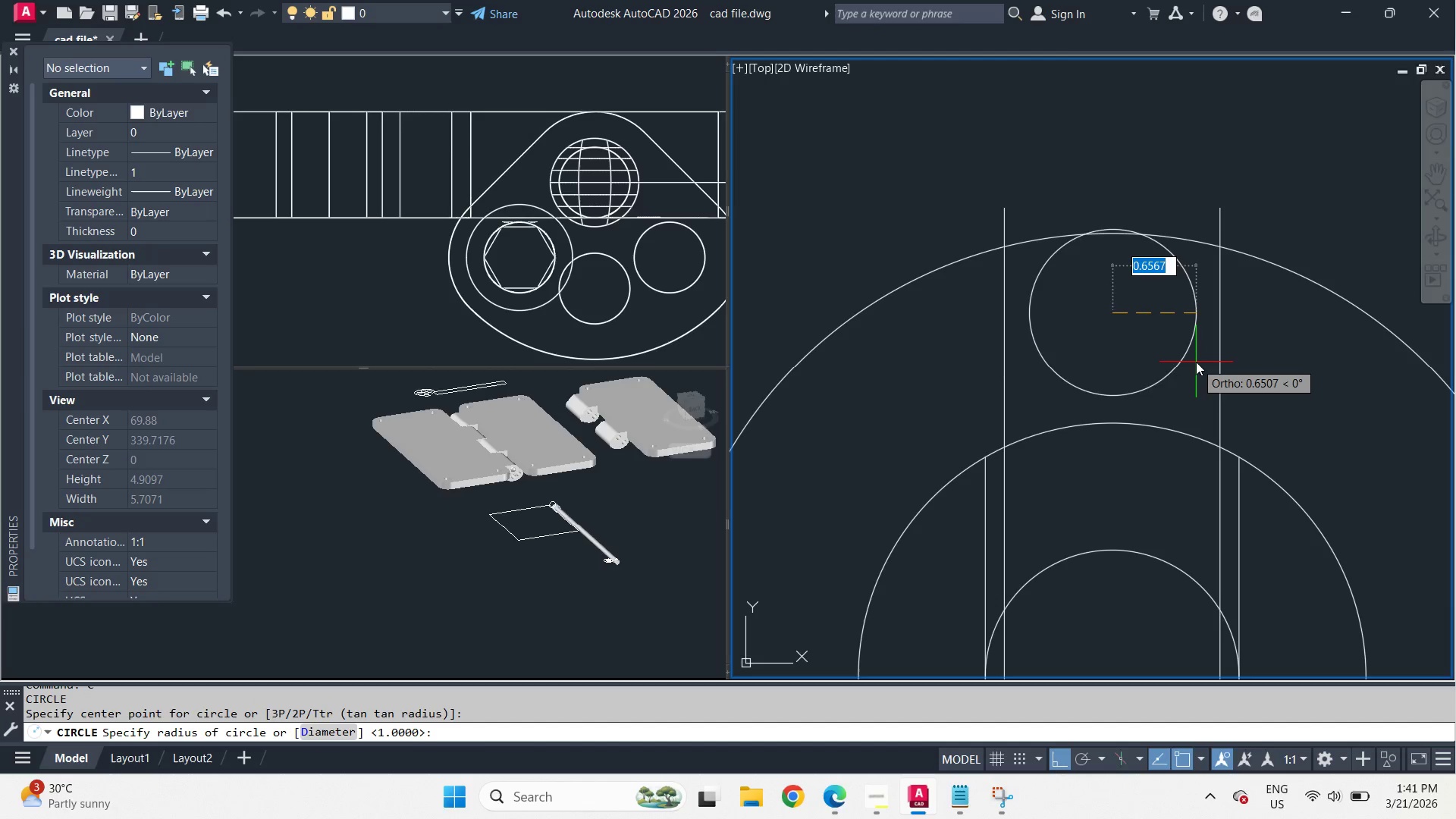 
key(Escape)
 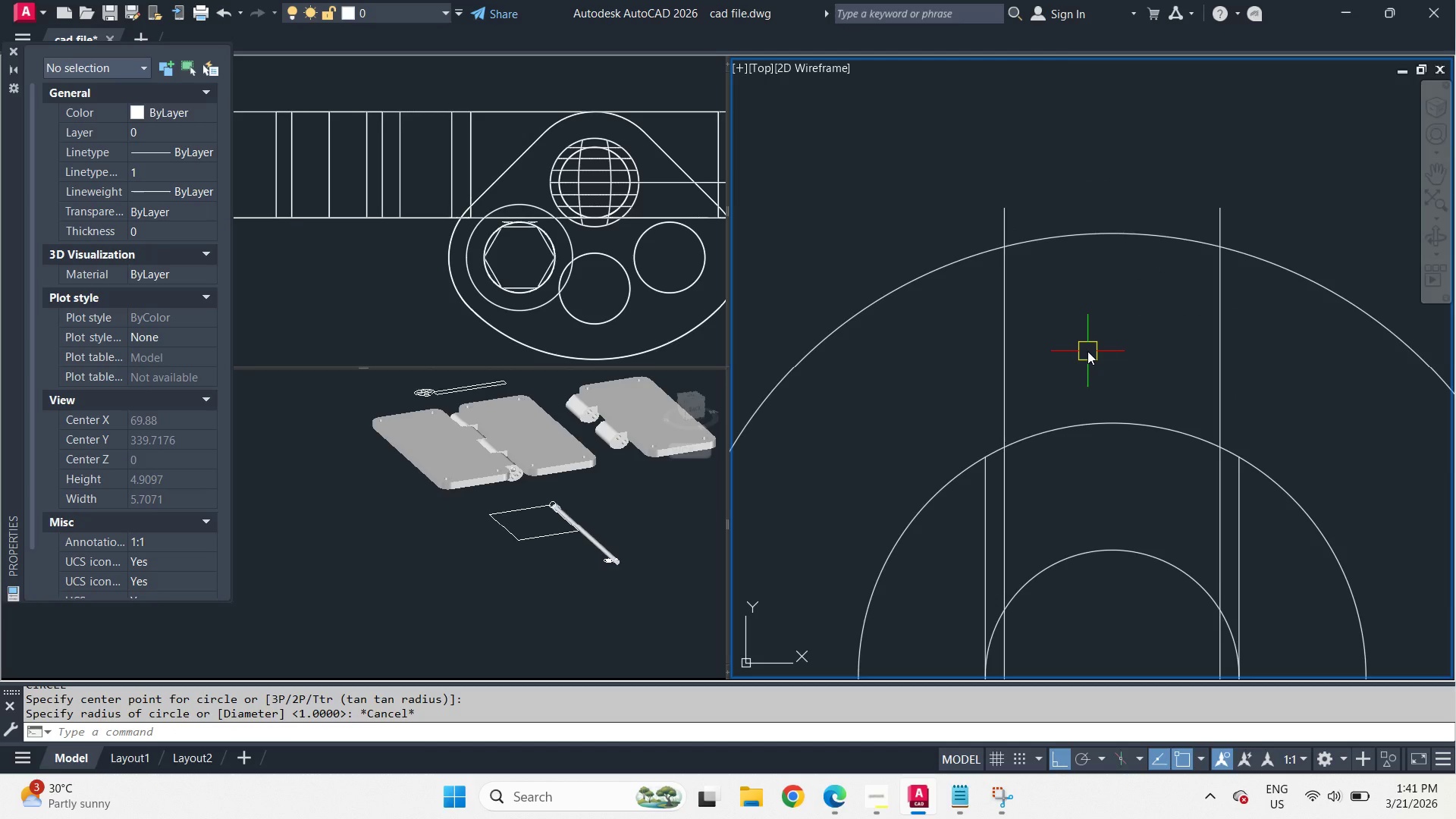 
wait(8.02)
 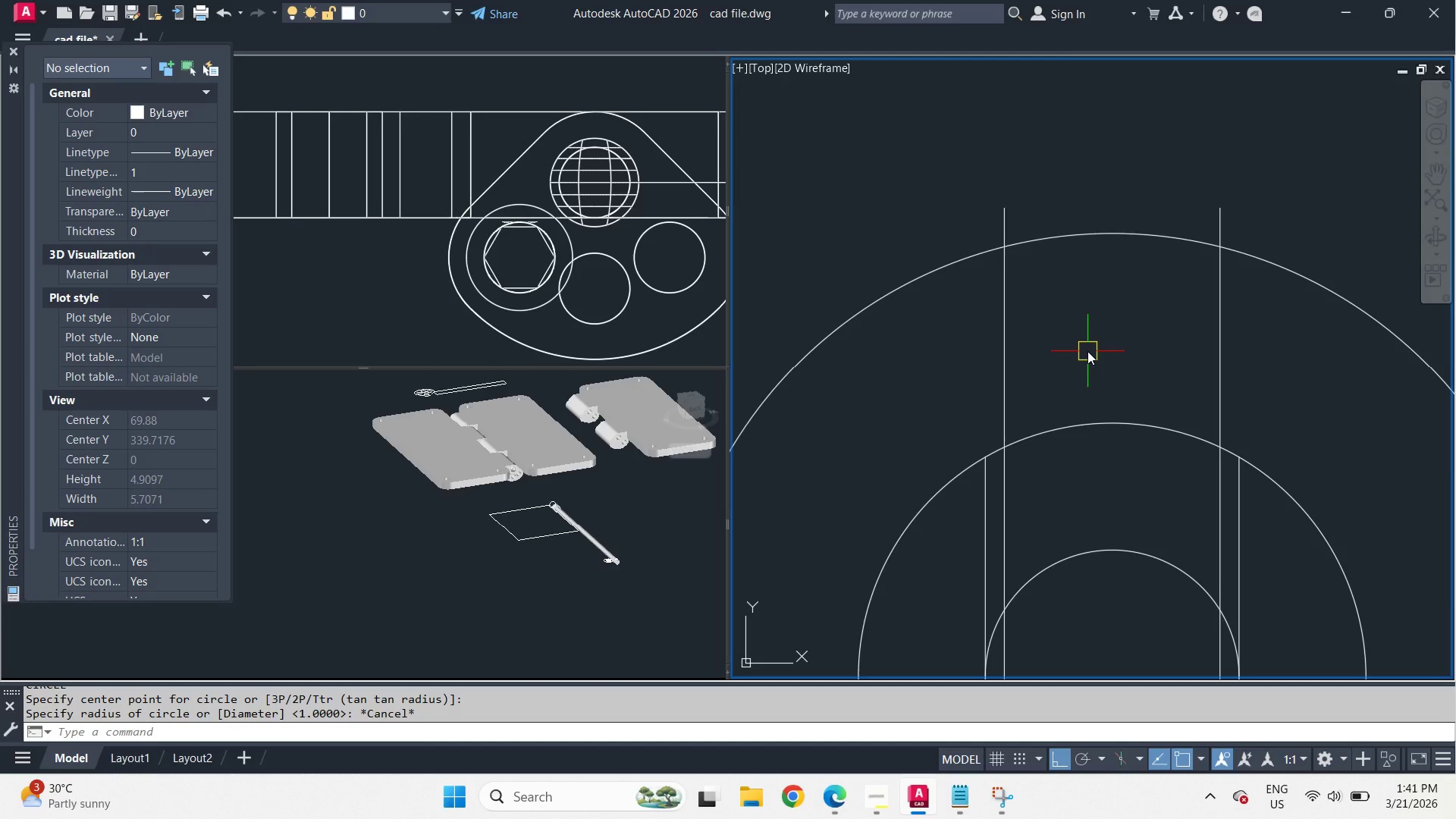 
key(C)
 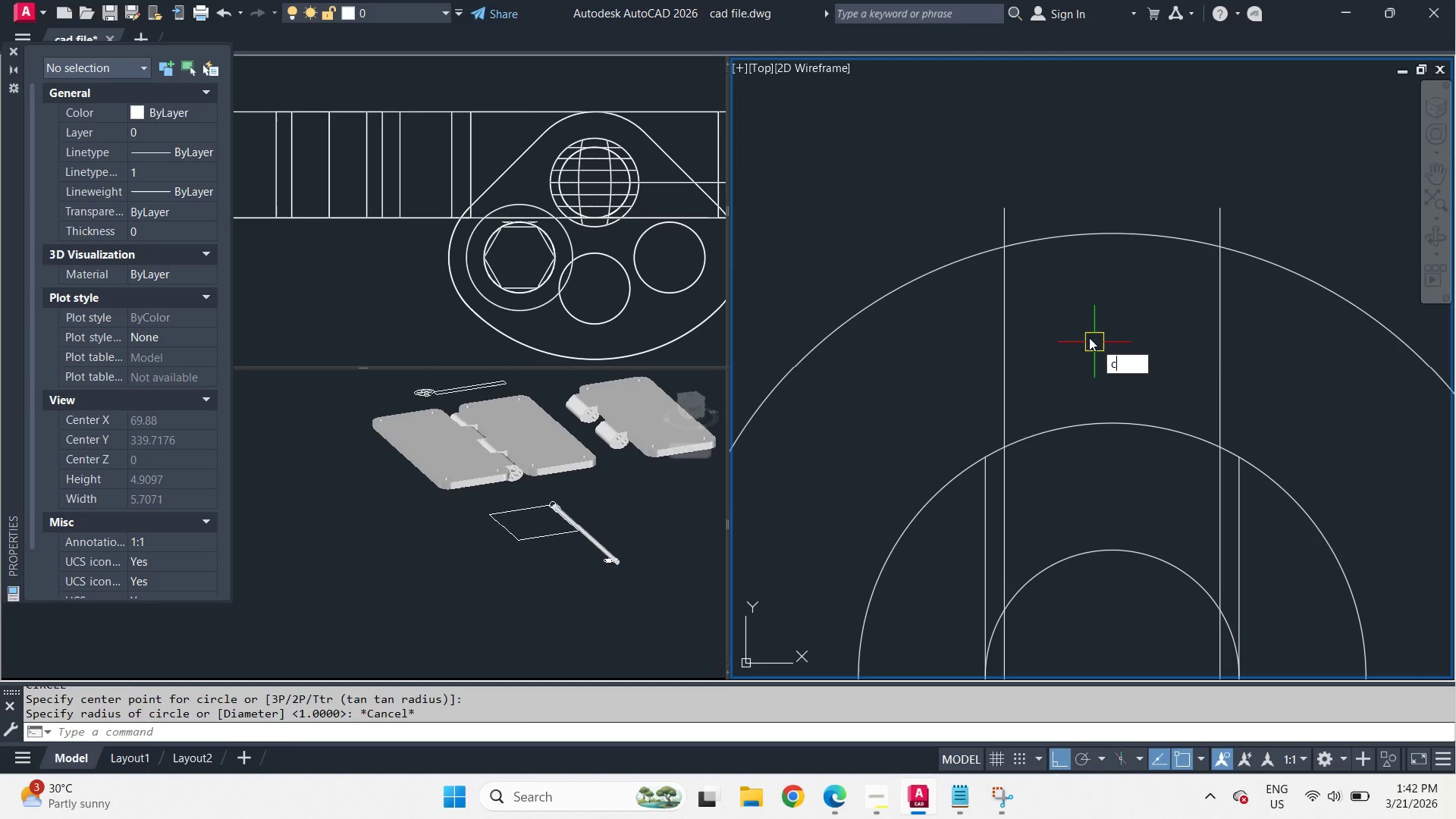 
key(Space)
 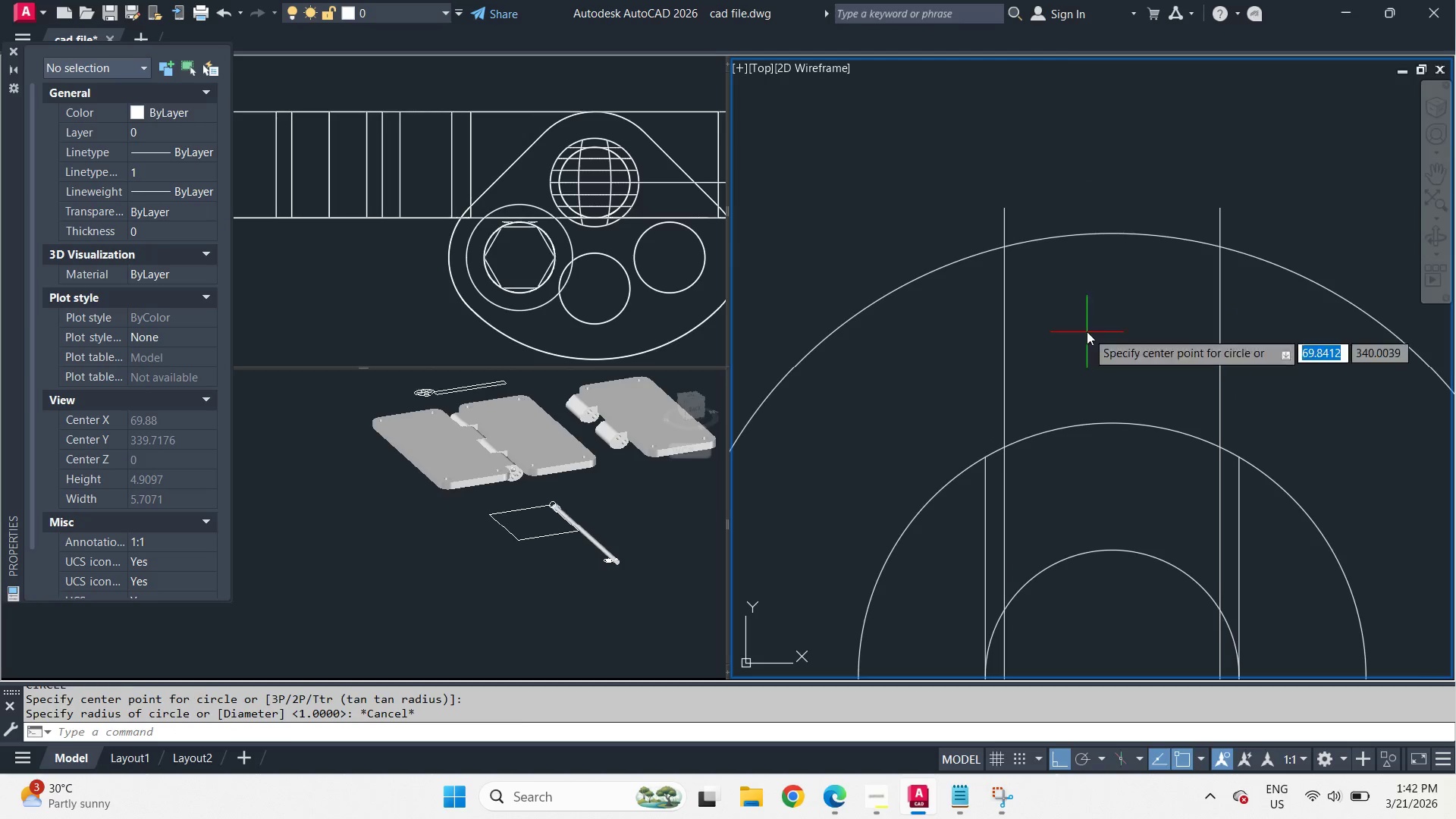 
left_click_drag(start_coordinate=[1087, 331], to_coordinate=[1112, 348])
 